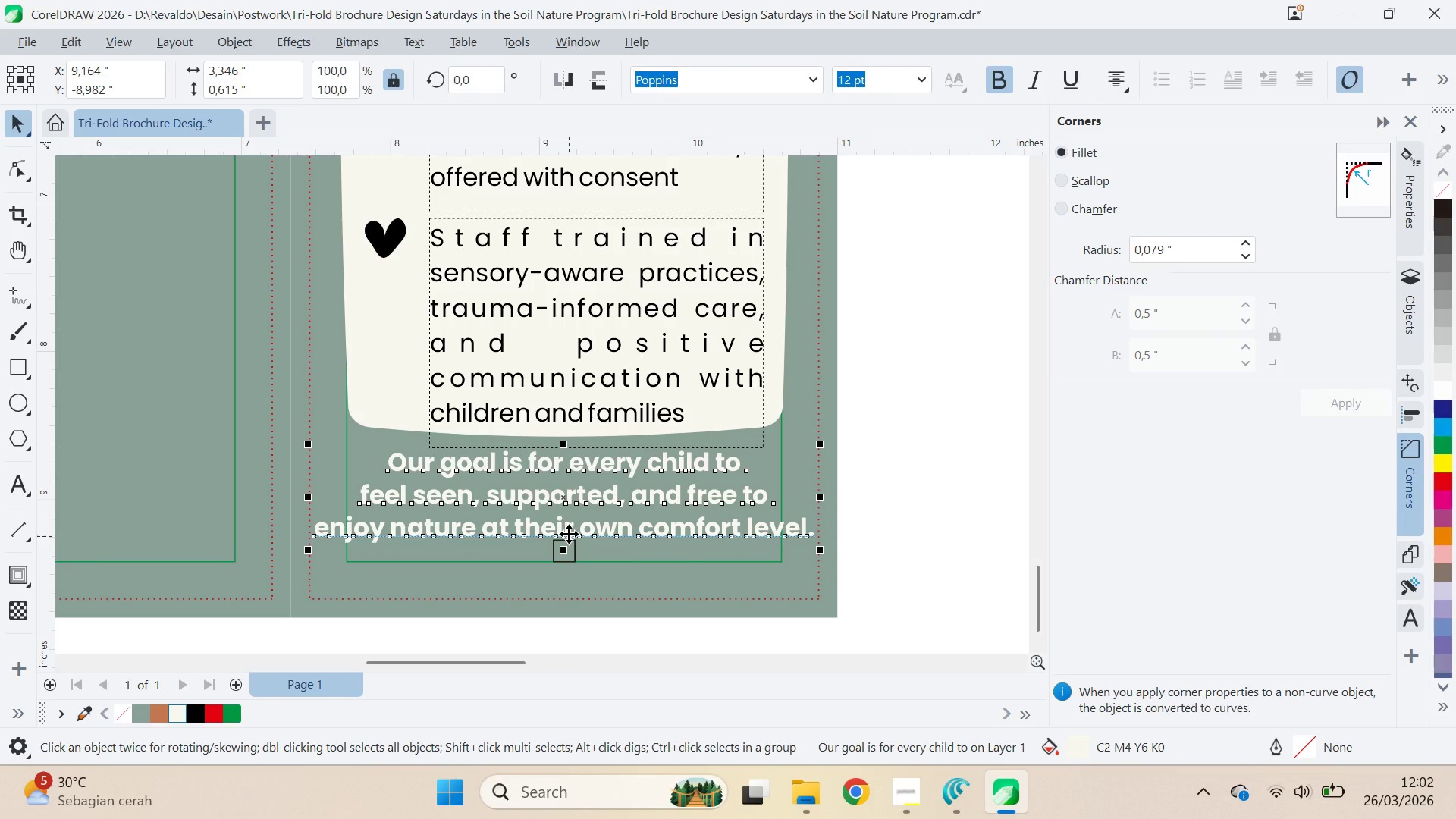 
key(Control+Z)
 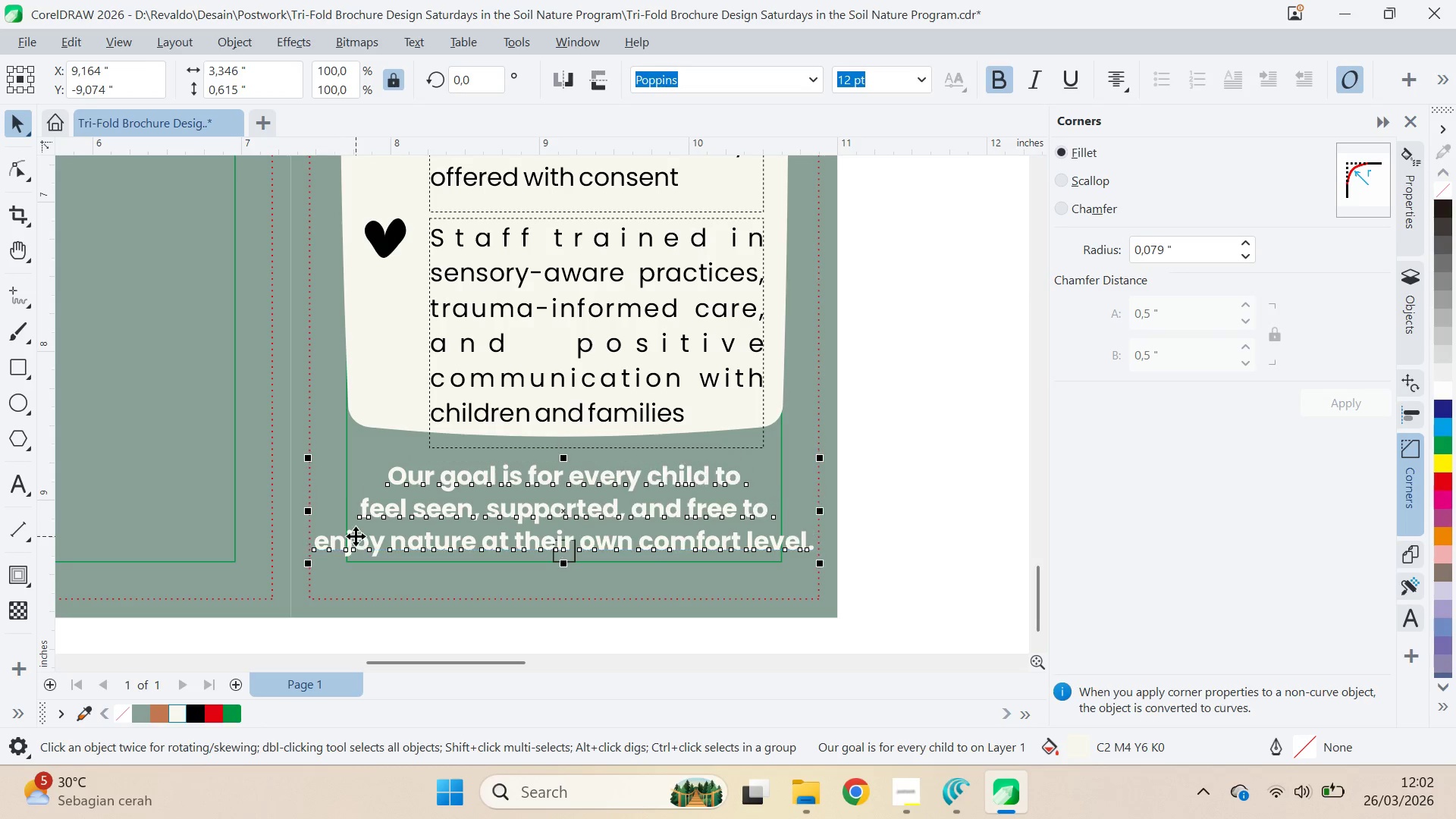 
key(Control+Z)
 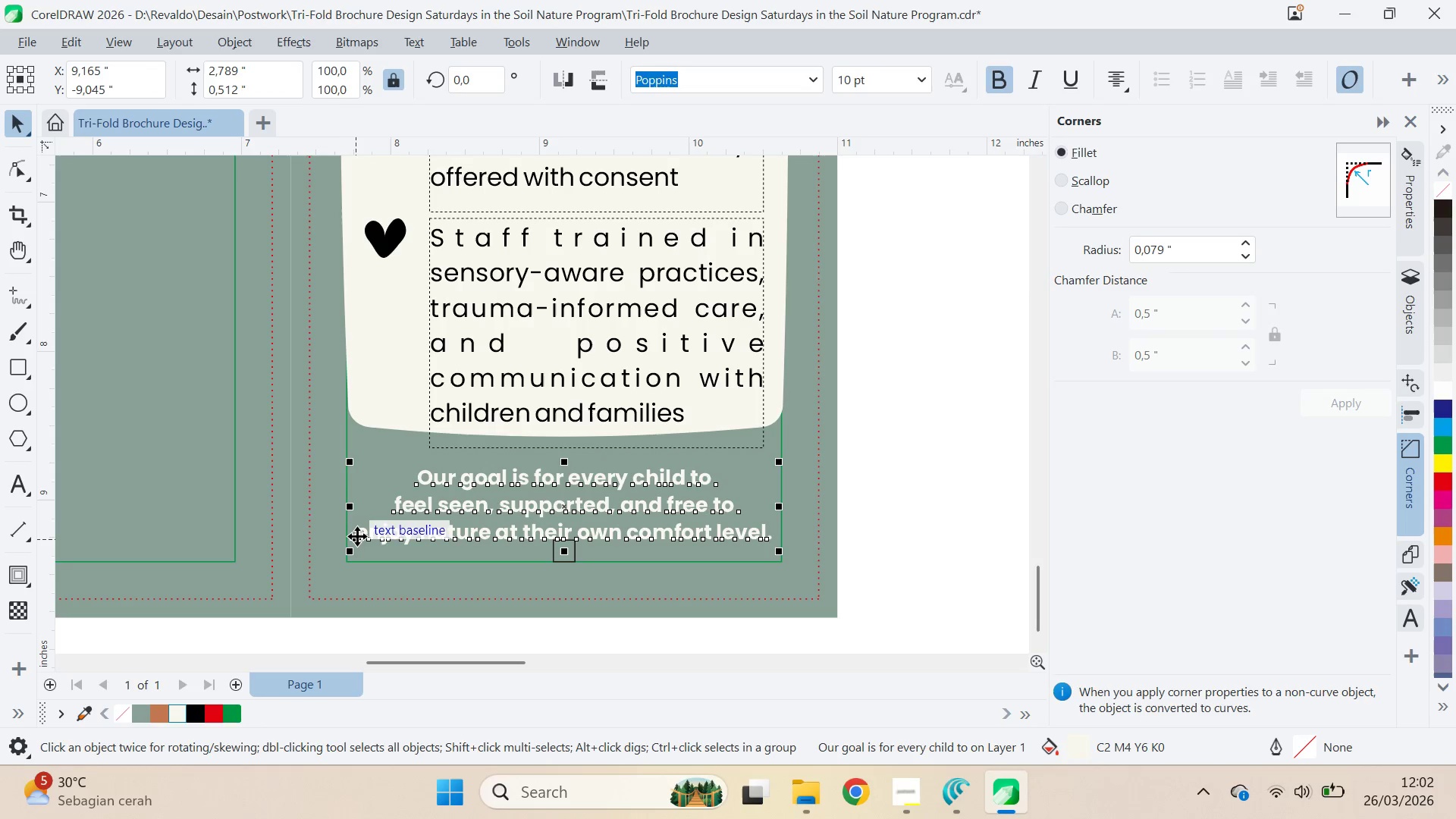 
key(Control+Shift+Z)
 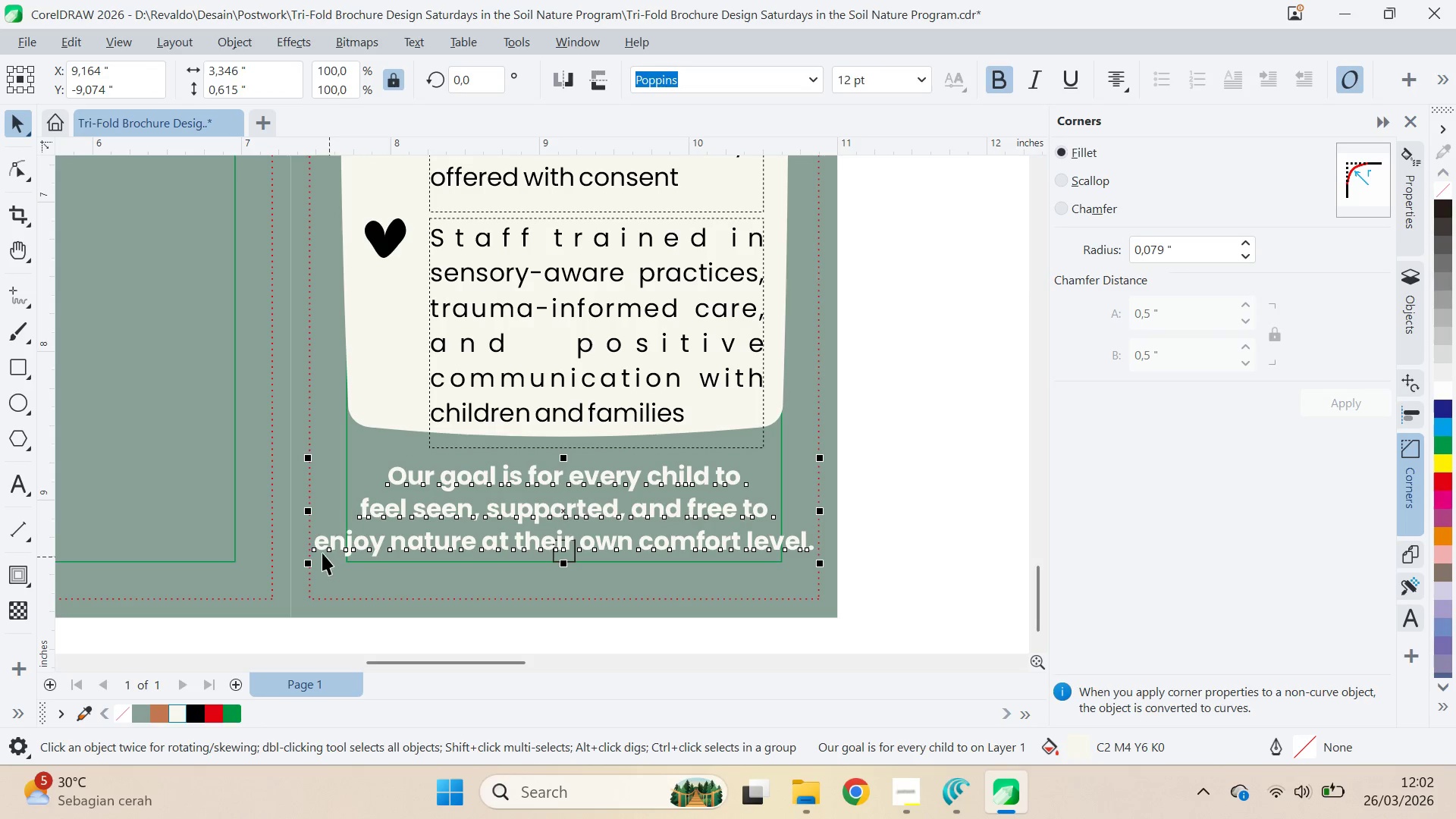 
double_click([318, 546])
 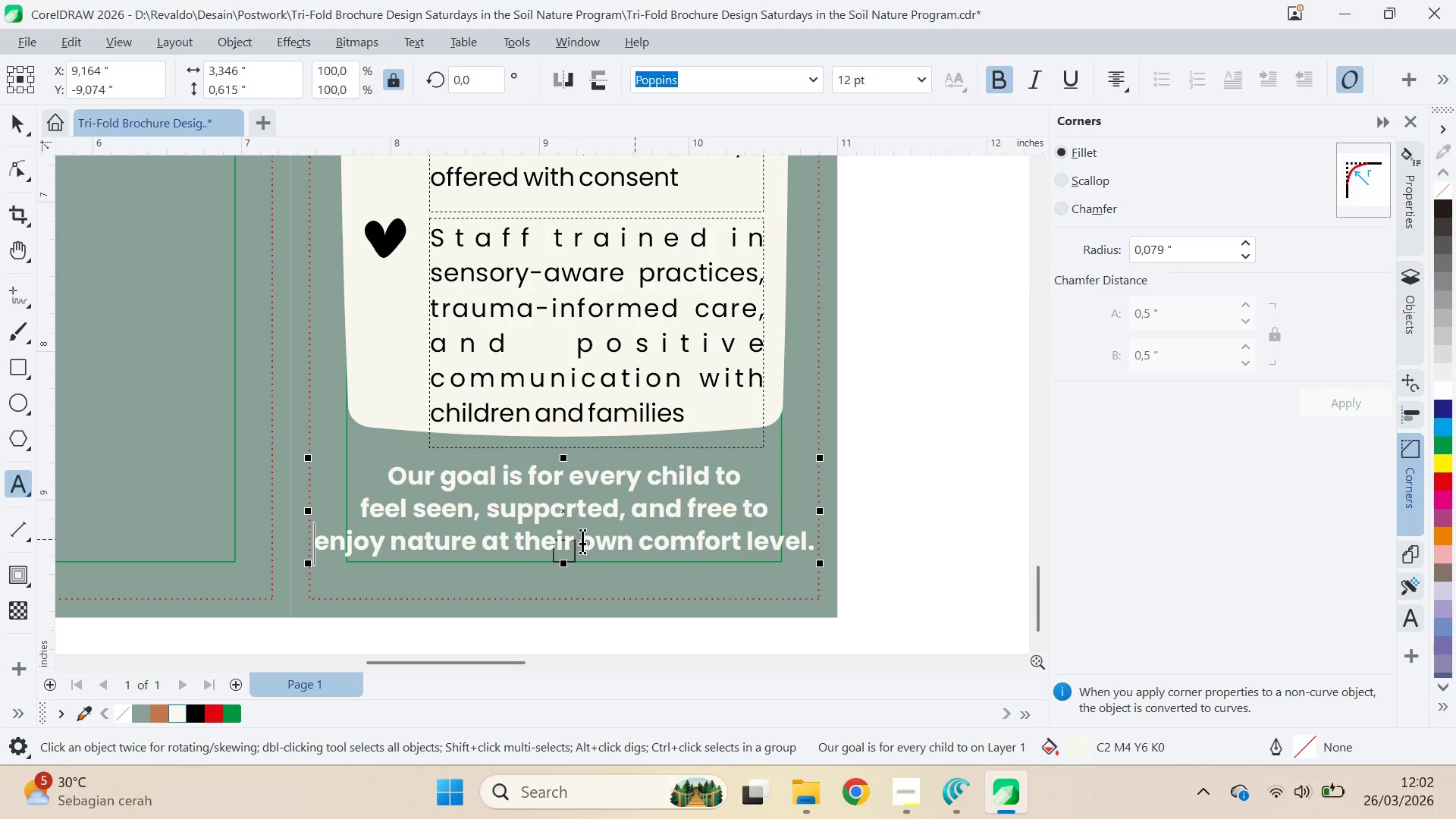 
left_click([642, 538])
 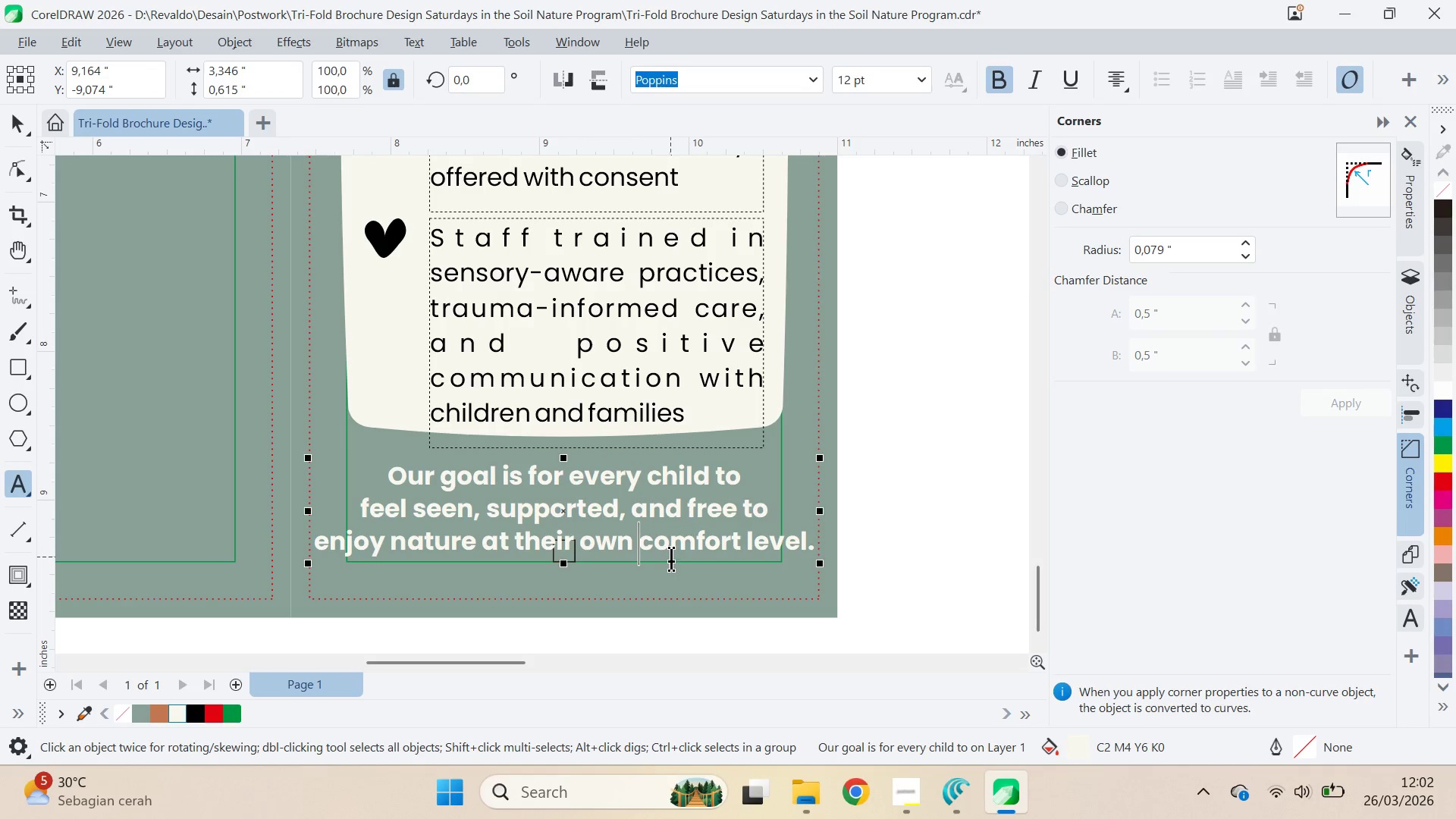 
key(Enter)
 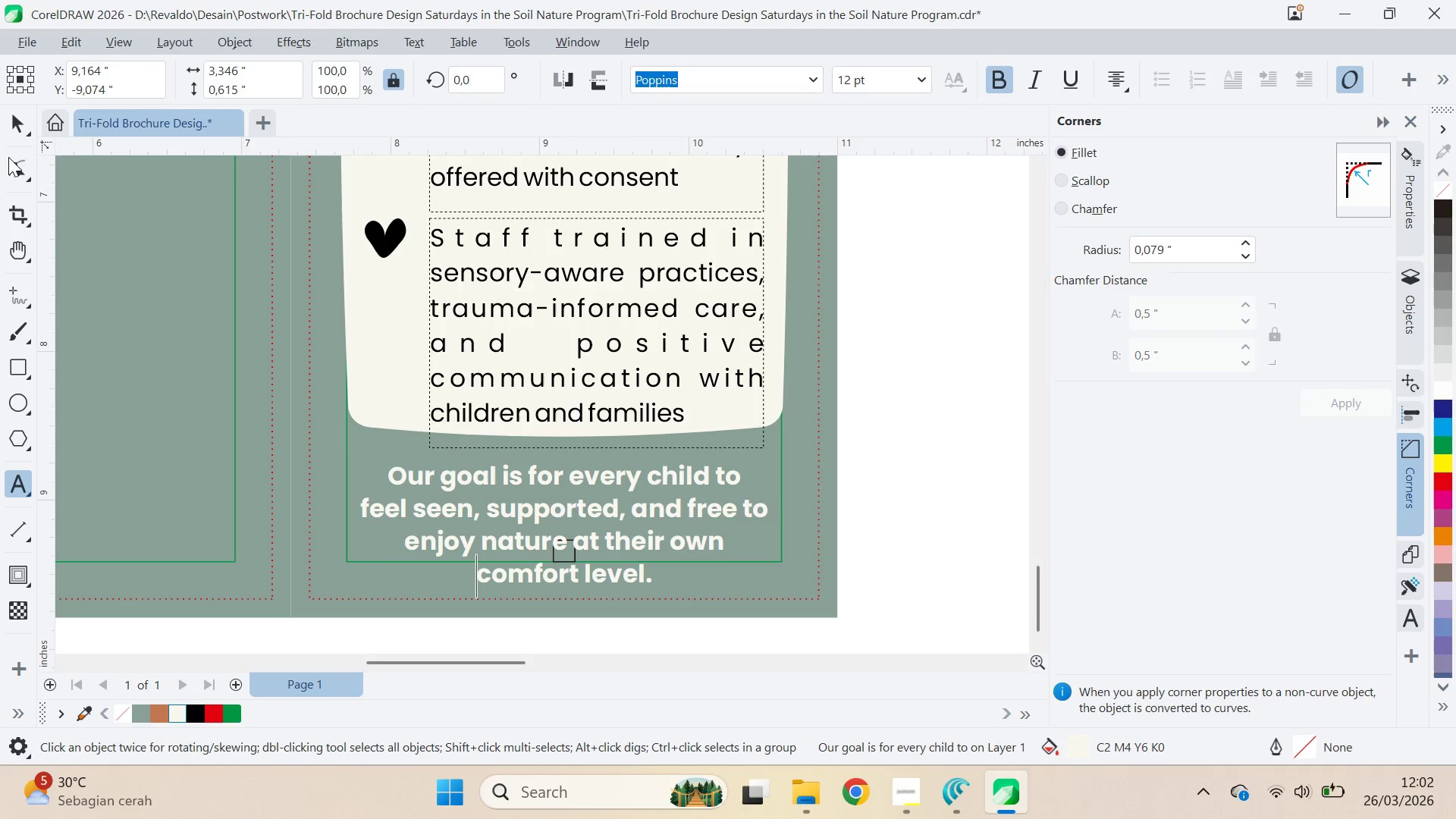 
left_click([25, 128])
 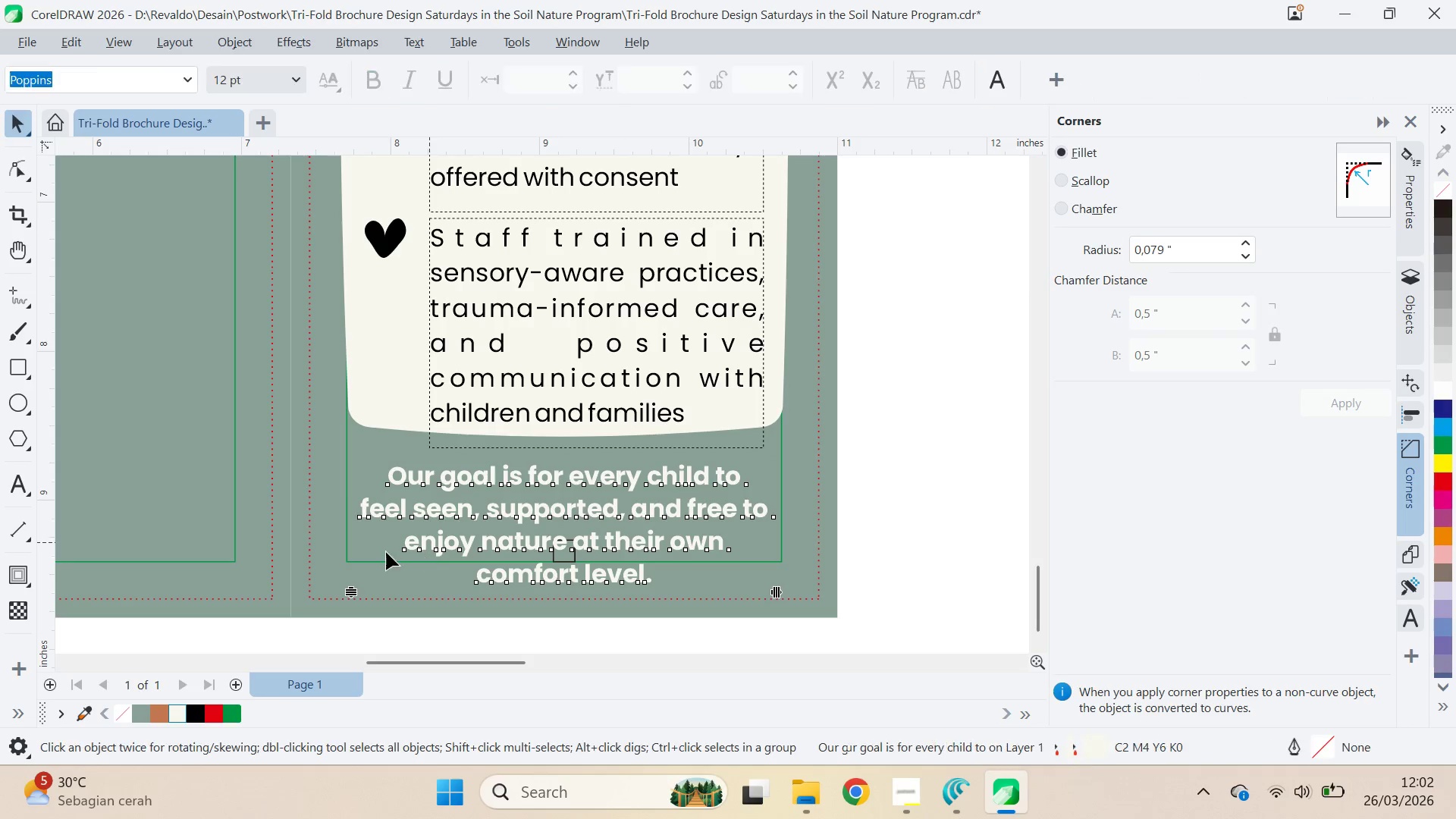 
left_click_drag(start_coordinate=[350, 592], to_coordinate=[347, 566])
 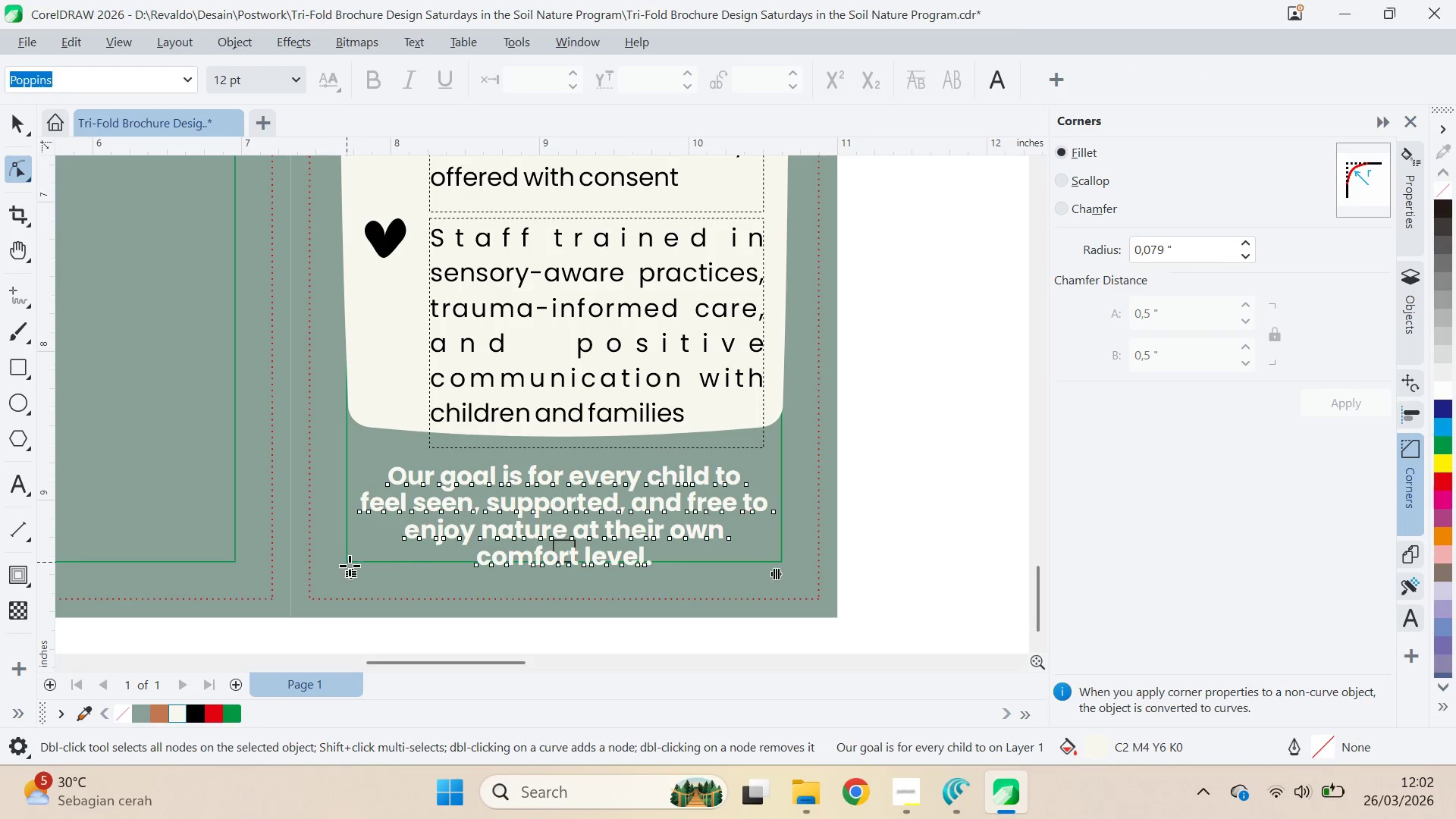 
key(V)
 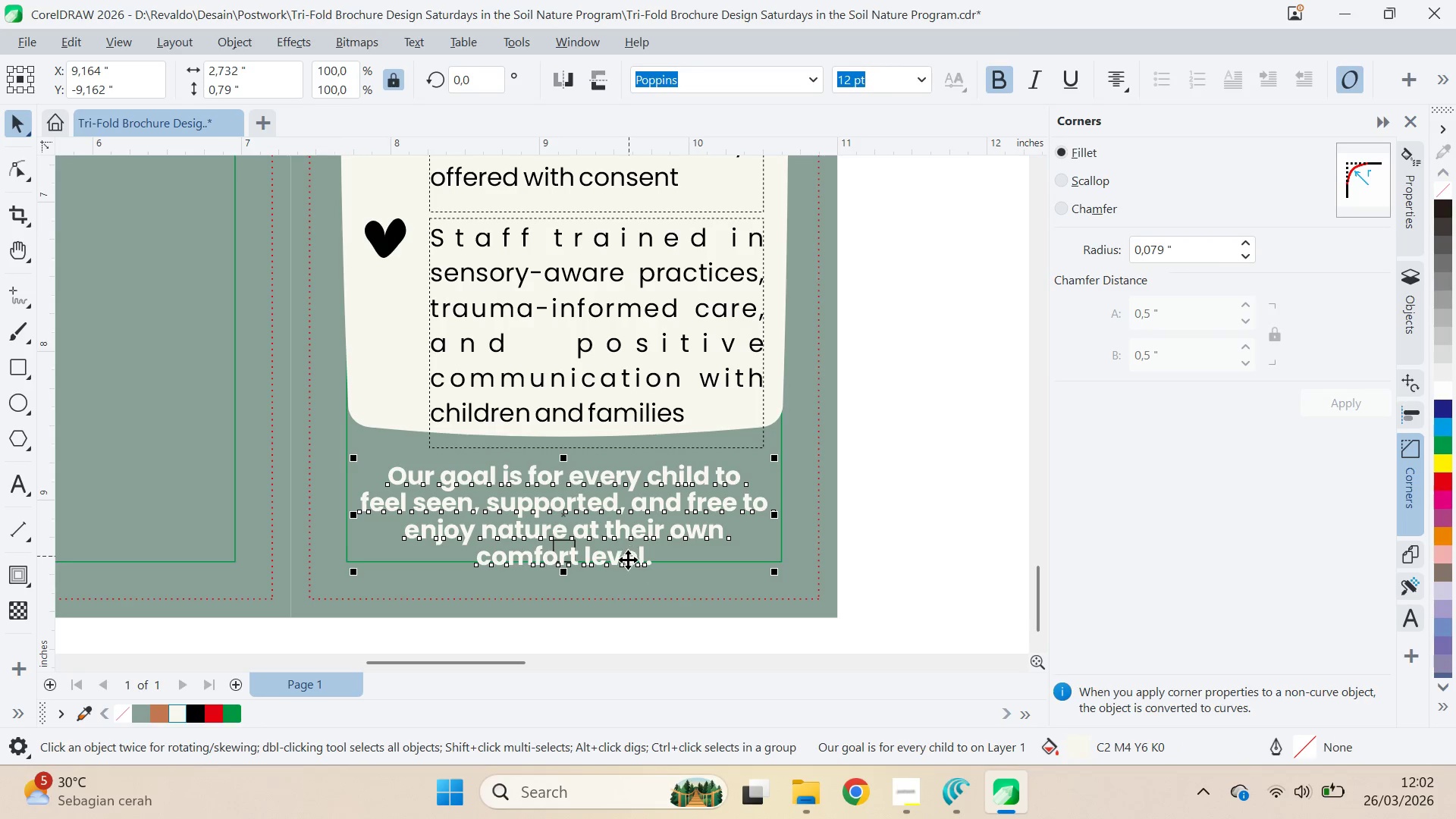 
left_click_drag(start_coordinate=[626, 561], to_coordinate=[620, 535])
 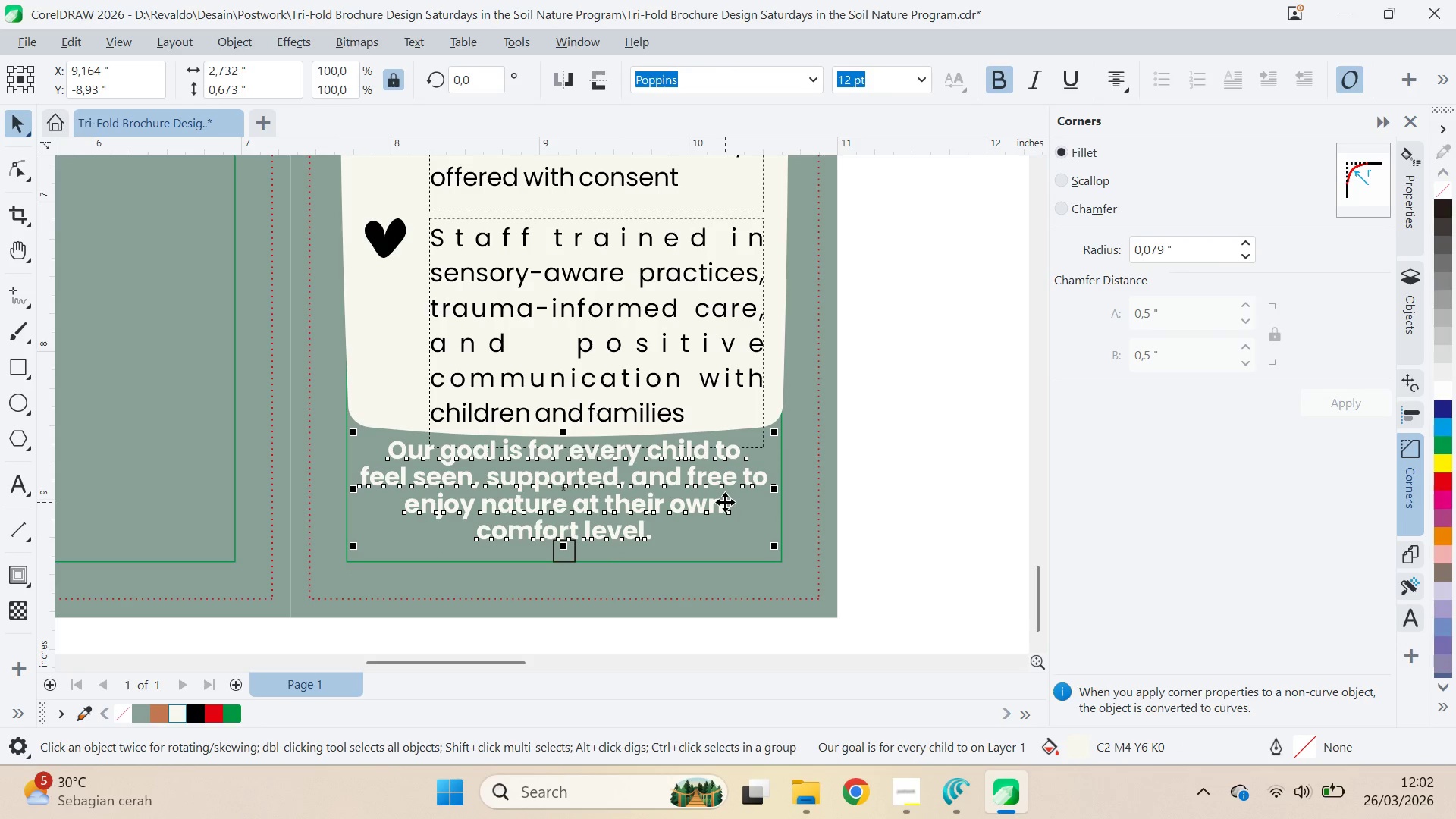 
hold_key(key=ShiftLeft, duration=1.28)
 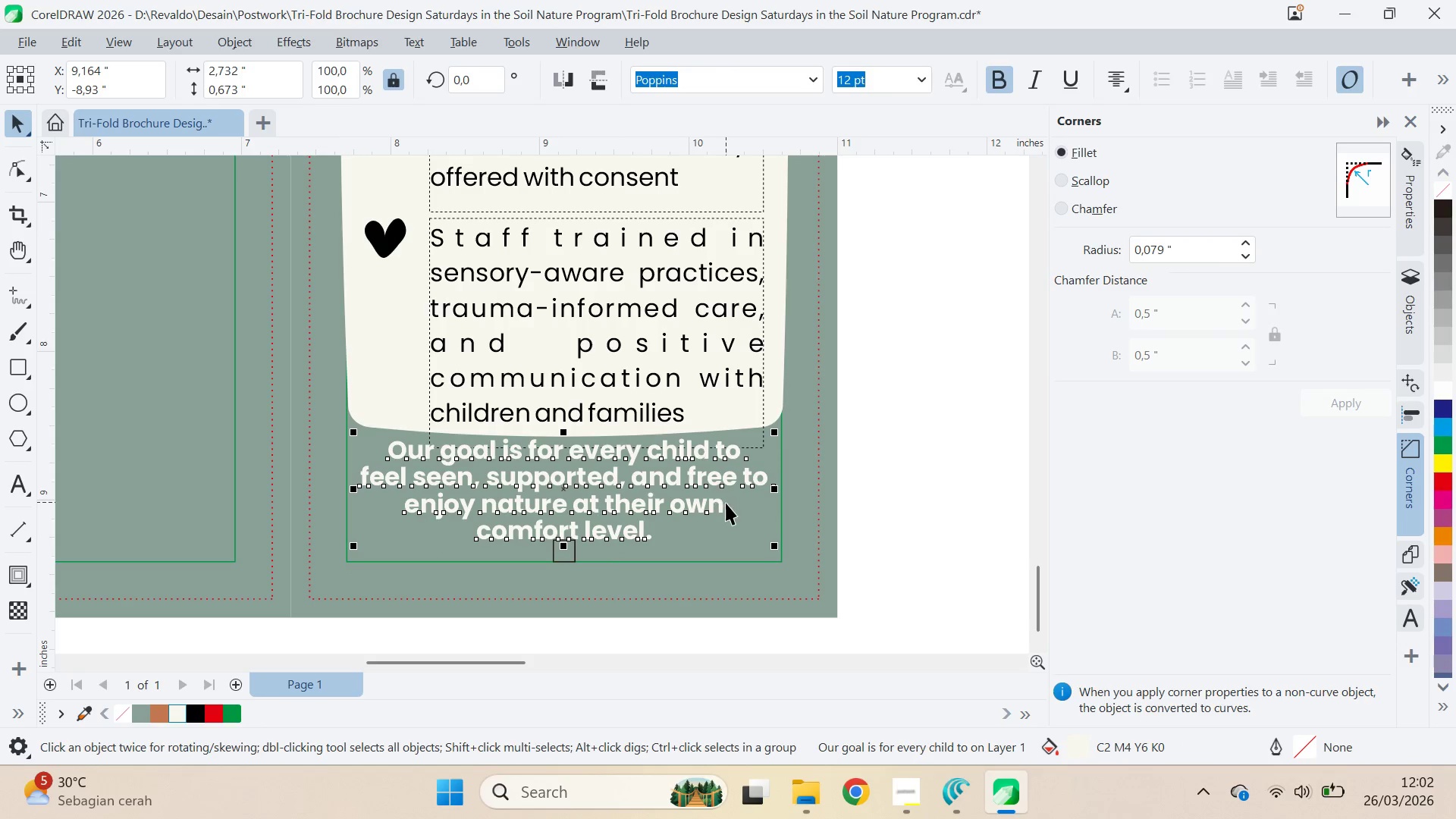 
left_click([846, 417])
 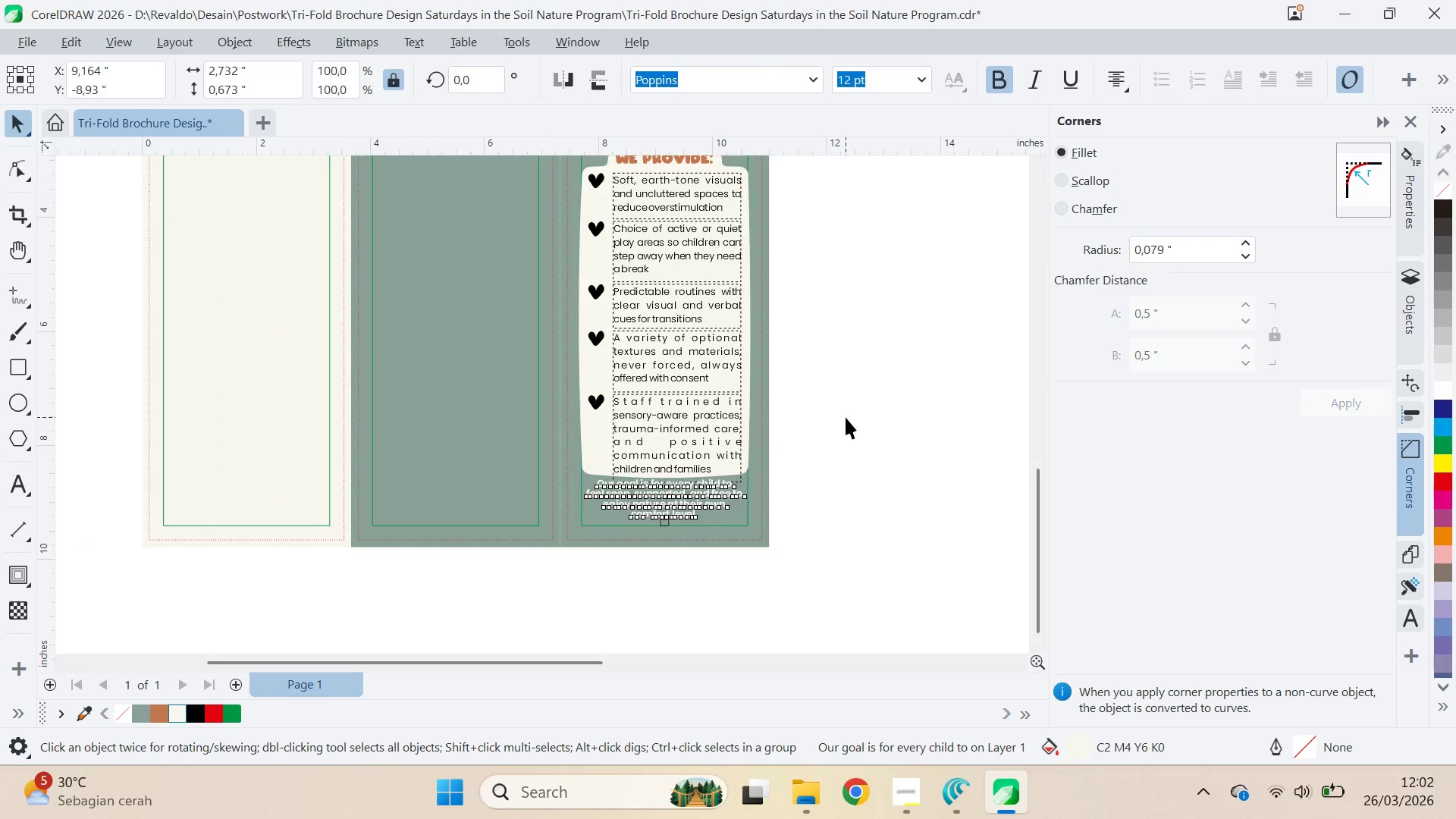 
key(Q)
 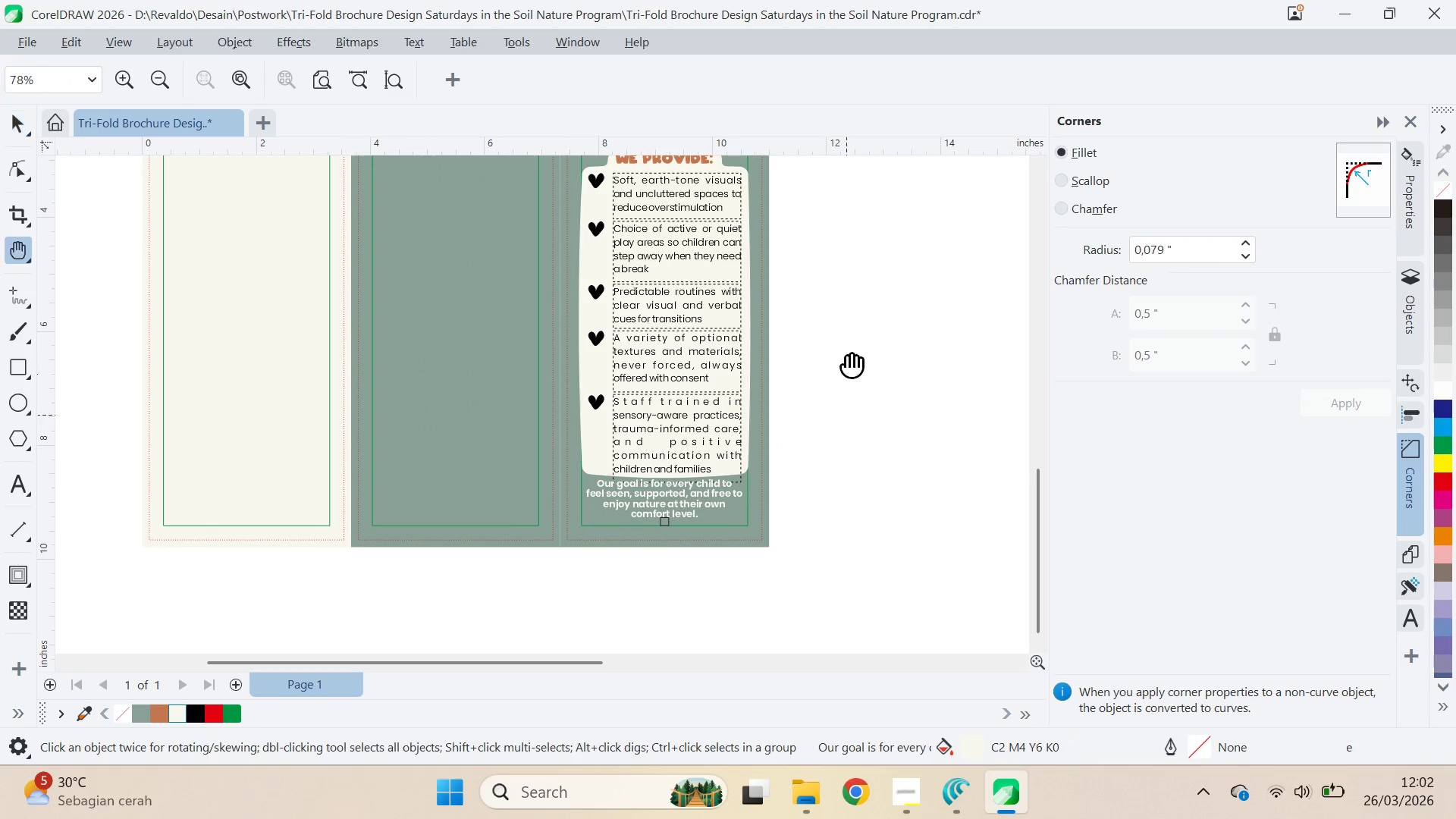 
scroll: coordinate [727, 504], scroll_direction: down, amount: 7.0
 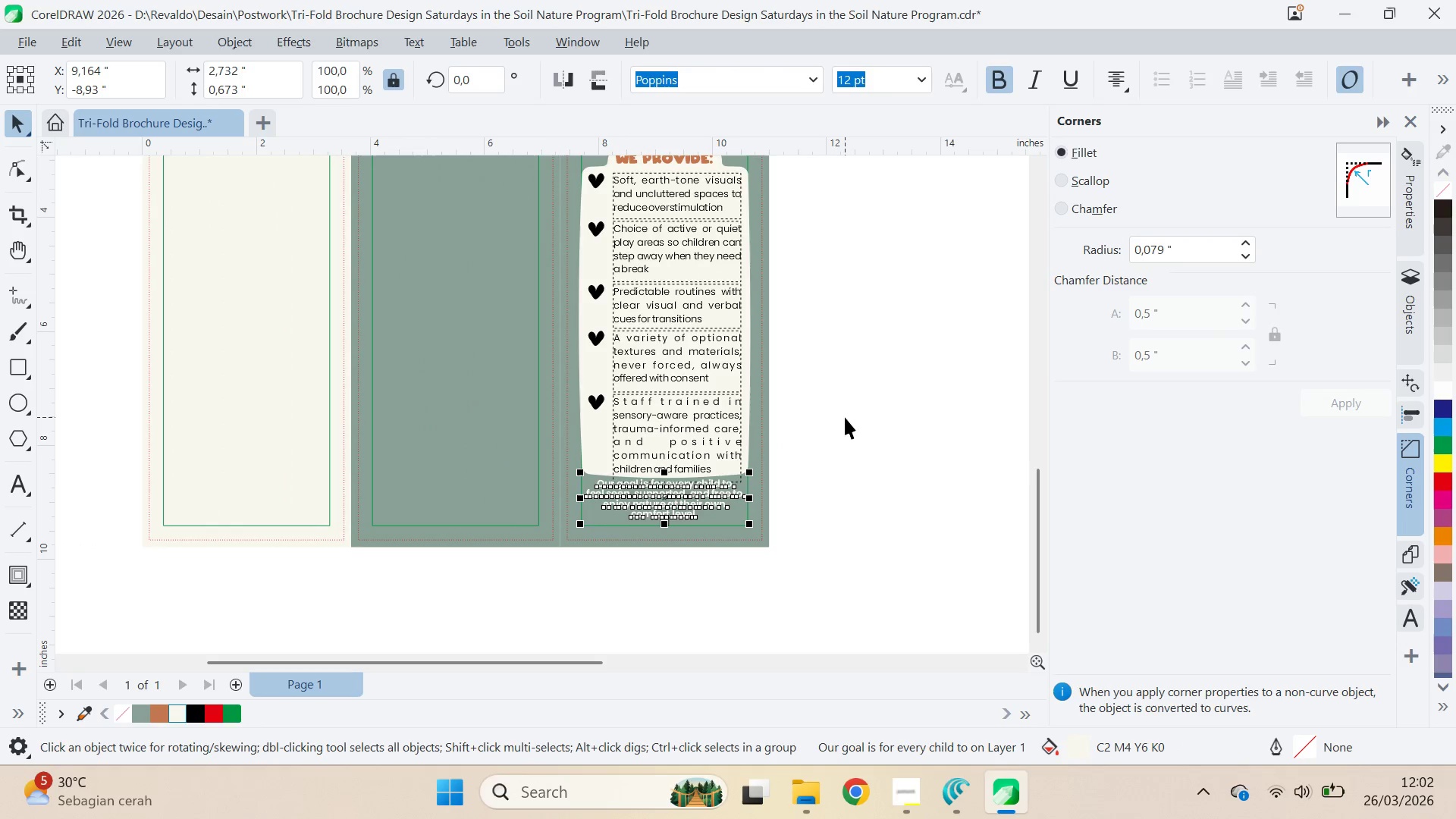 
left_click_drag(start_coordinate=[844, 347], to_coordinate=[820, 497])
 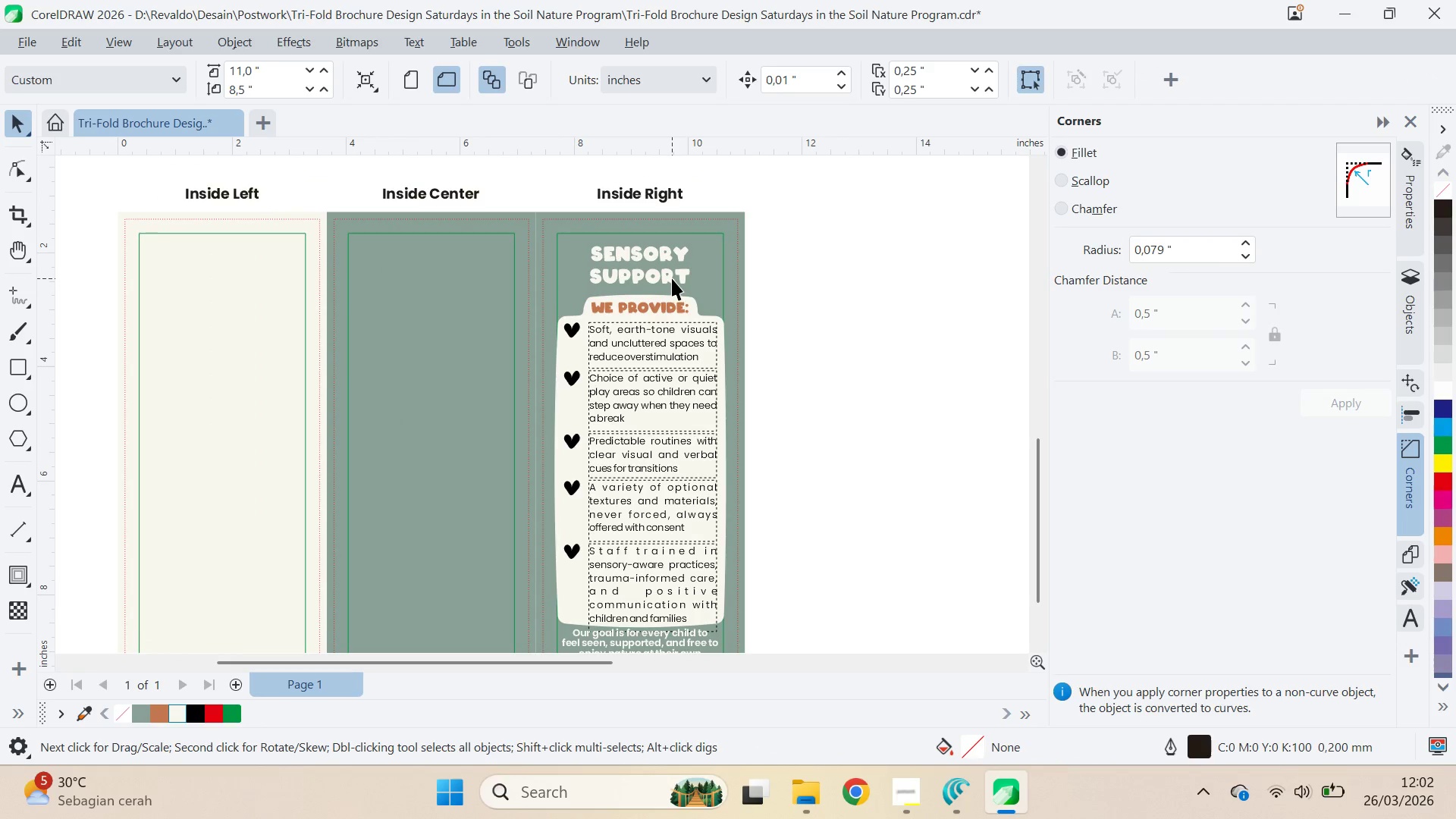 
key(V)
 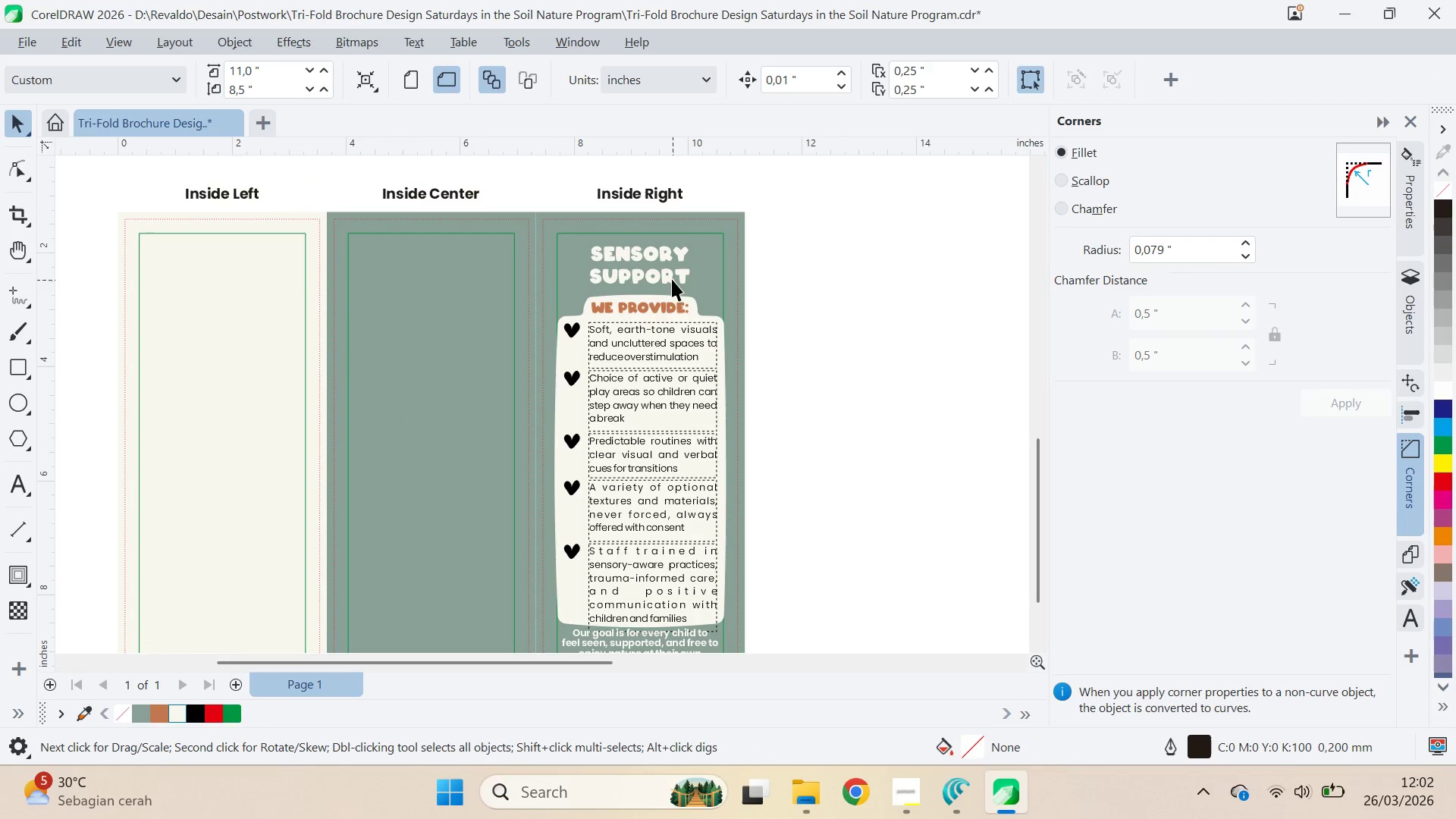 
left_click([673, 278])
 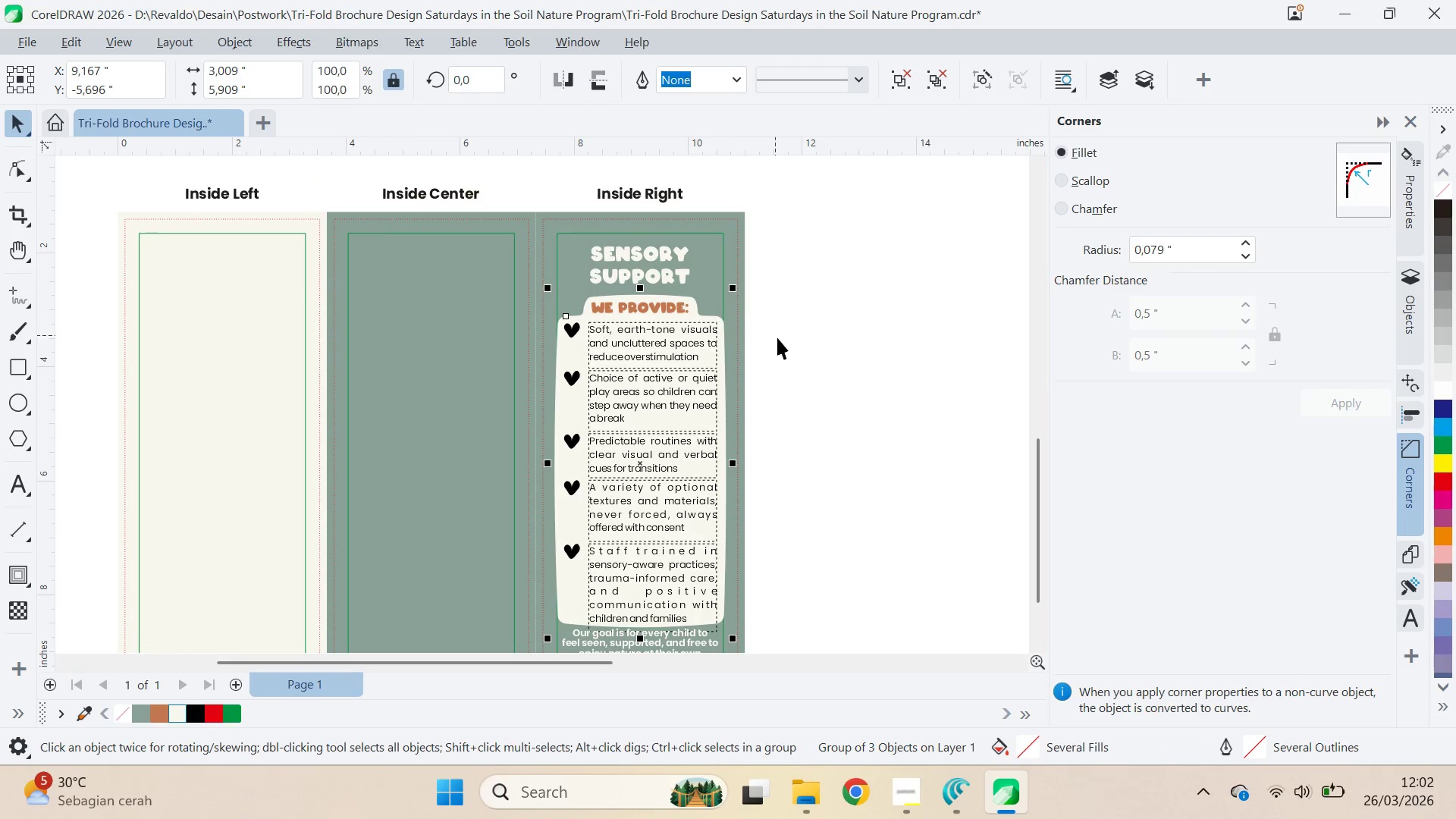 
hold_key(key=ArrowUp, duration=1.05)
 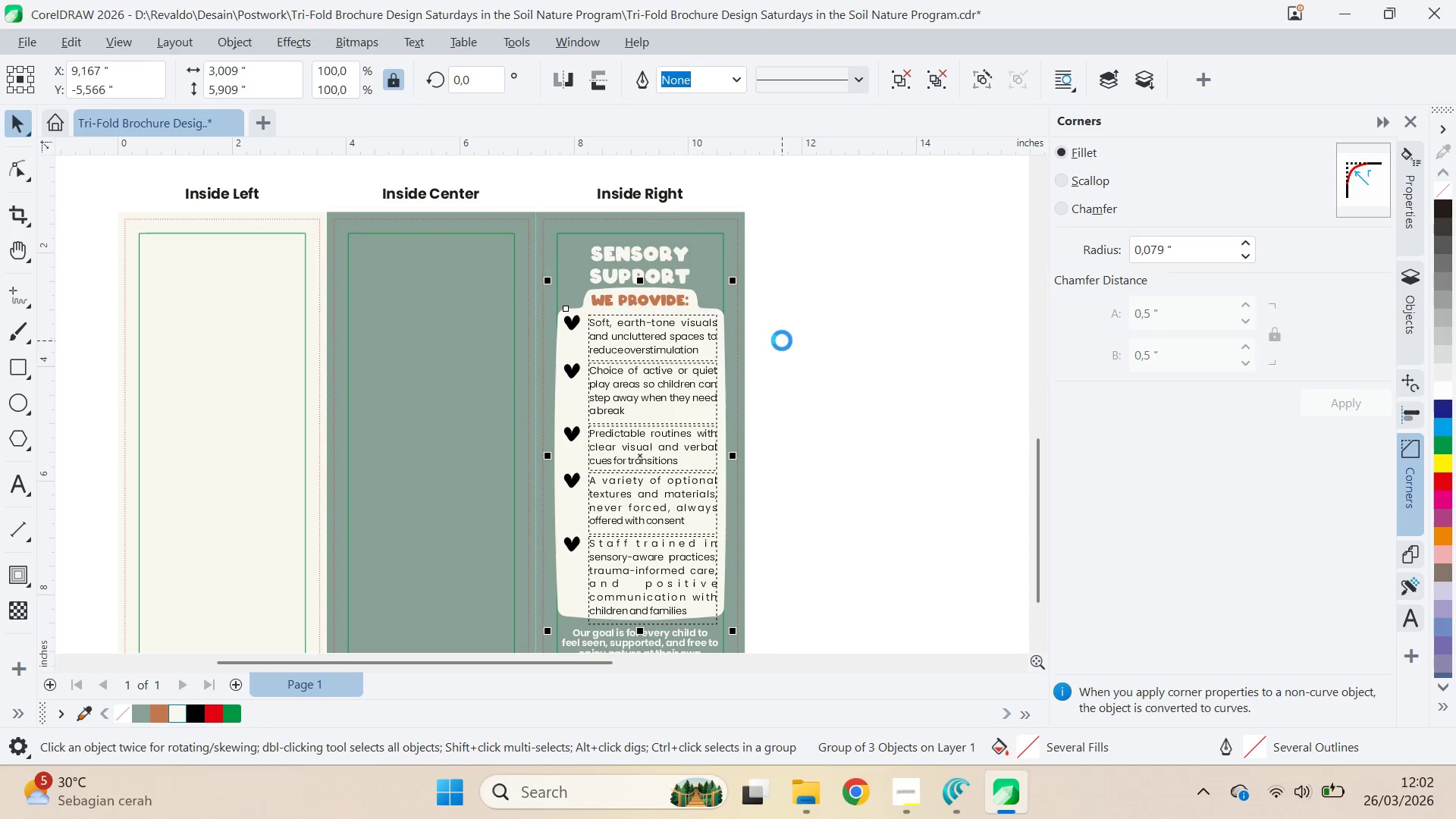 
hold_key(key=ArrowDown, duration=0.39)
 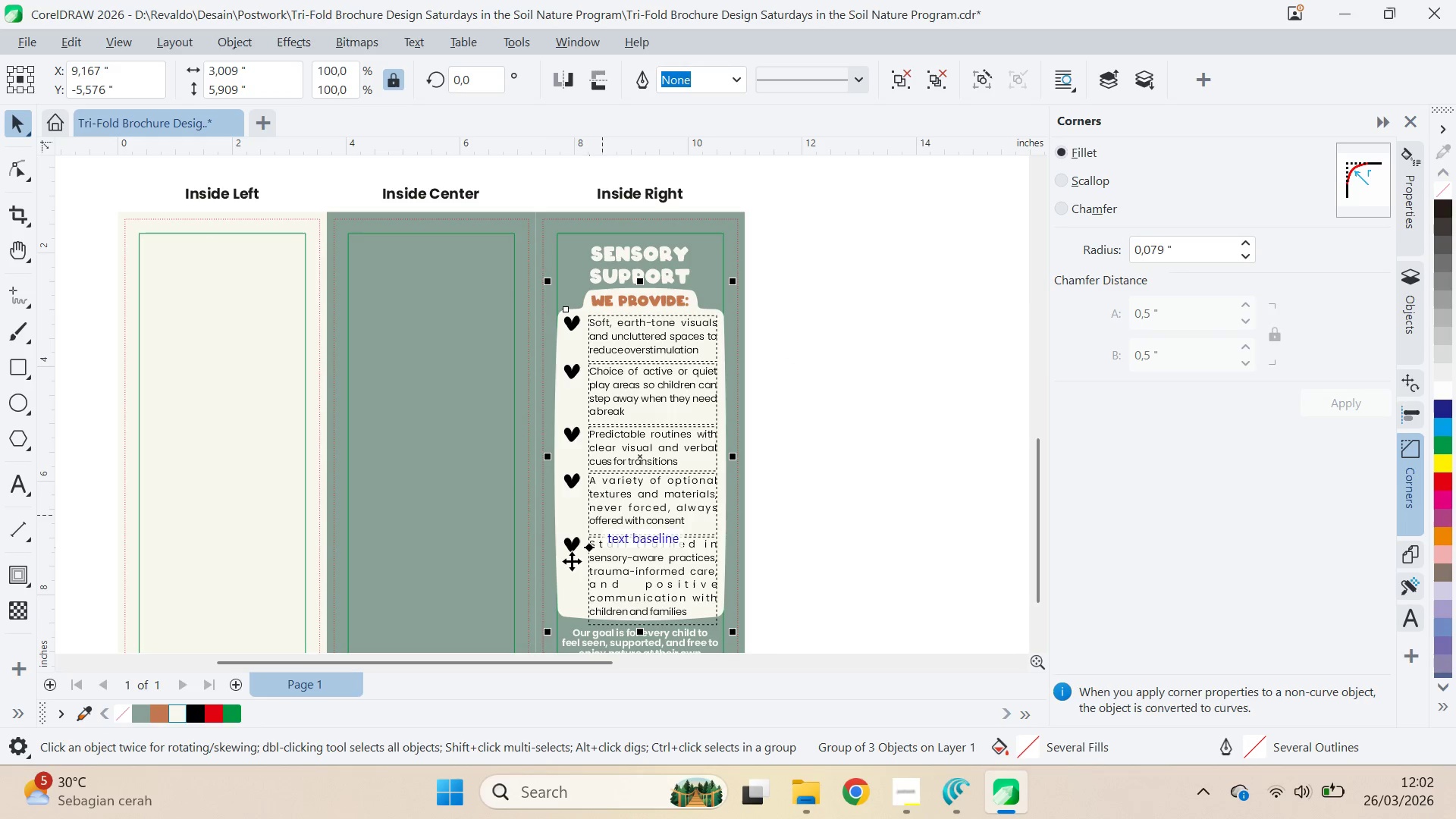 
hold_key(key=ShiftLeft, duration=1.5)
left_click([677, 639])
 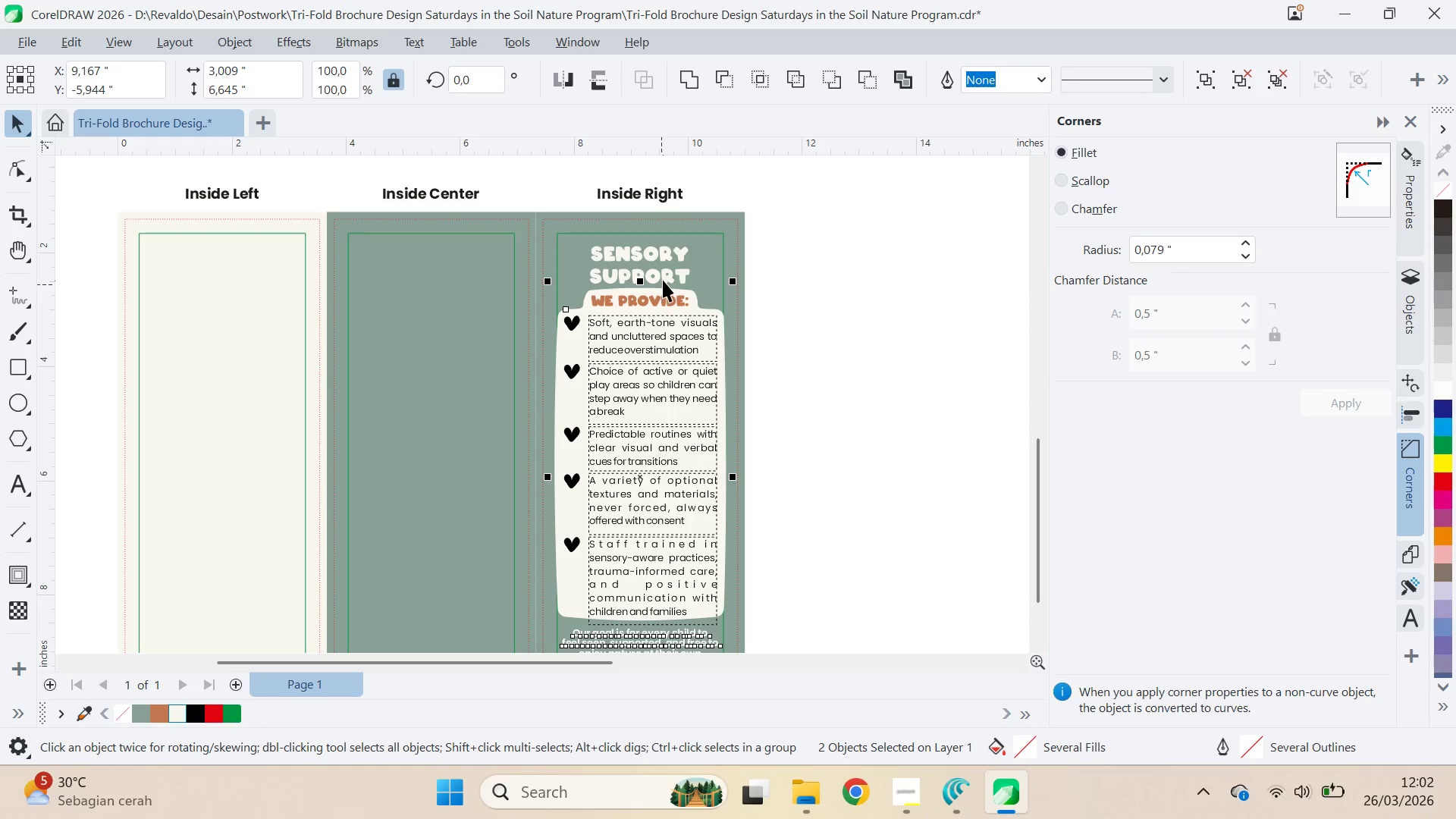 
key(Shift+ShiftLeft)
 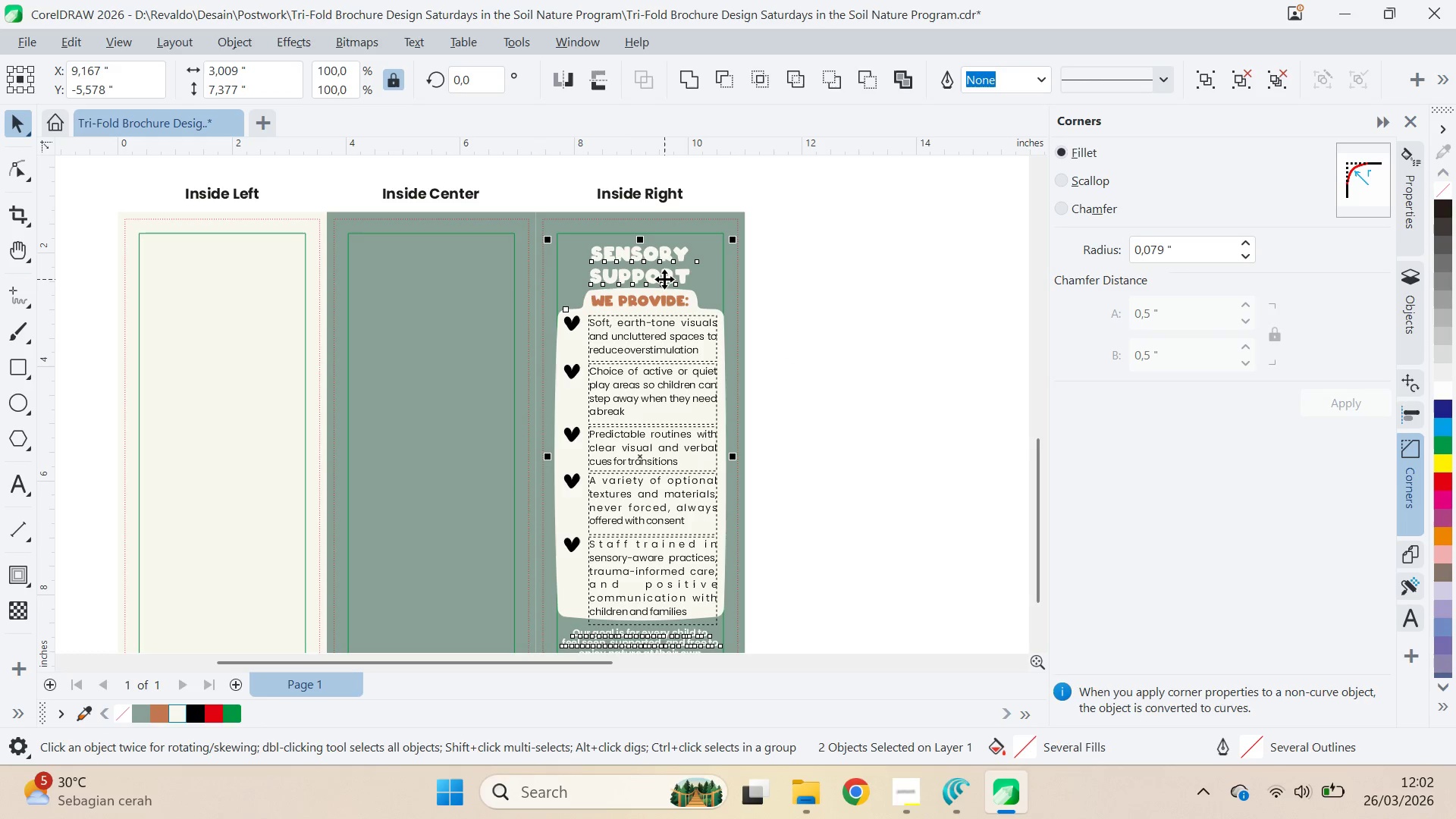 
key(Shift+ShiftLeft)
 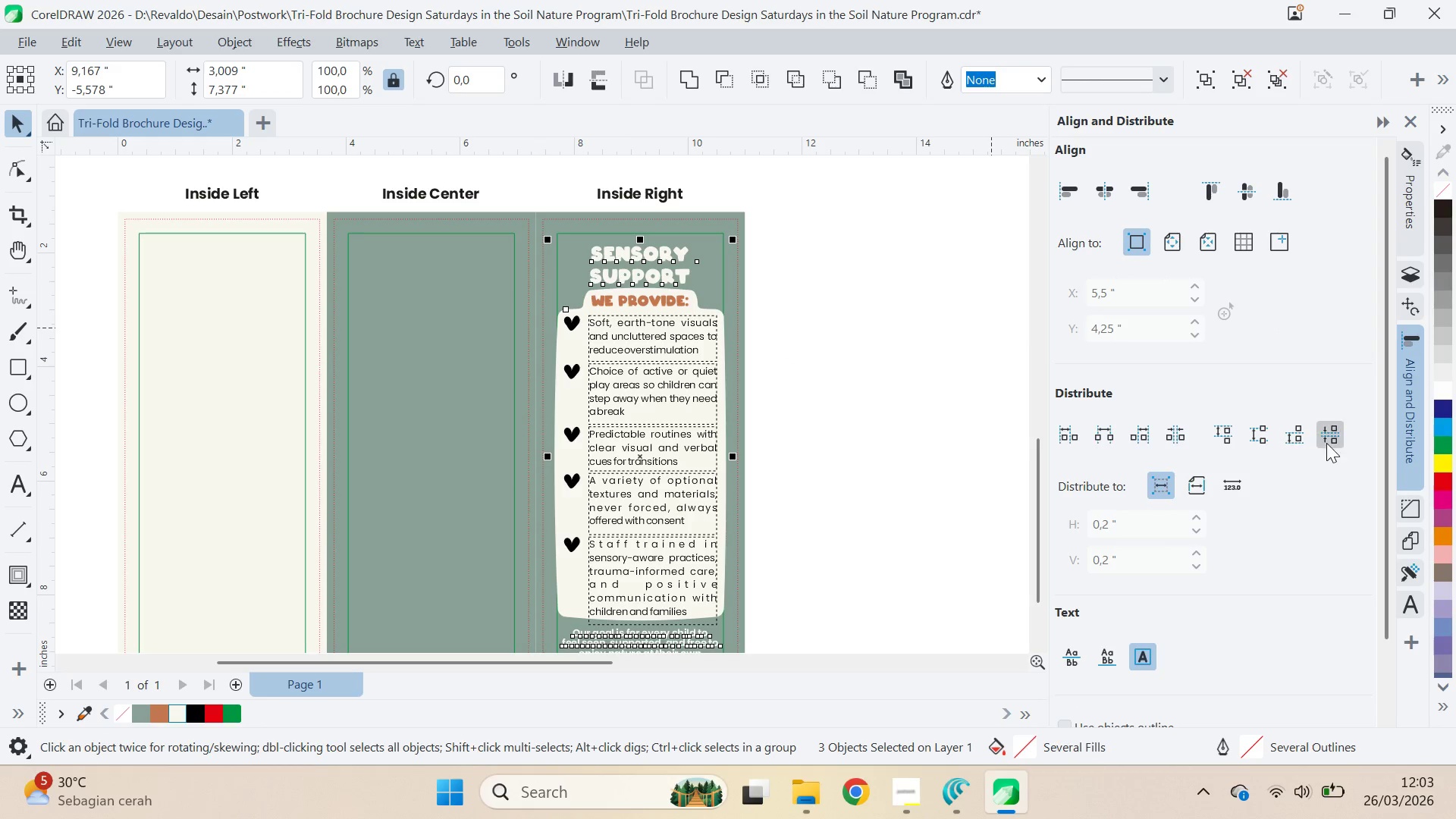 
double_click([1330, 438])
 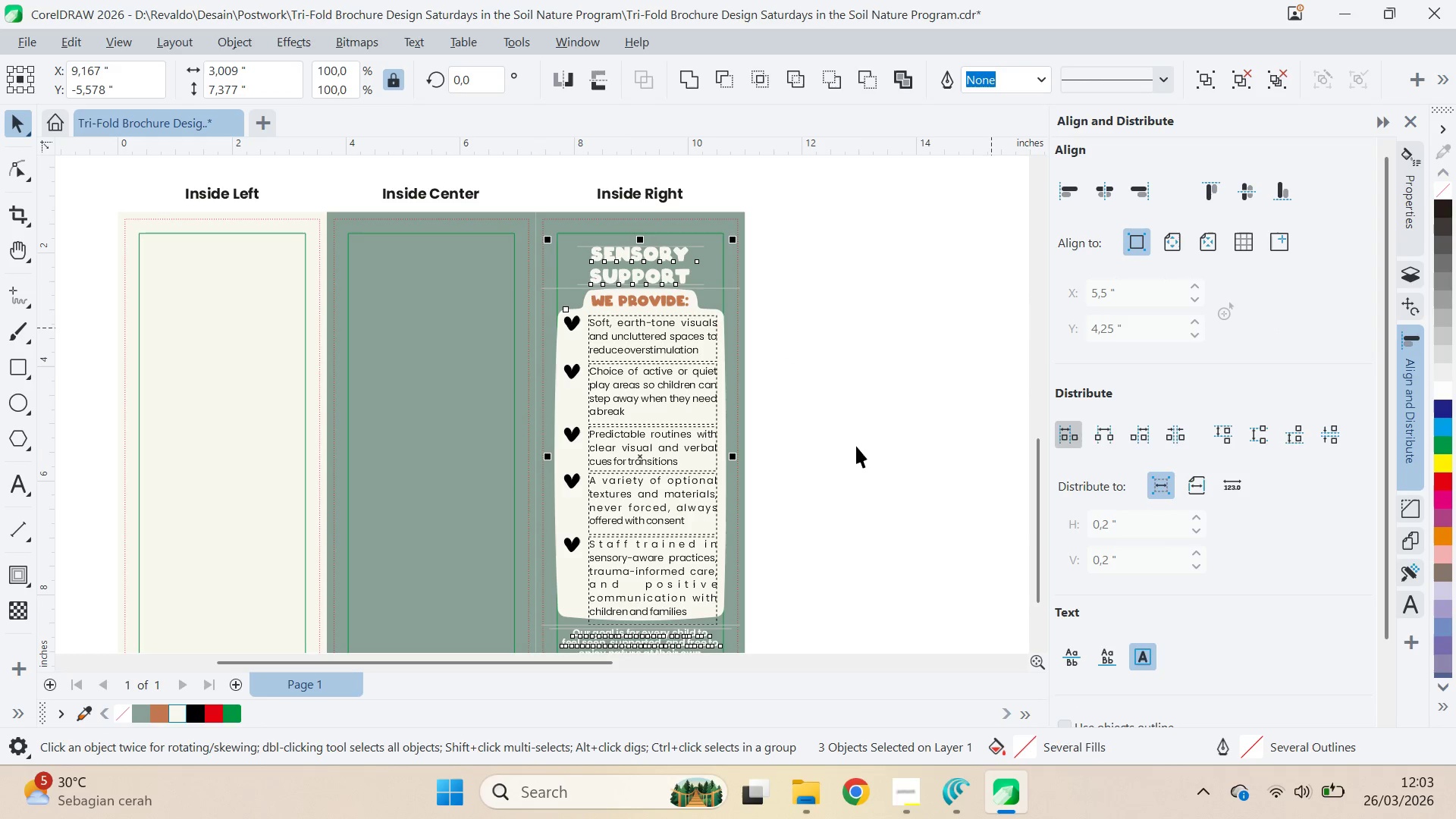 
left_click([861, 446])
 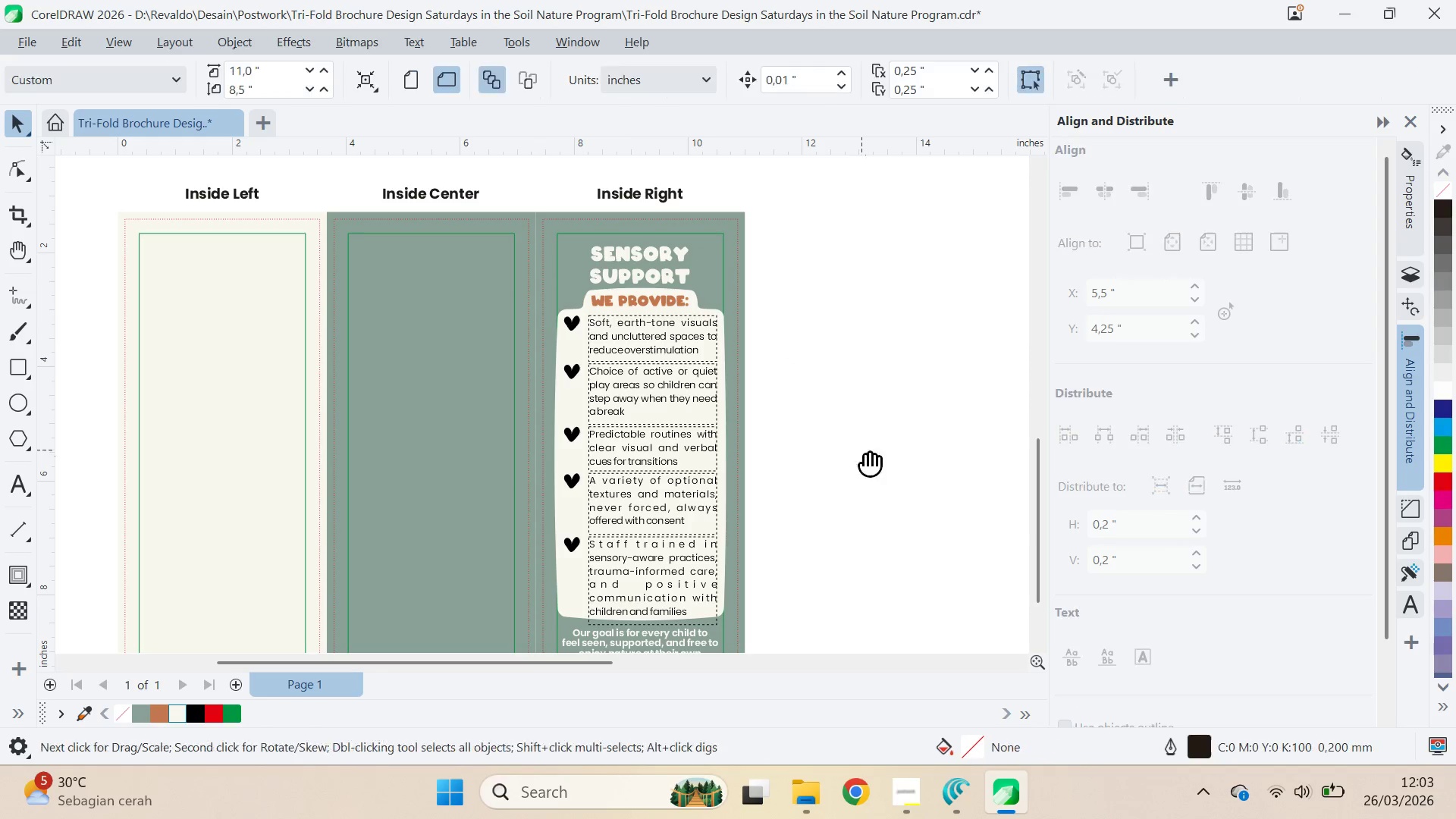 
type(qv)
 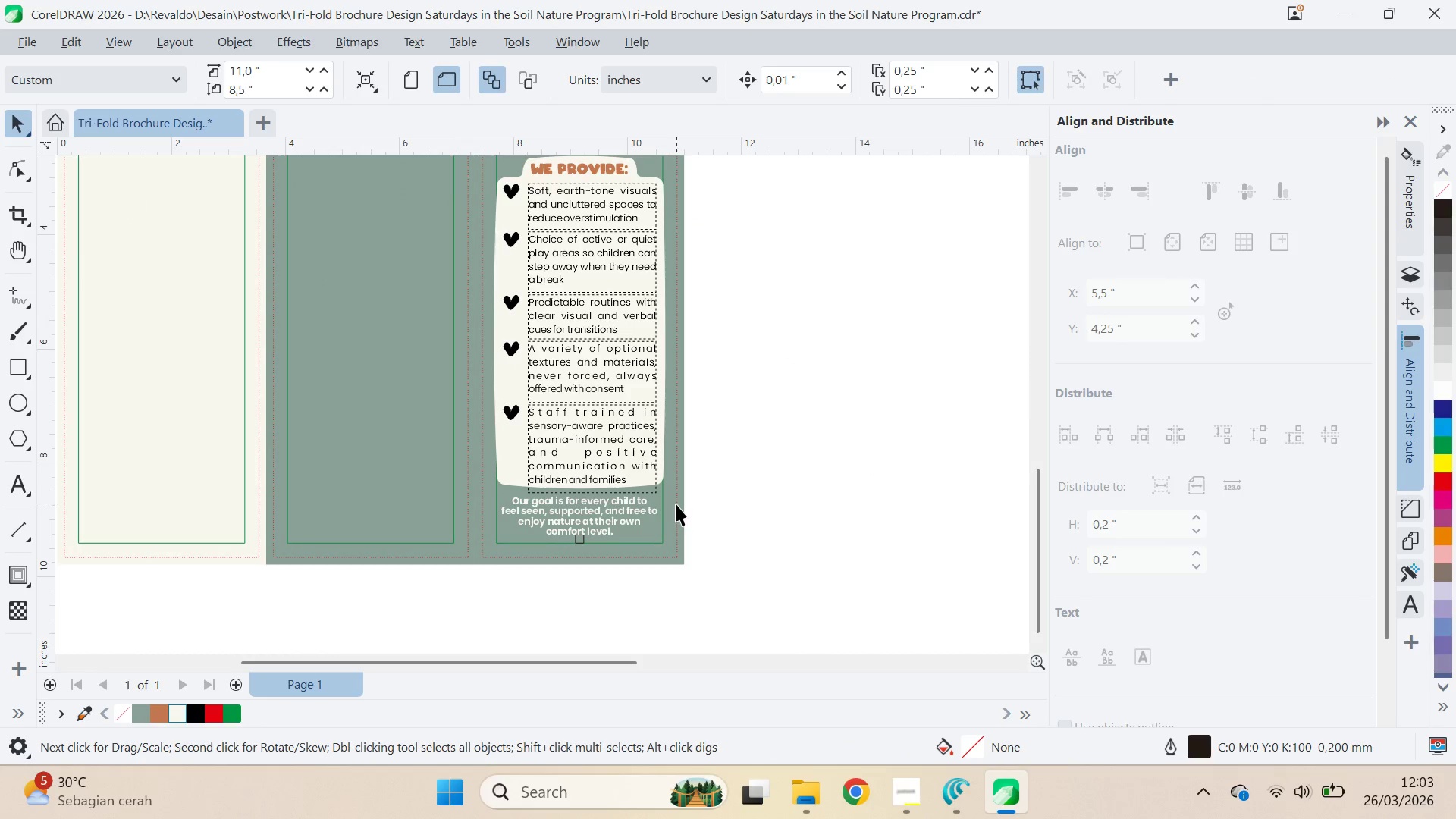 
left_click_drag(start_coordinate=[883, 468], to_coordinate=[823, 336])
 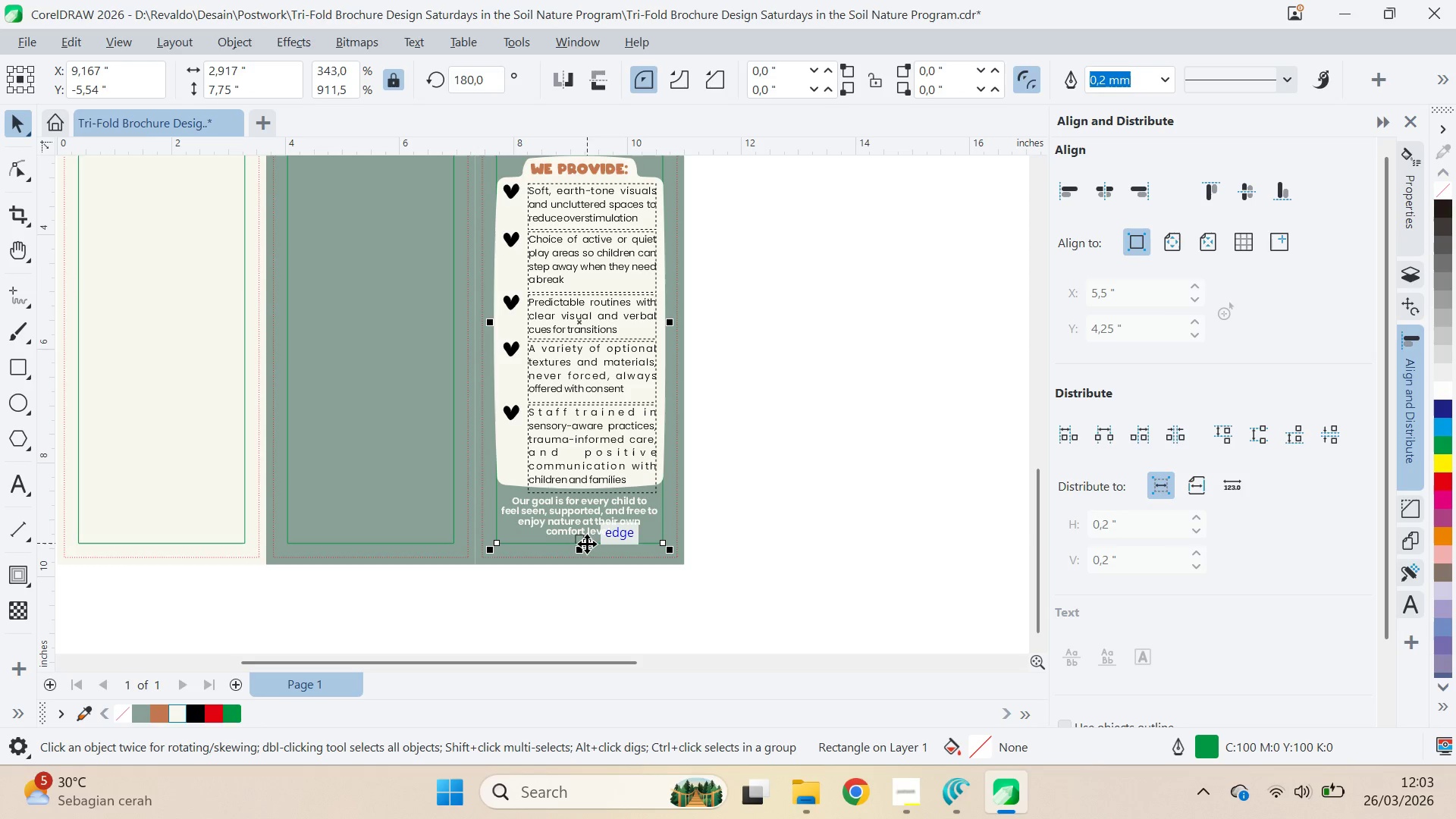 
left_click([582, 540])
 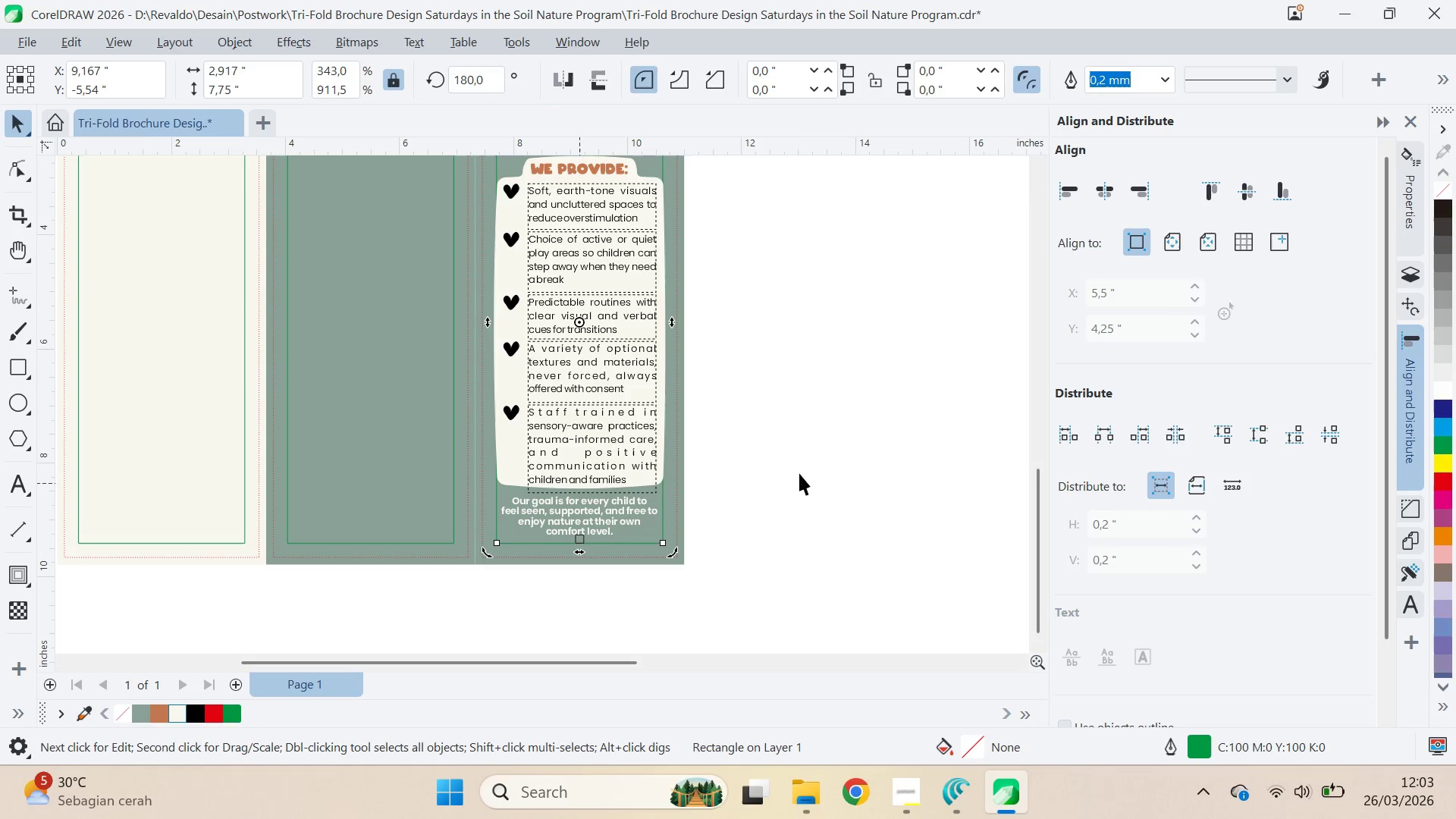 
left_click([799, 473])
 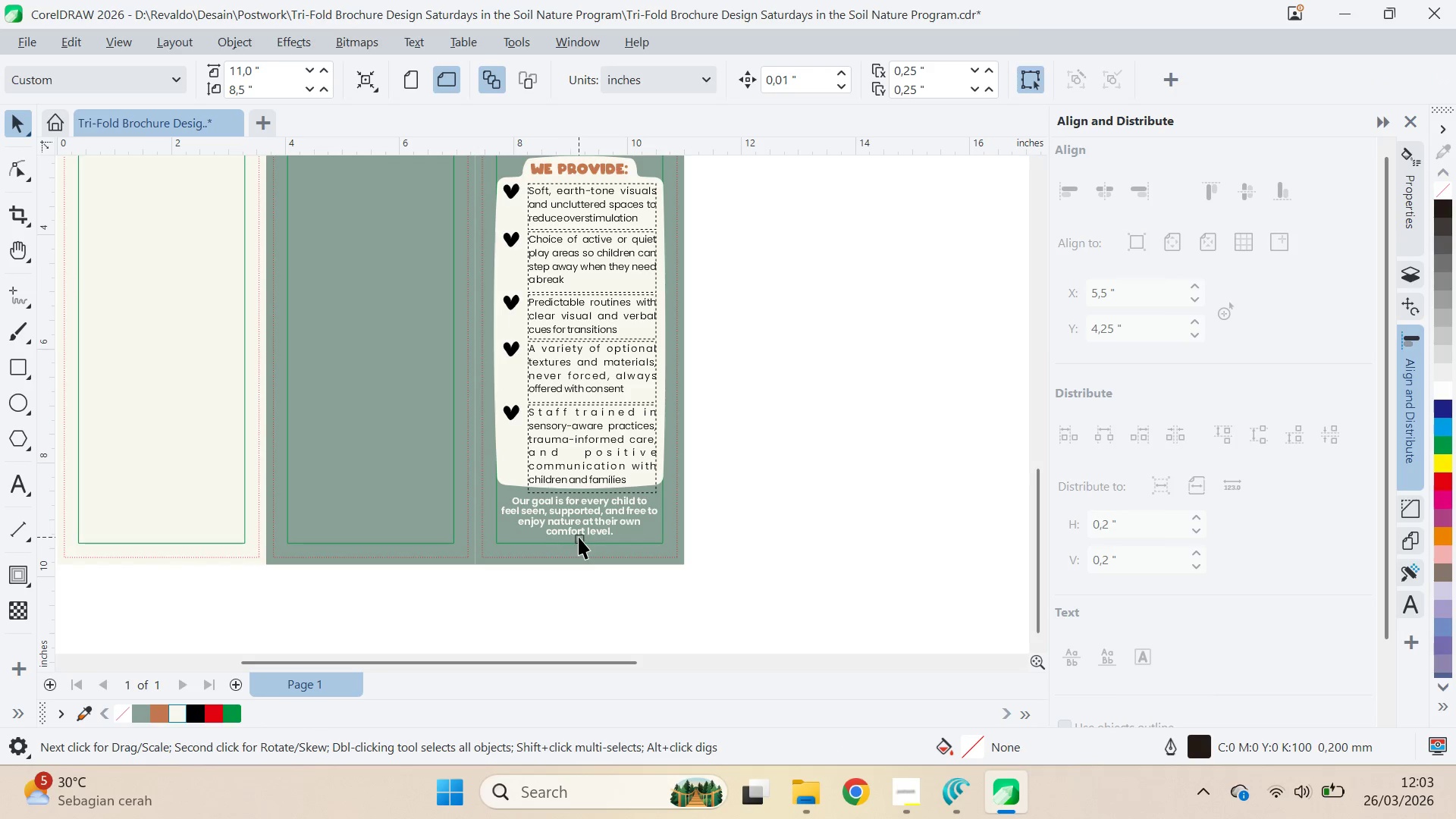 
left_click([579, 536])
 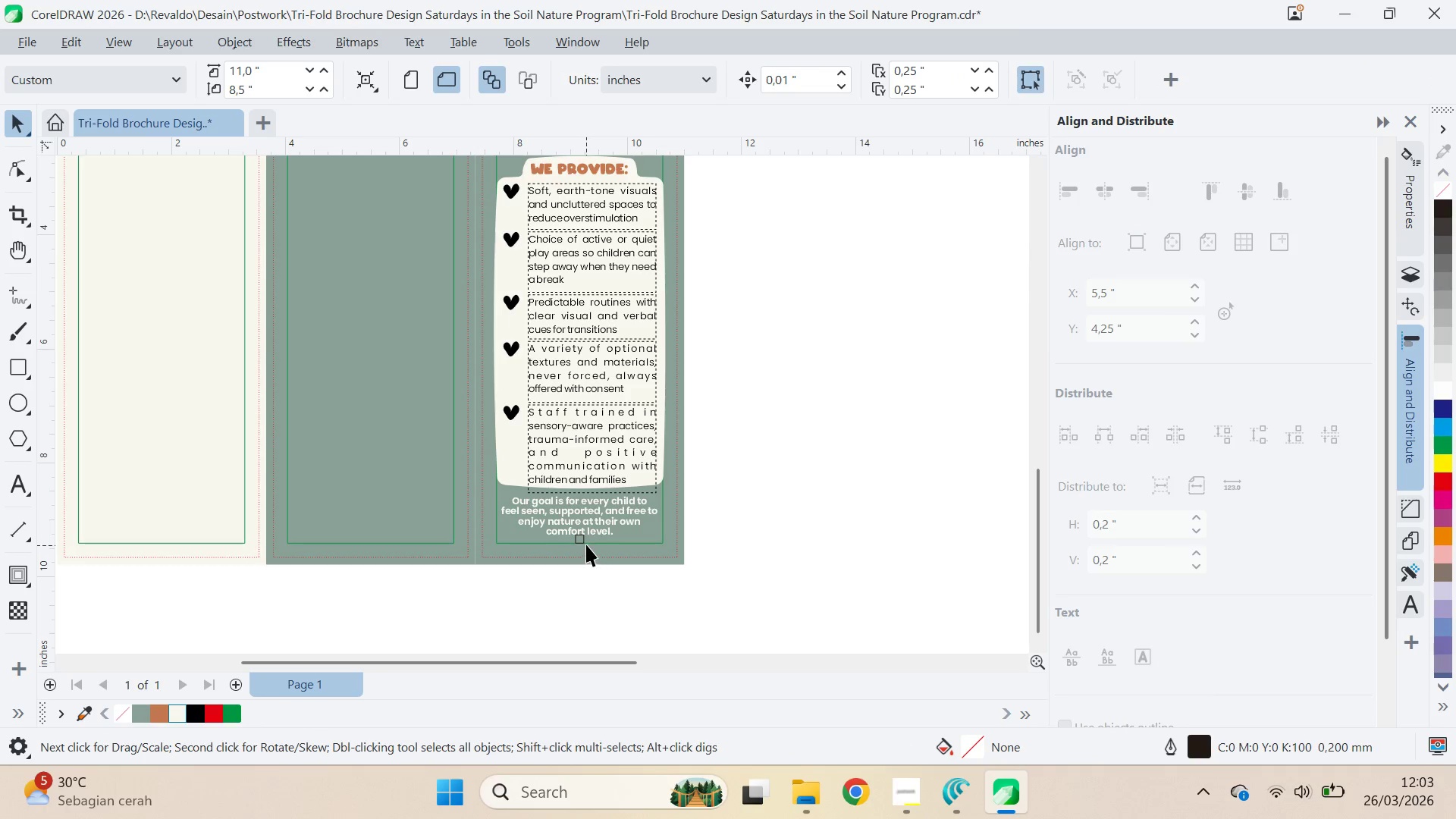 
left_click([584, 542])
 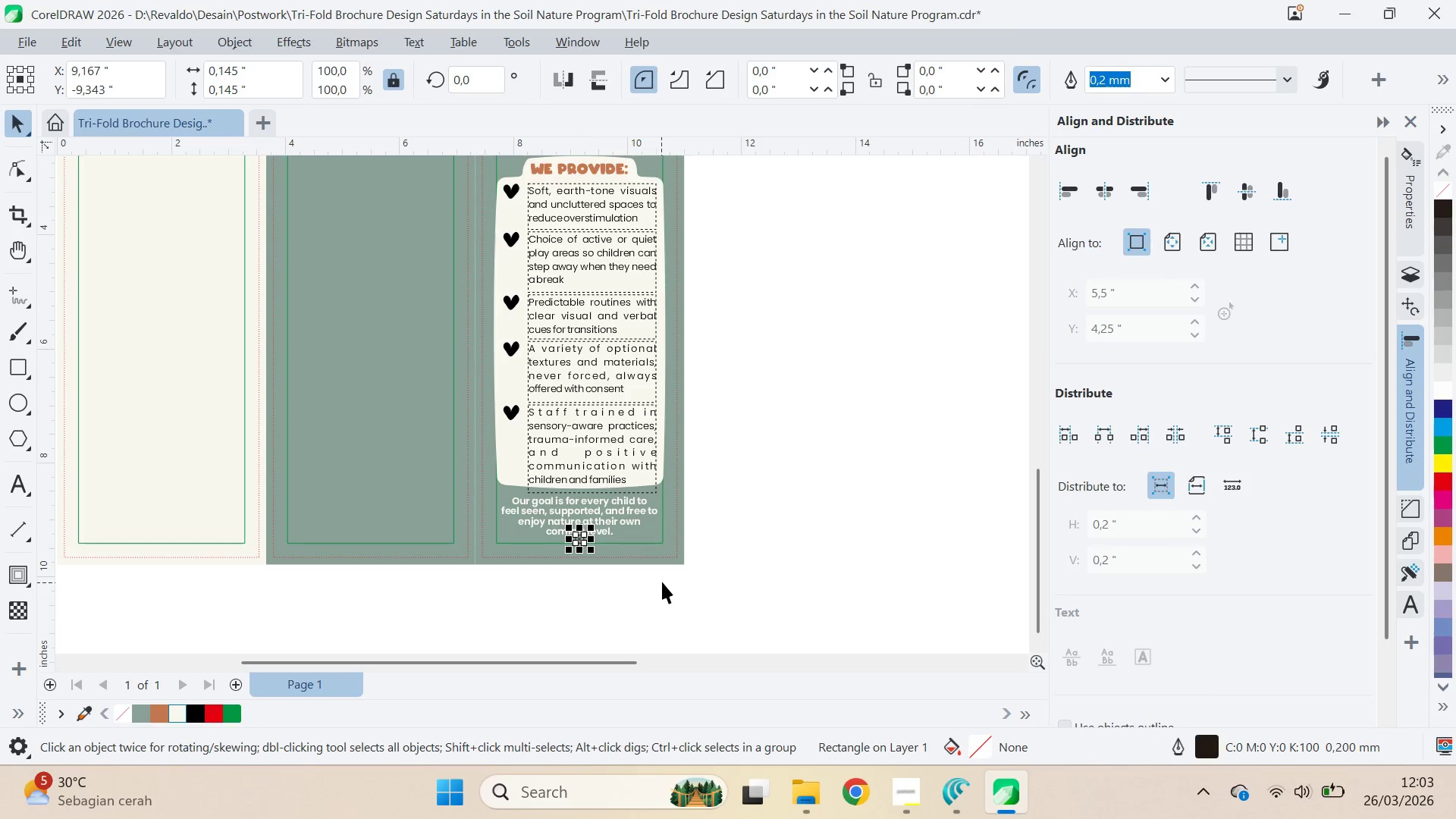 
key(Delete)
 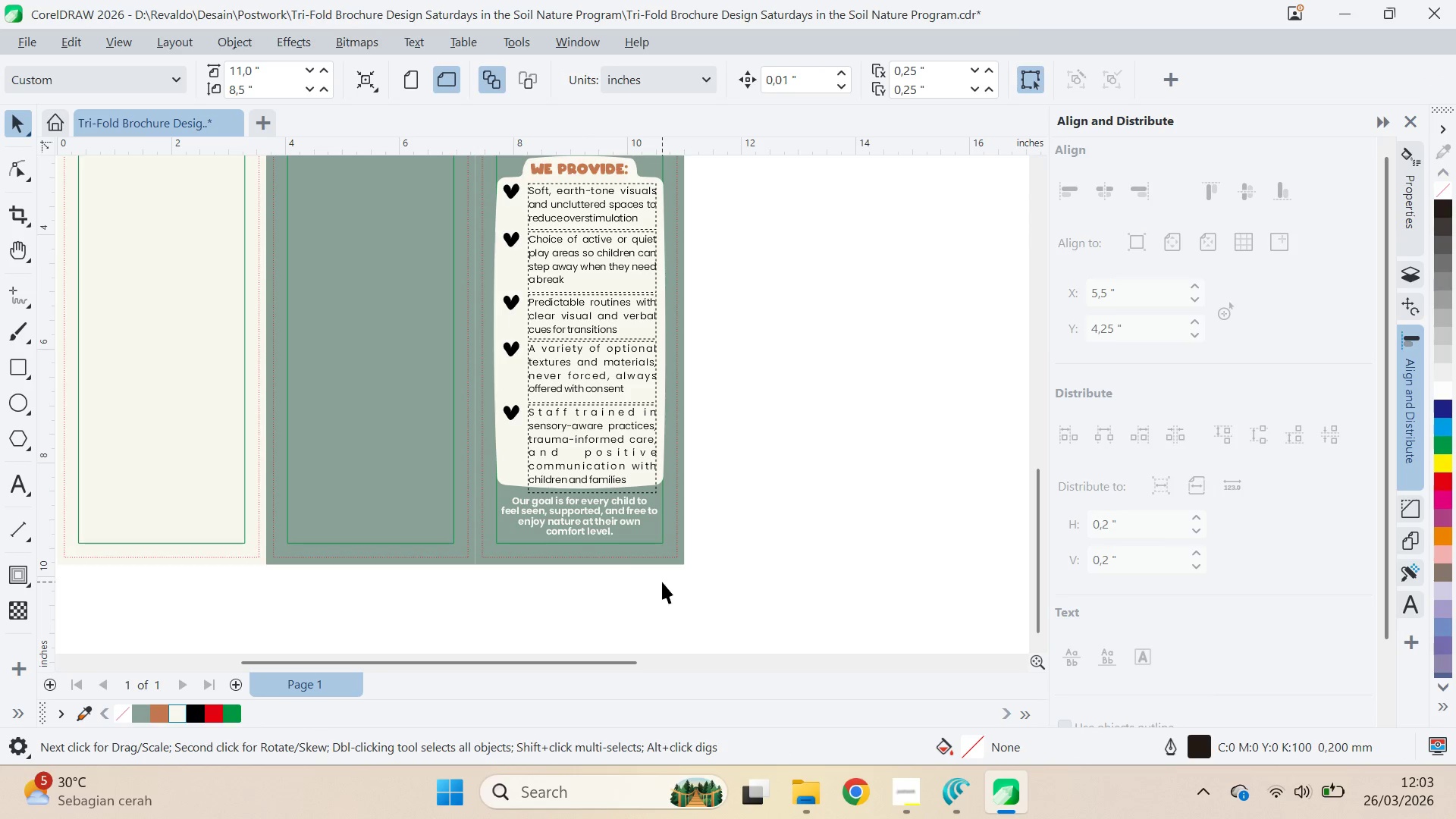 
key(Q)
 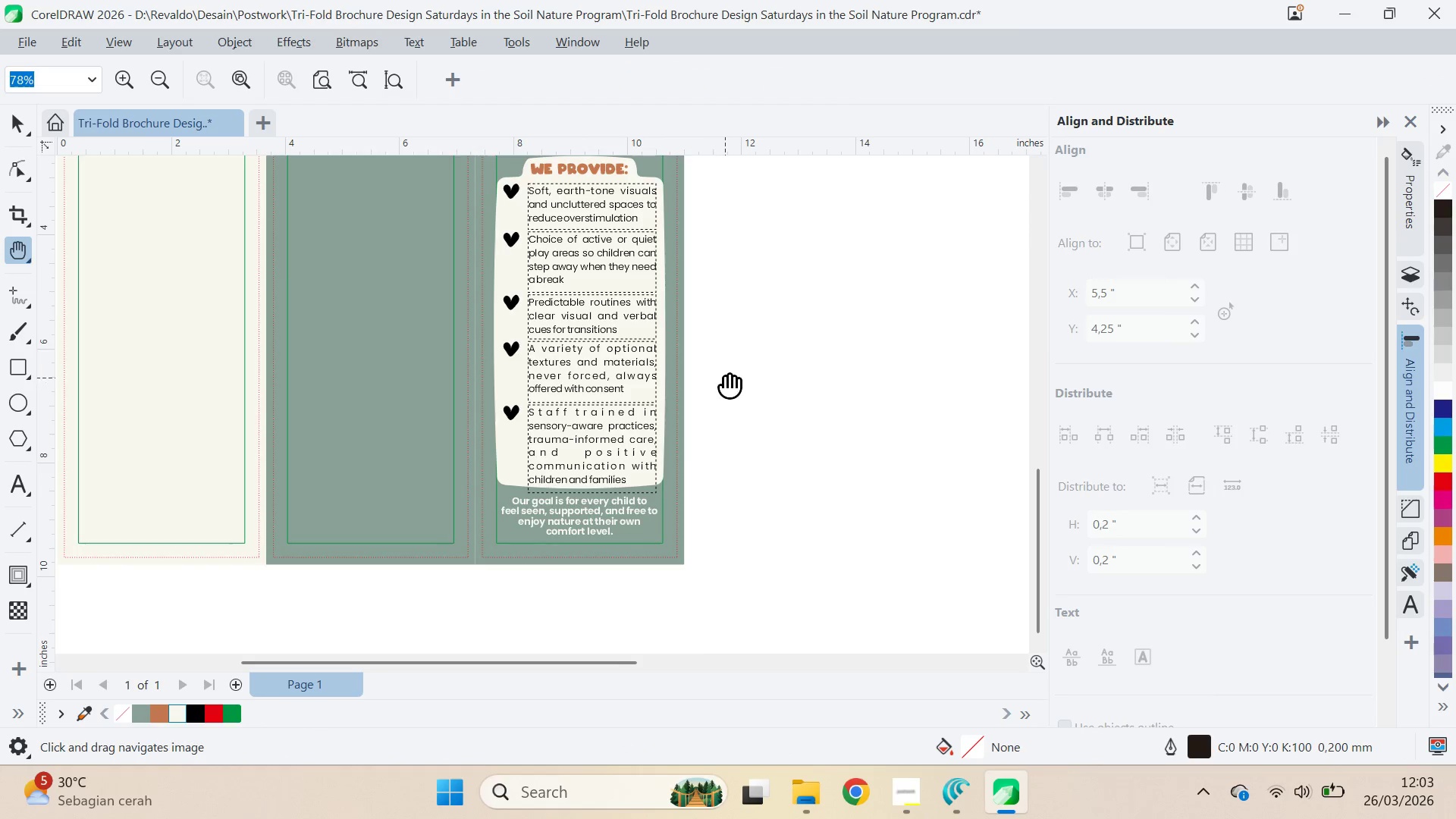 
left_click_drag(start_coordinate=[725, 378], to_coordinate=[754, 476])
 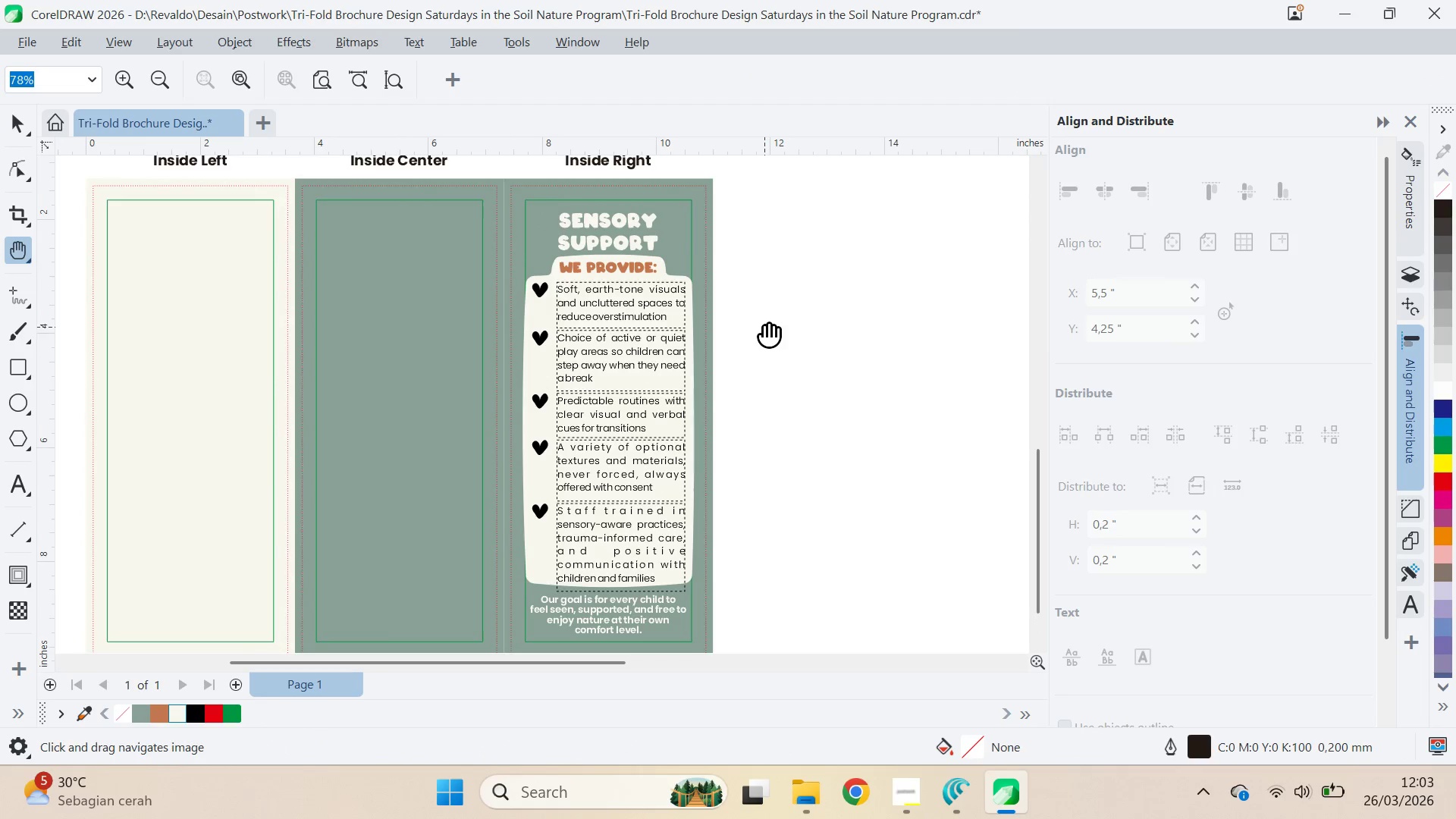 
left_click_drag(start_coordinate=[764, 327], to_coordinate=[767, 335])
 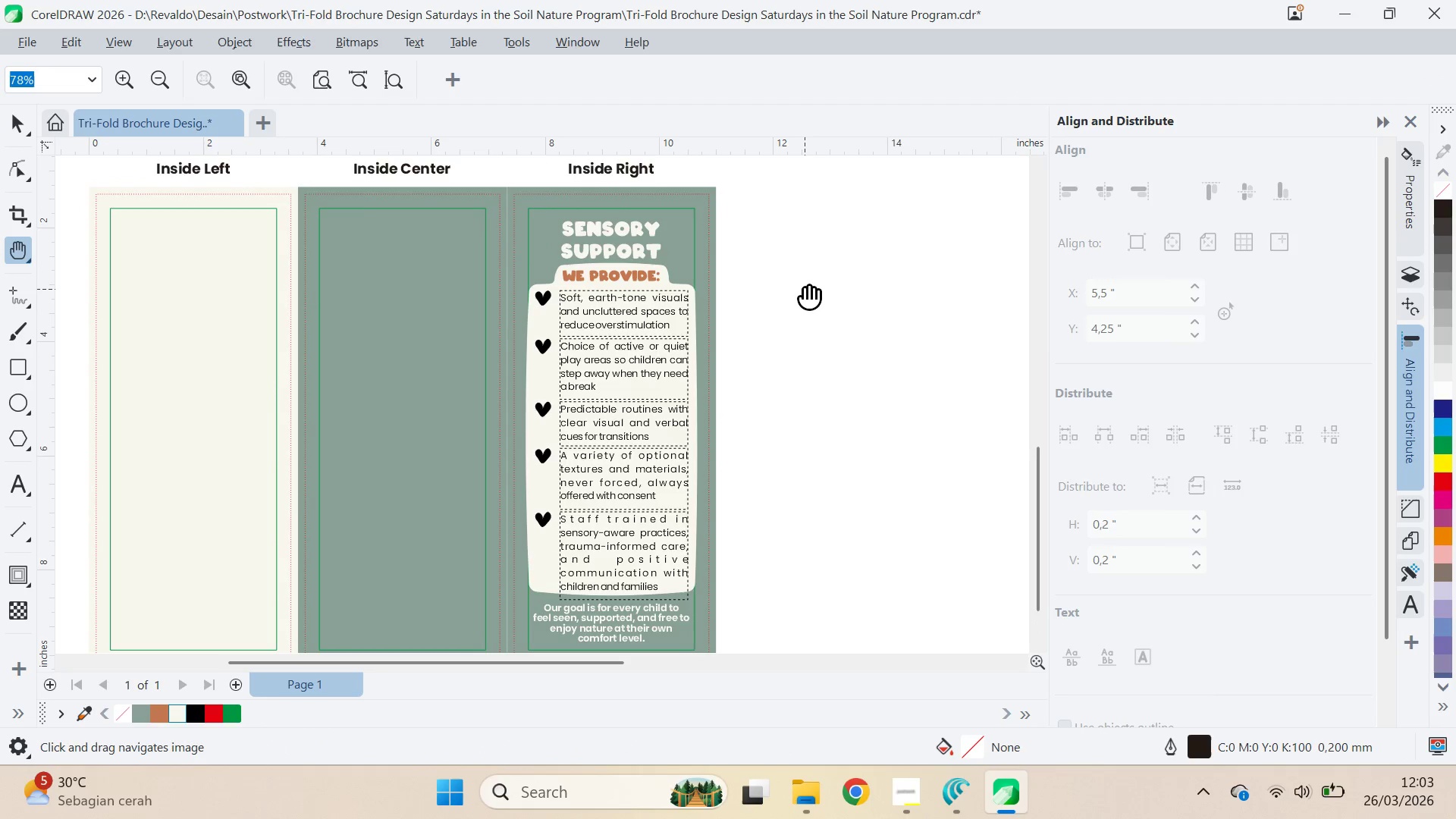 
key(V)
 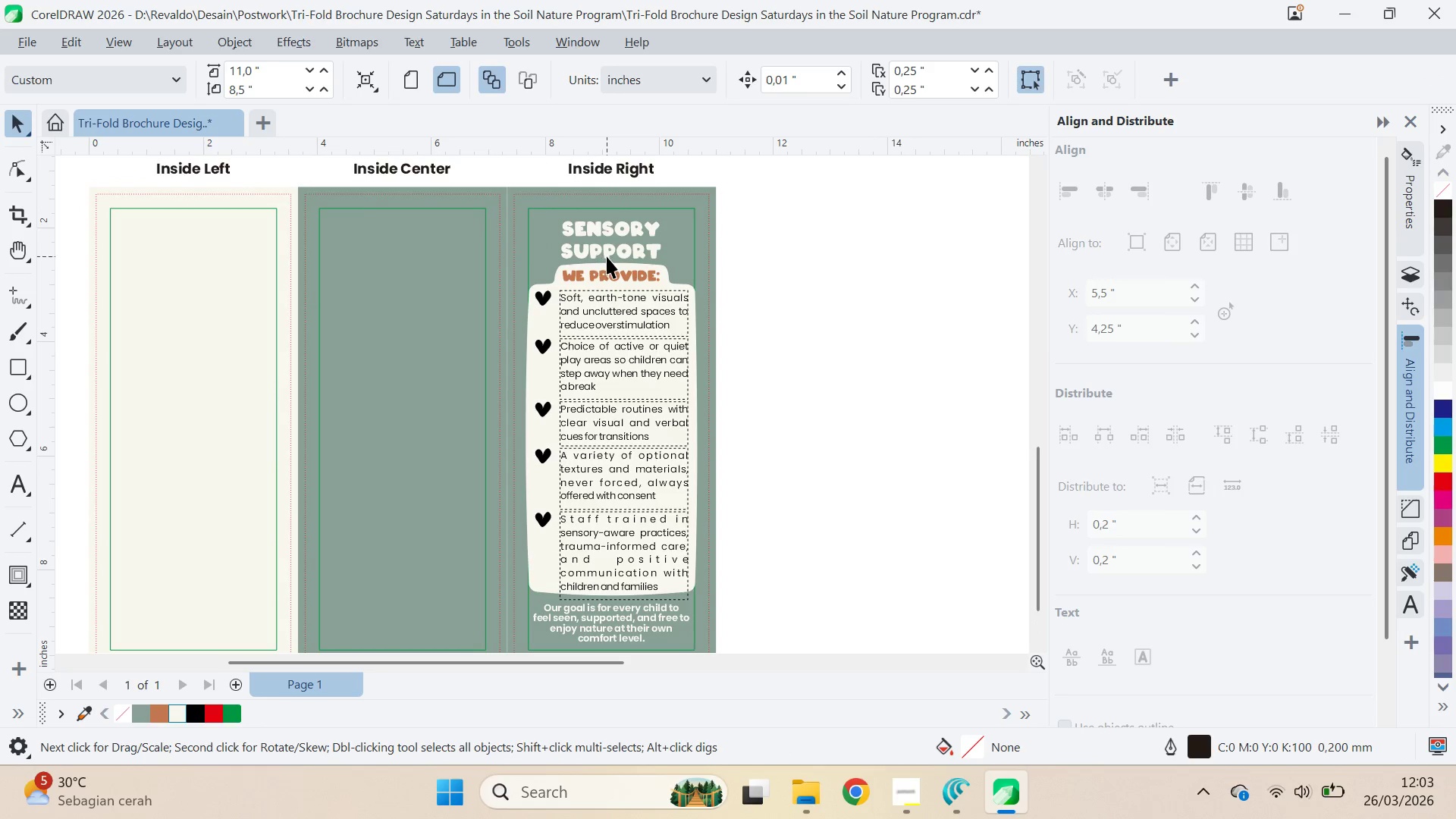 
left_click([607, 253])
 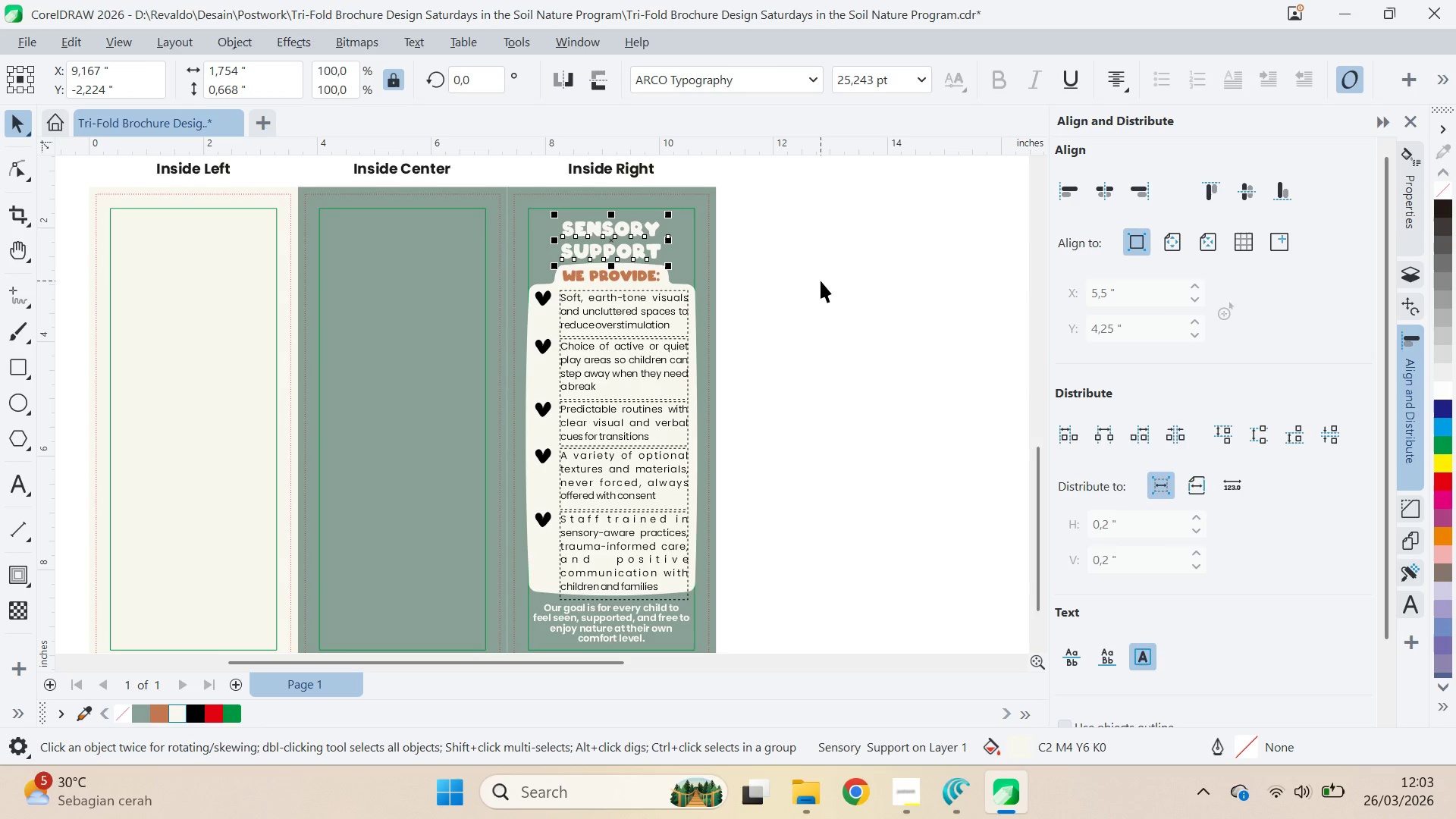 
key(Control+Z)
 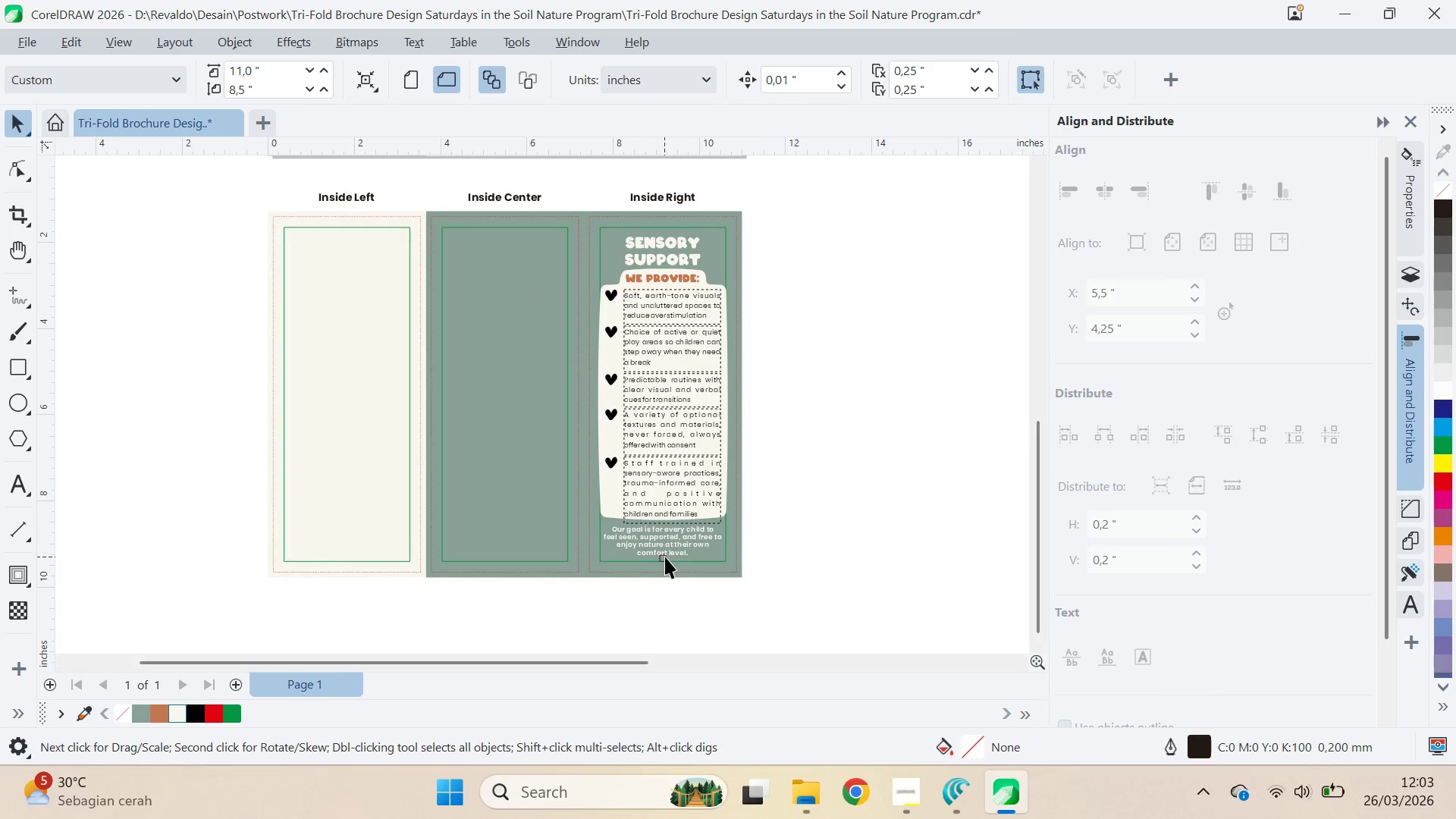 
scroll: coordinate [823, 287], scroll_direction: down, amount: 2.0
 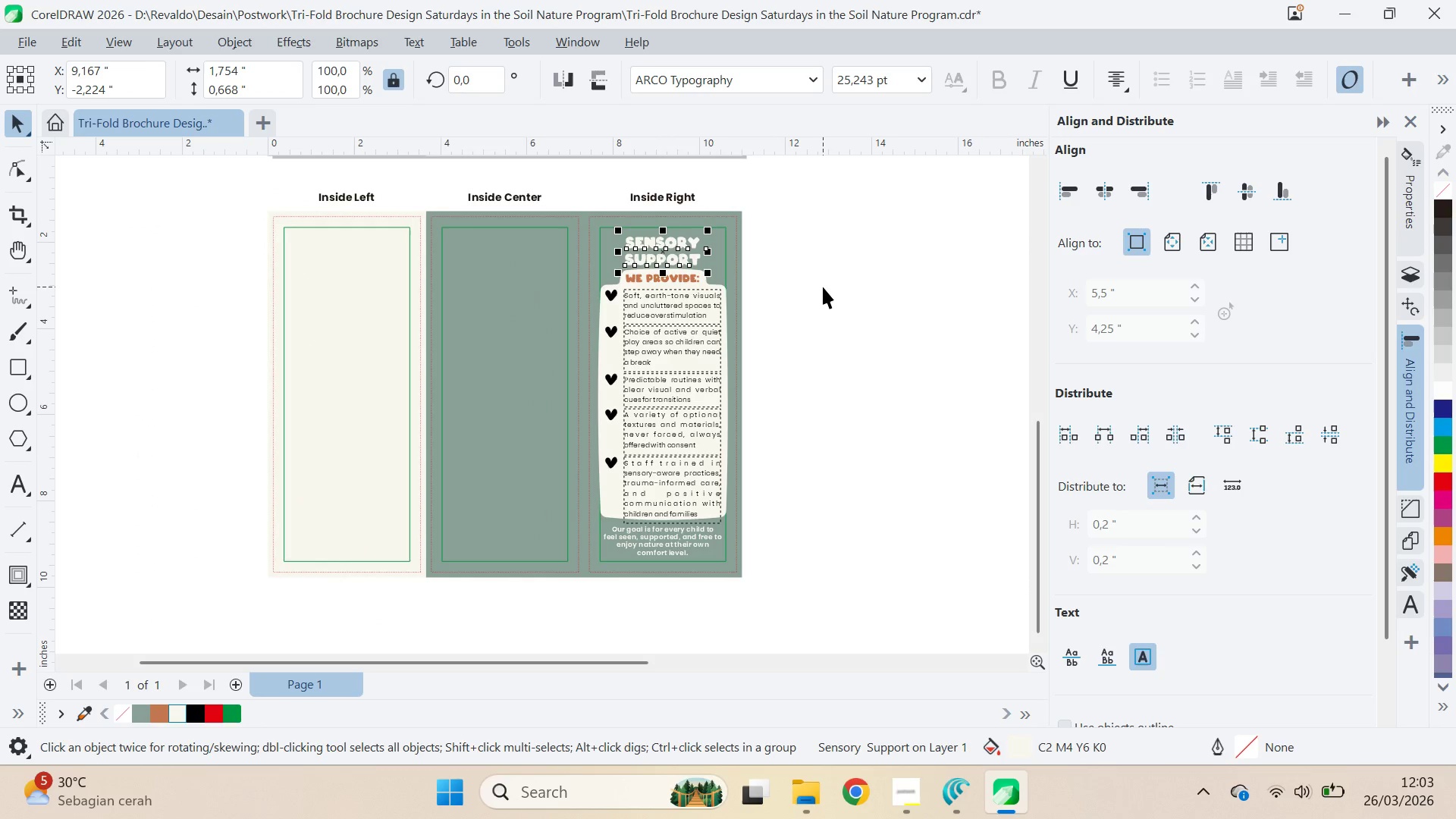 
left_click([666, 559])
 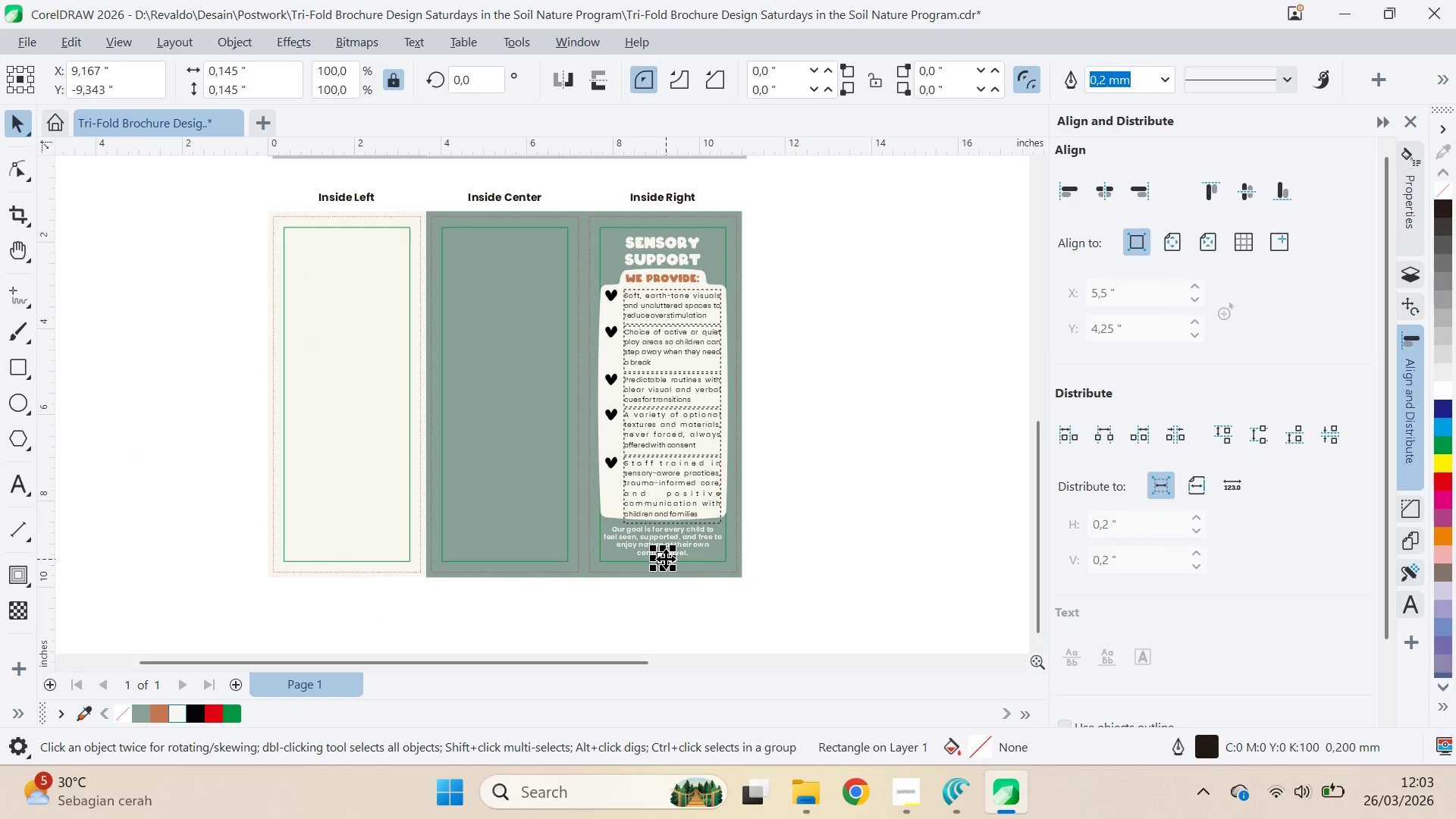 
hold_key(key=ShiftLeft, duration=0.61)
left_click([720, 552])
 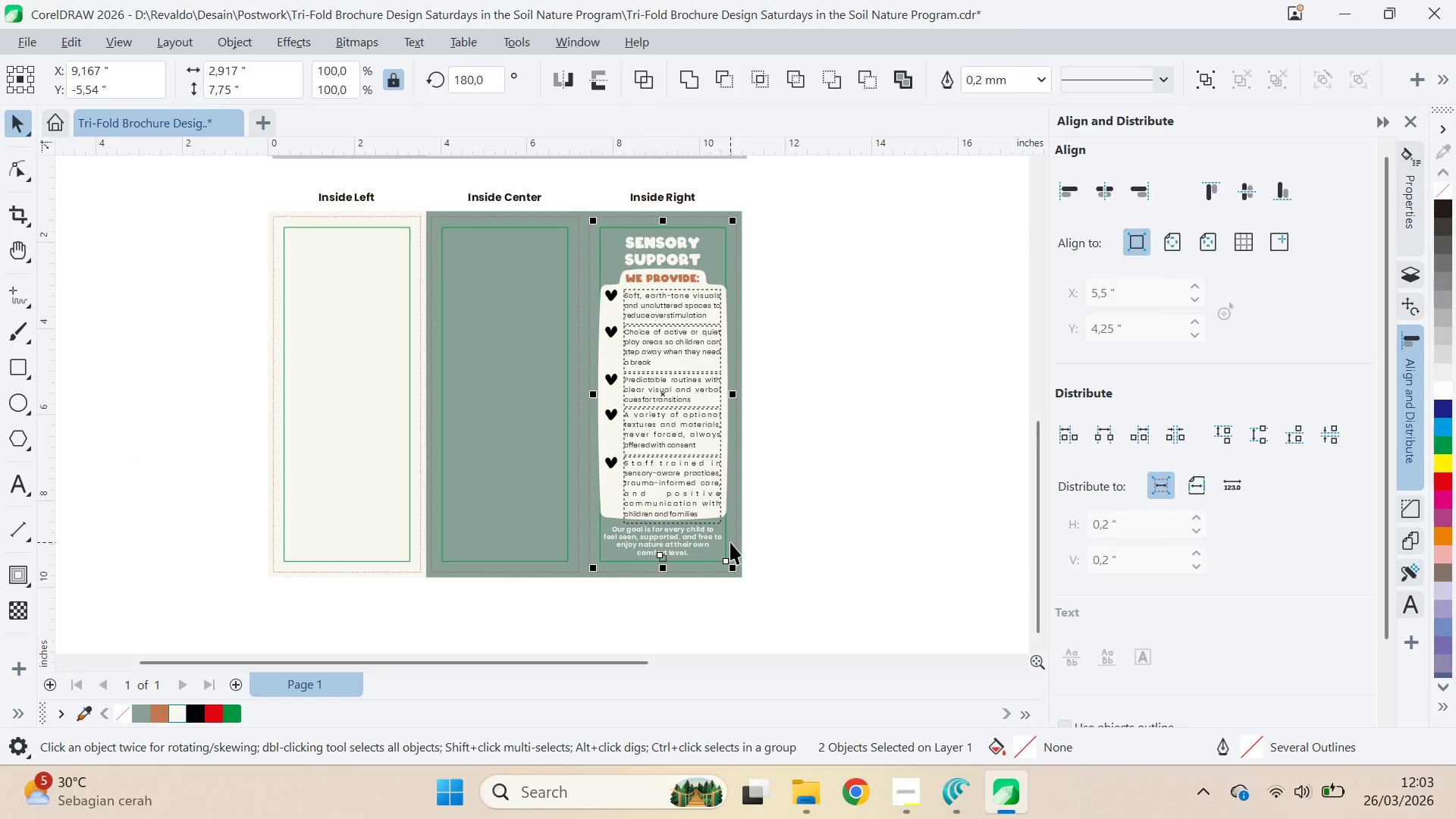 
key(T)
 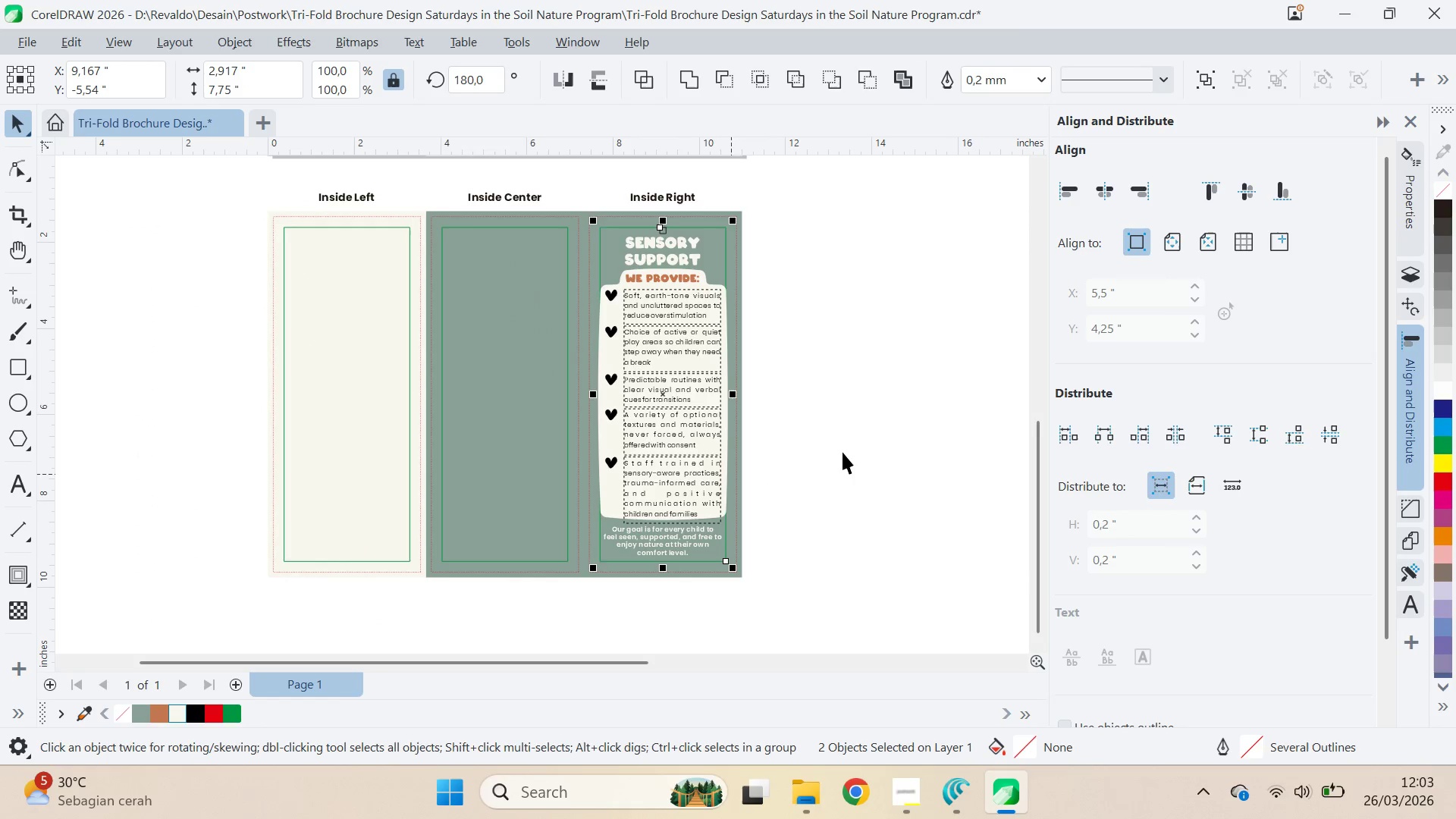 
left_click_drag(start_coordinate=[843, 451], to_coordinate=[843, 446])
 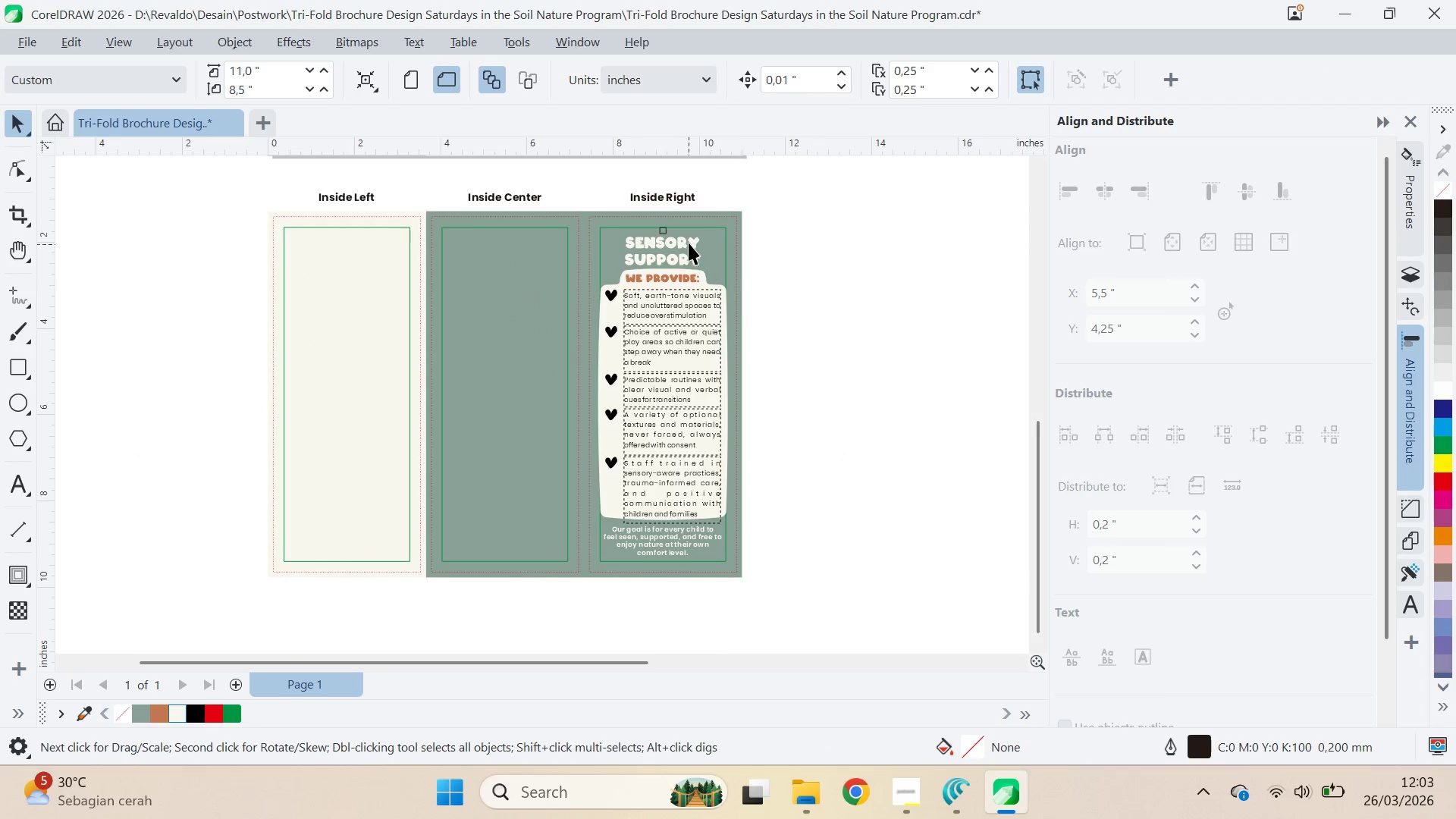 
left_click([689, 241])
 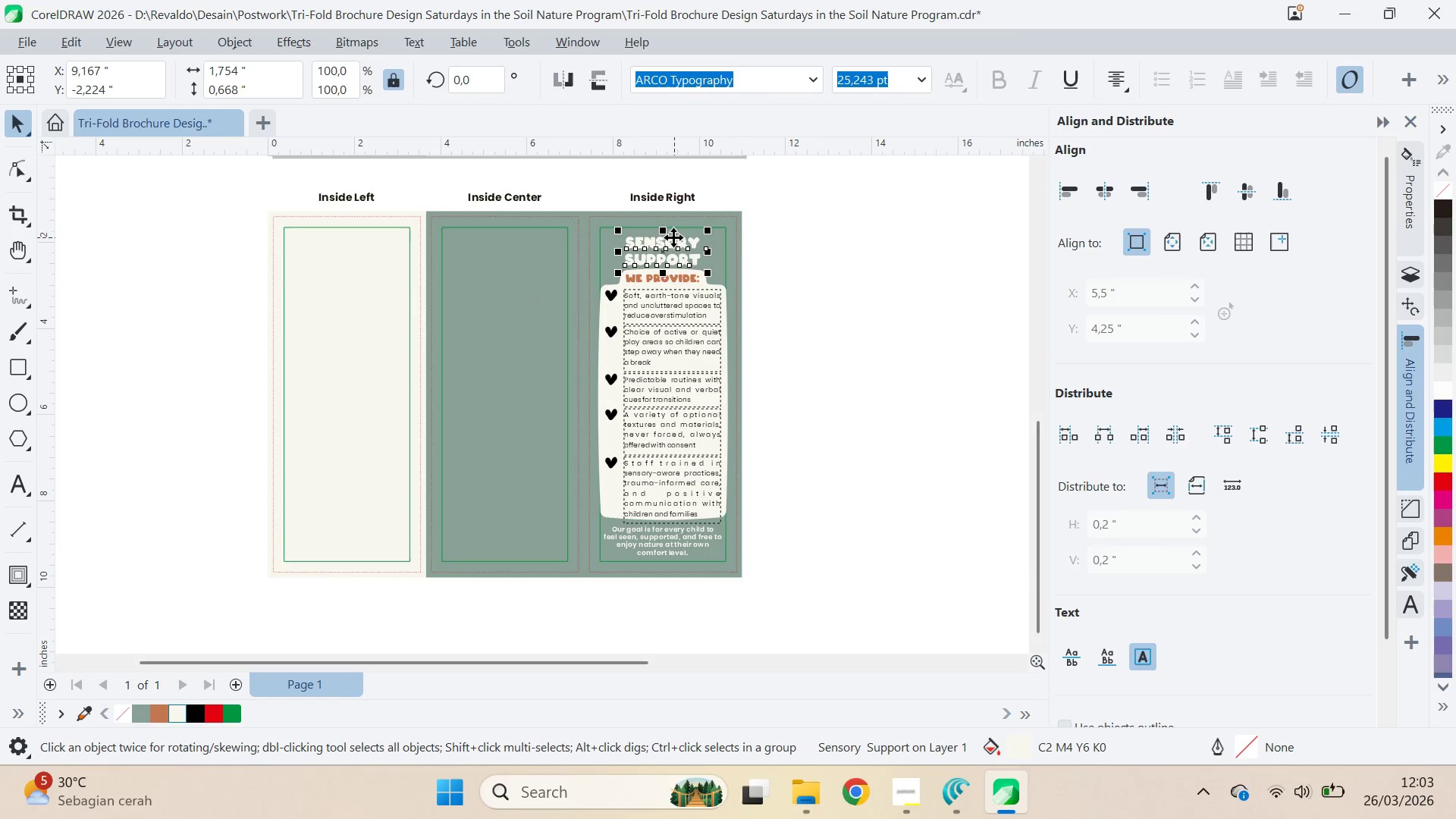 
left_click_drag(start_coordinate=[611, 251], to_coordinate=[608, 228])
 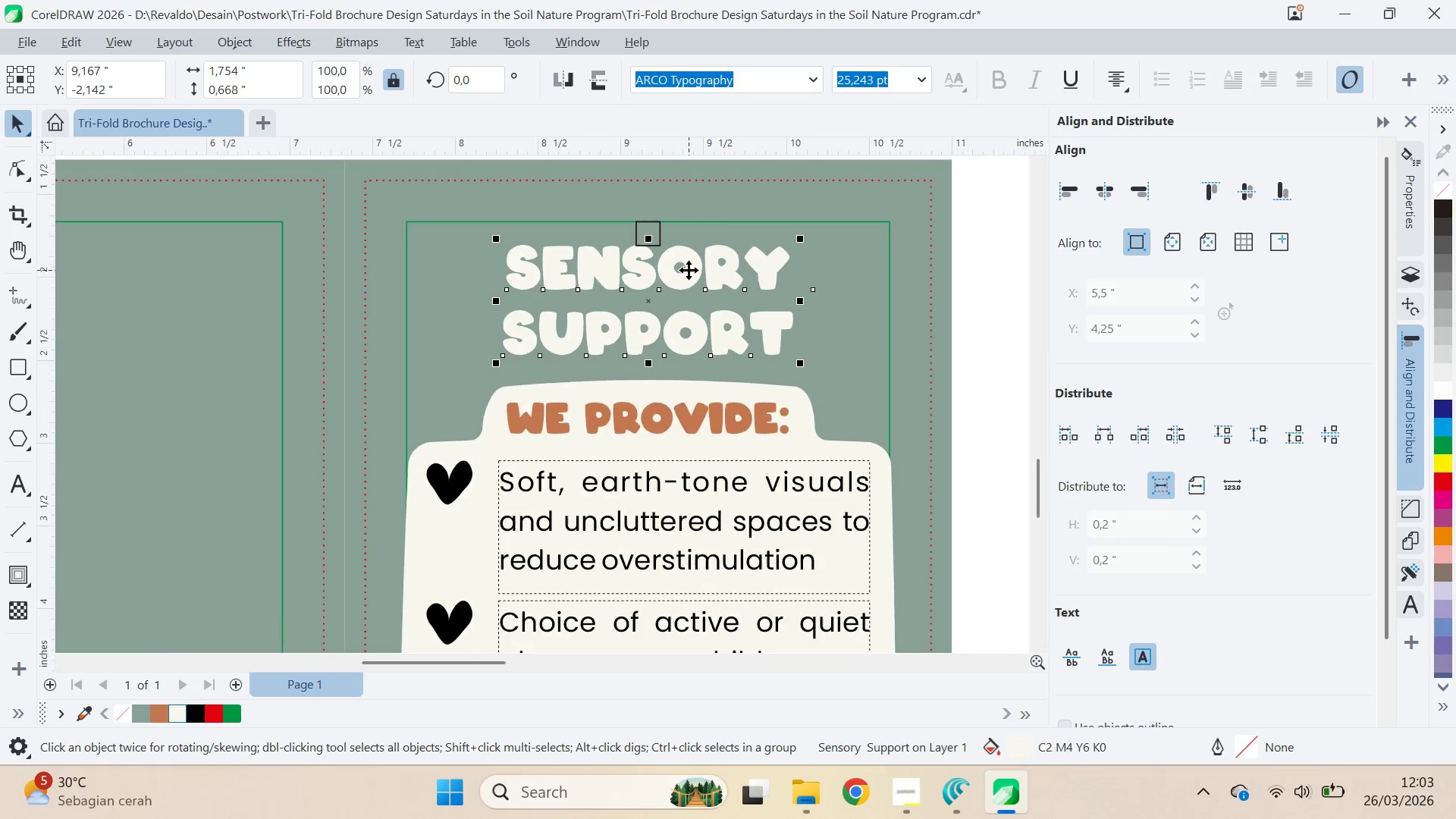 
scroll: coordinate [649, 249], scroll_direction: up, amount: 14.0
 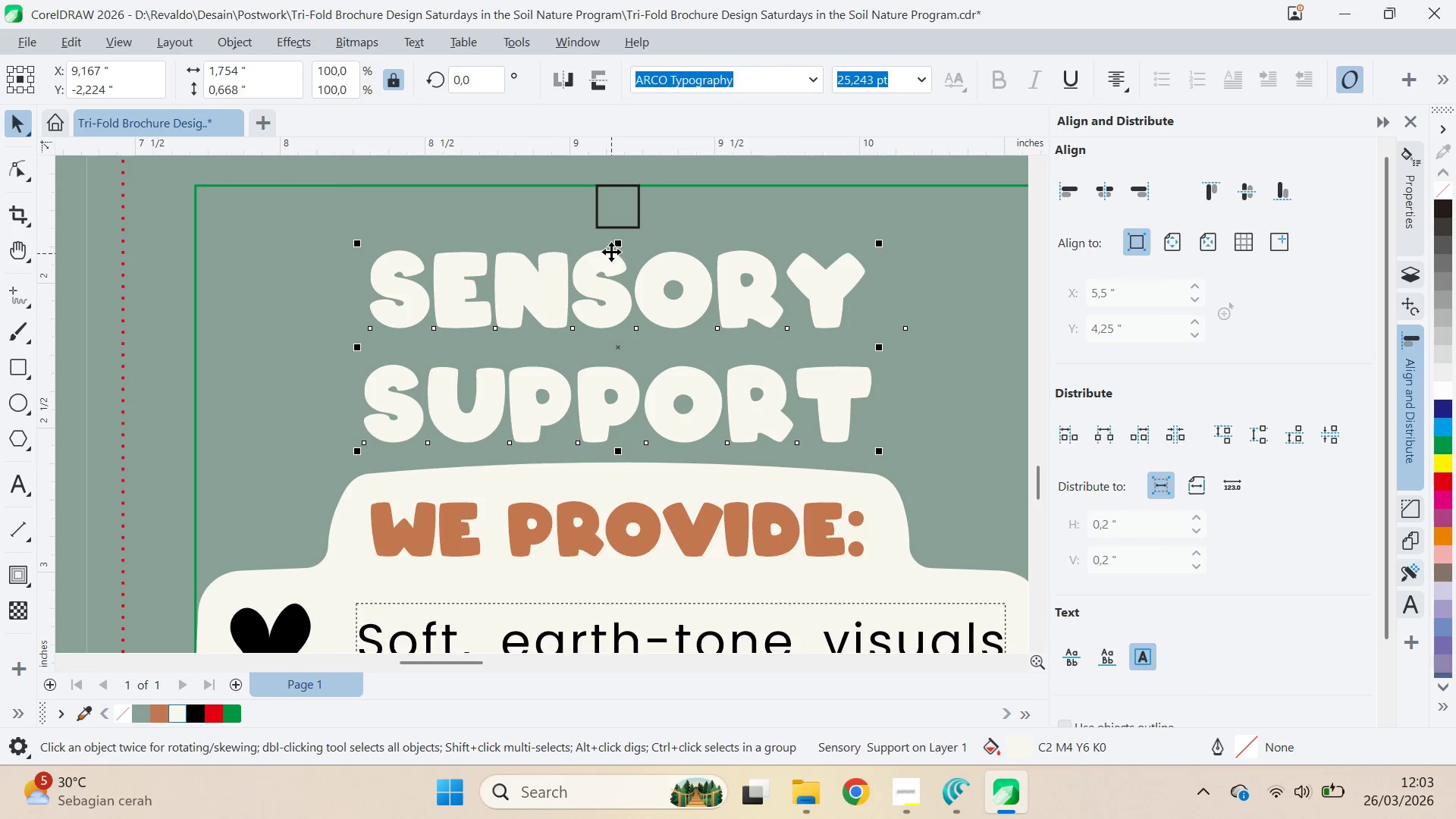 
hold_key(key=ShiftLeft, duration=0.86)
 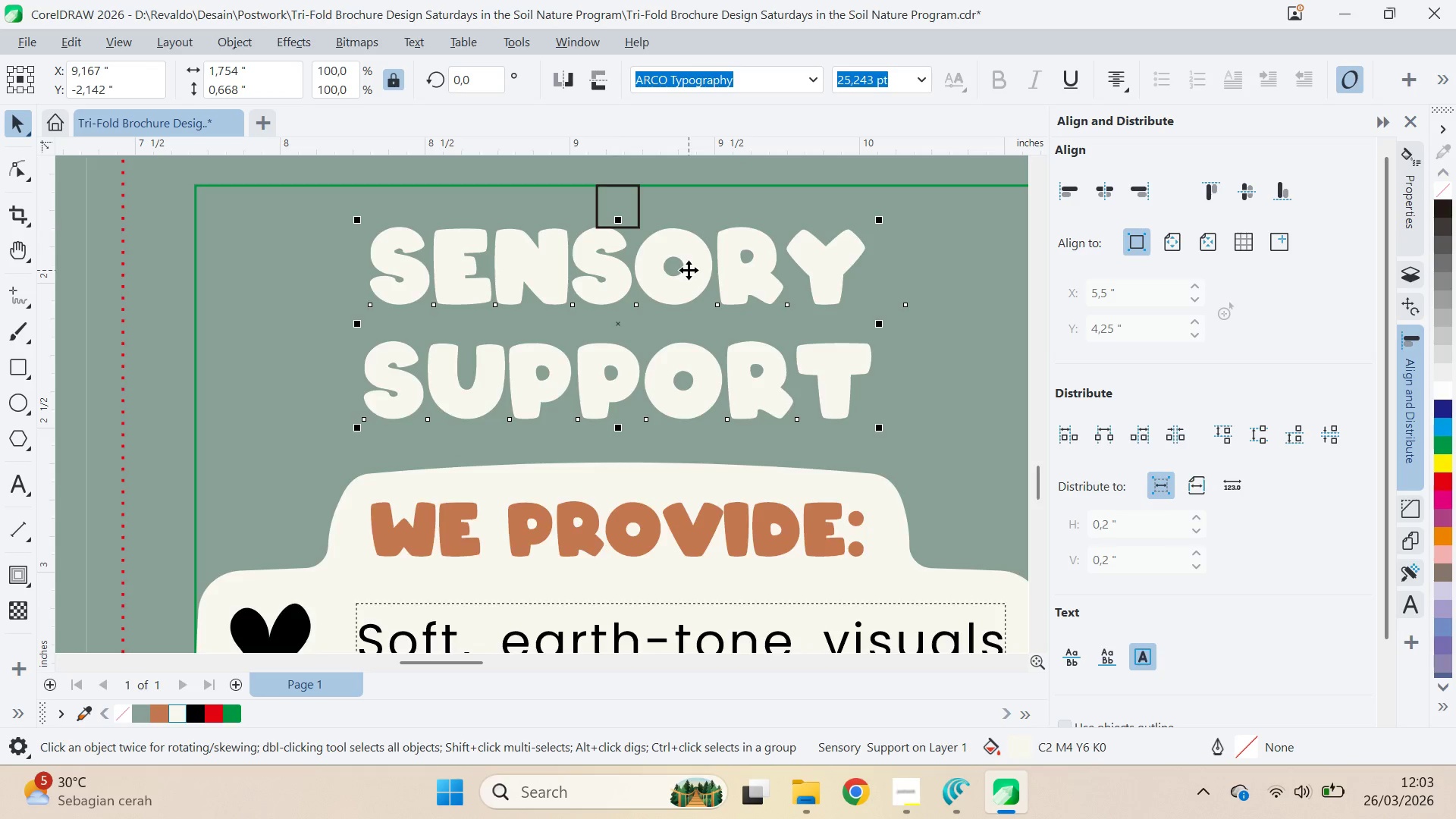 
scroll: coordinate [722, 354], scroll_direction: down, amount: 3.0
 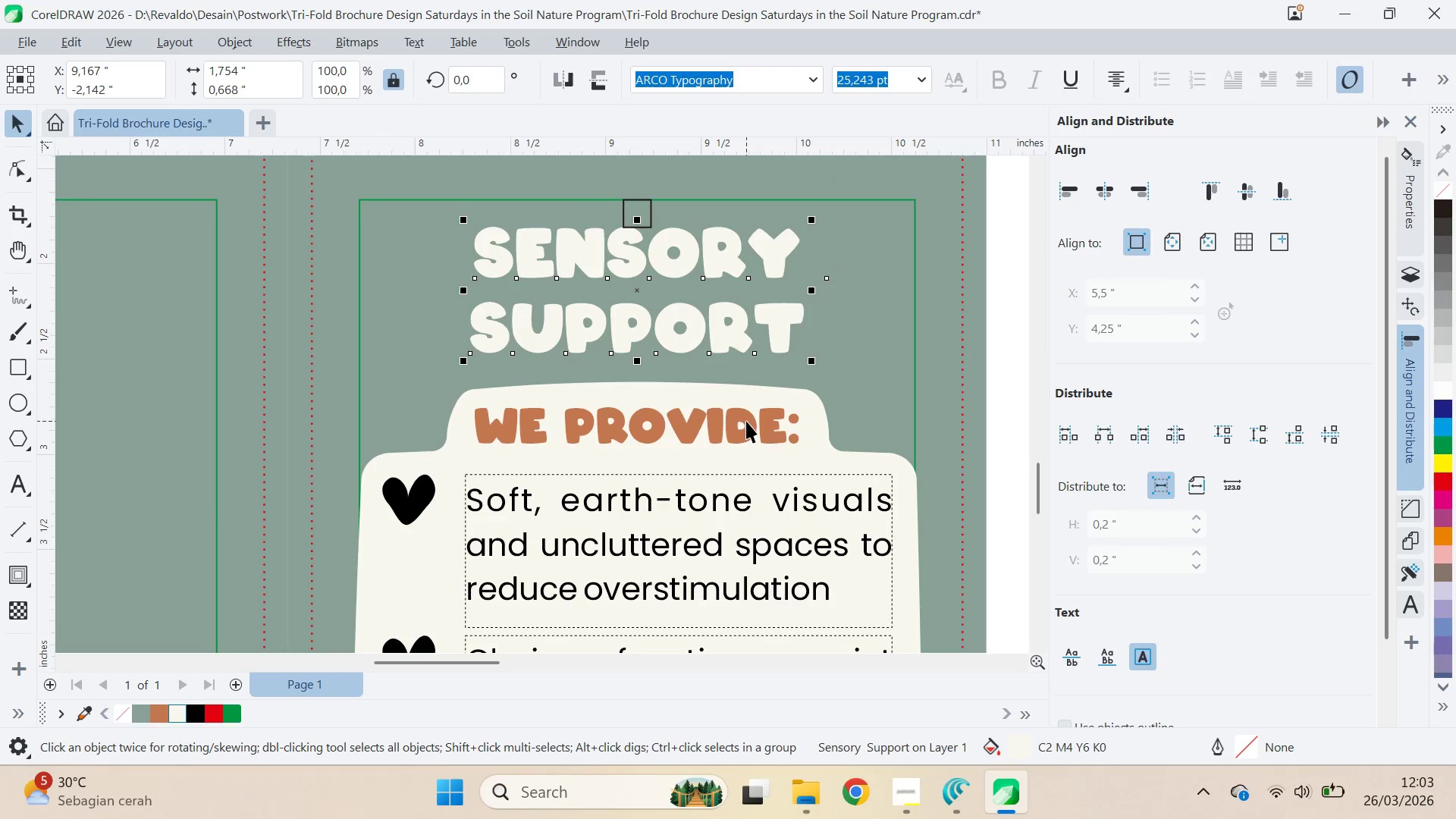 
key(Q)
 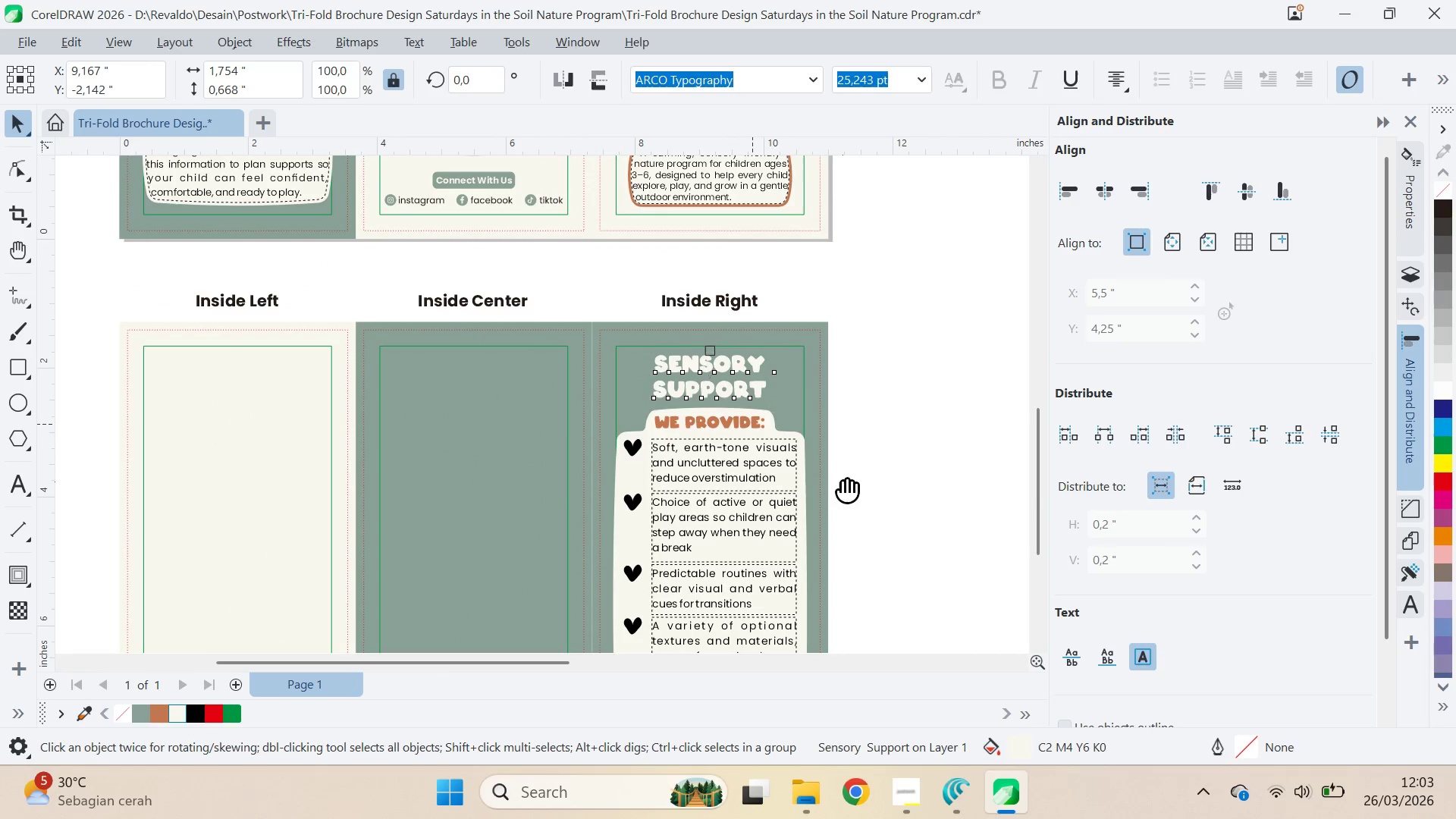 
left_click_drag(start_coordinate=[843, 482], to_coordinate=[761, 285])
 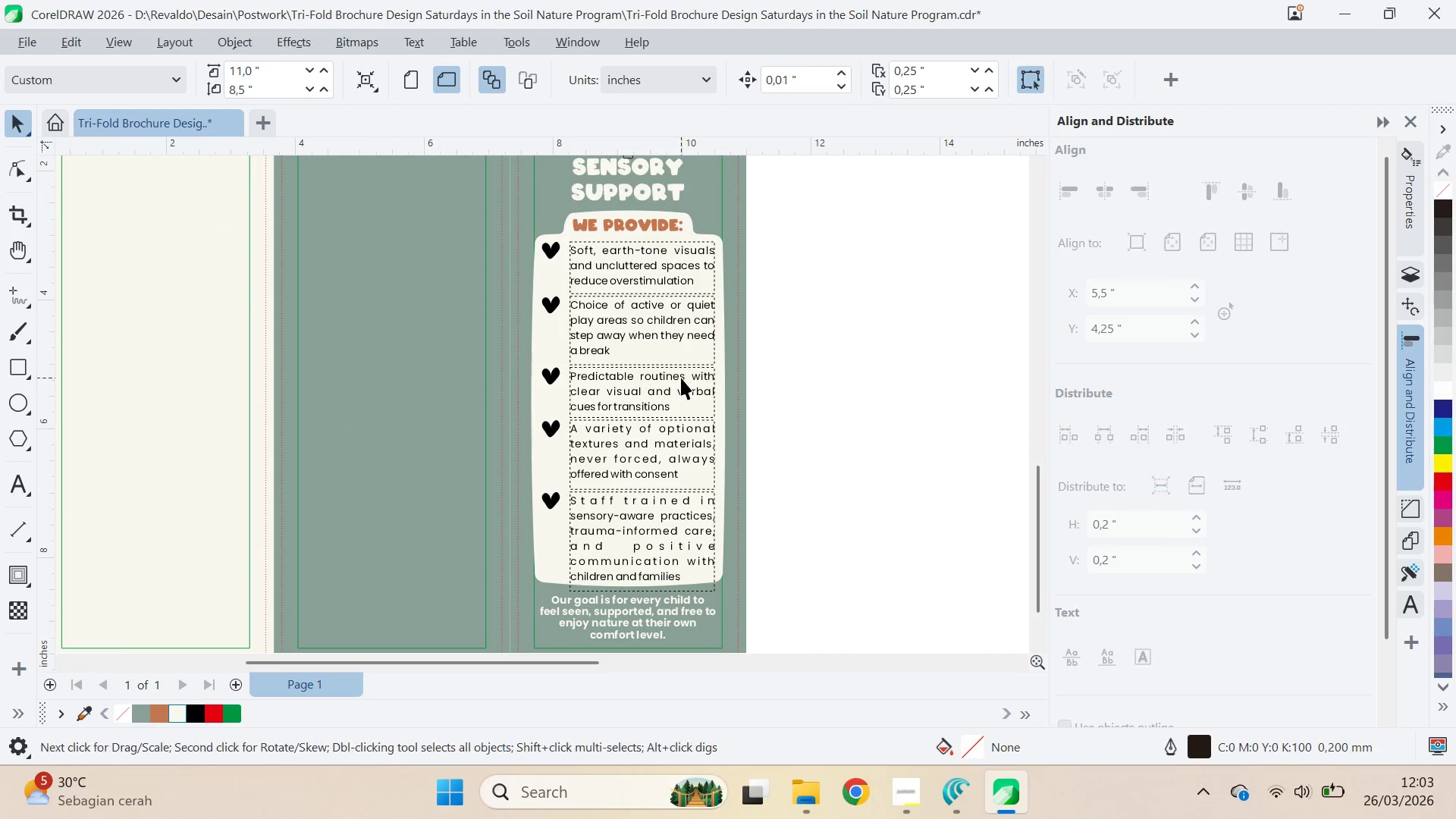 
key(V)
 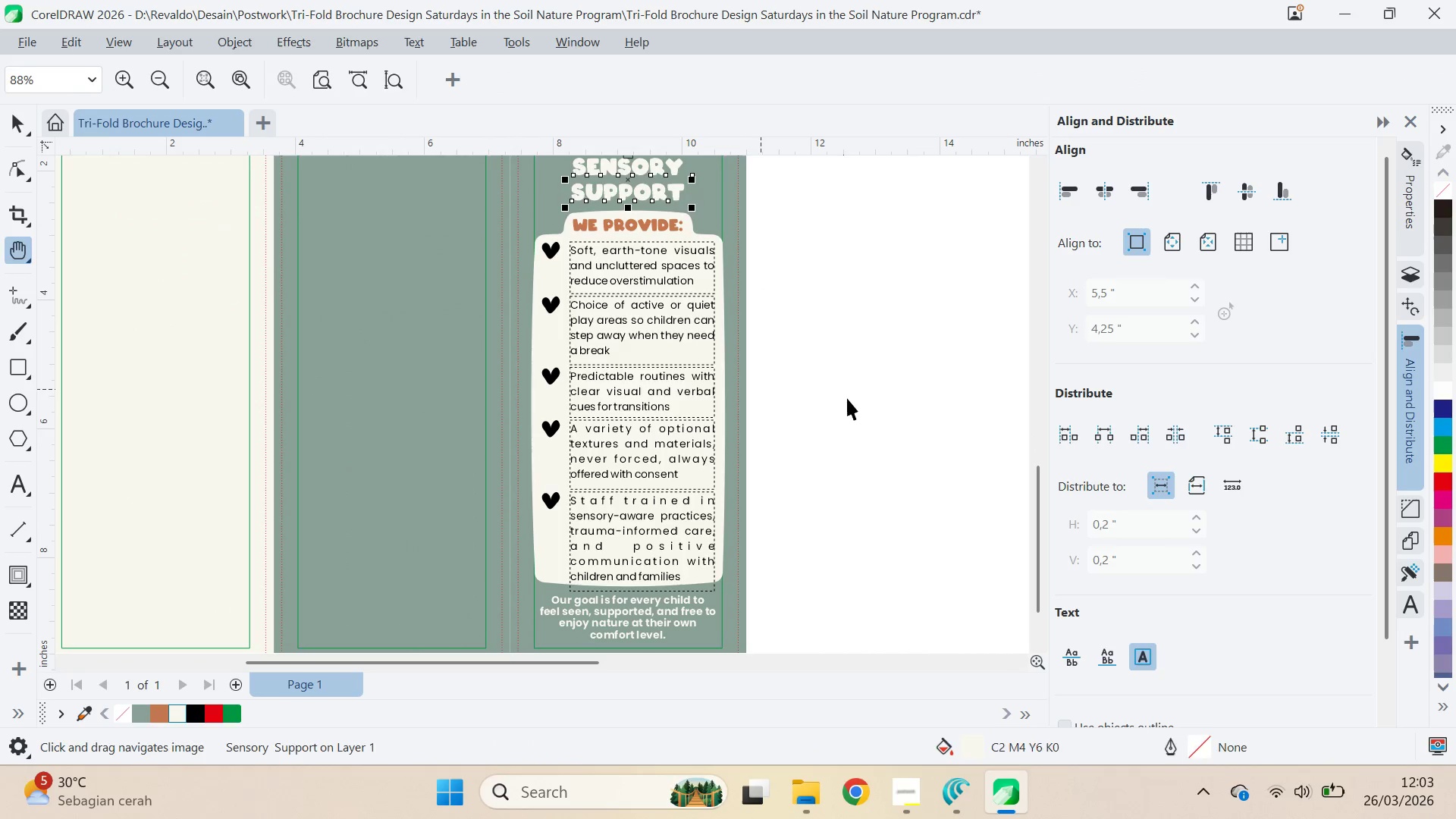 
scroll: coordinate [748, 421], scroll_direction: down, amount: 8.0
 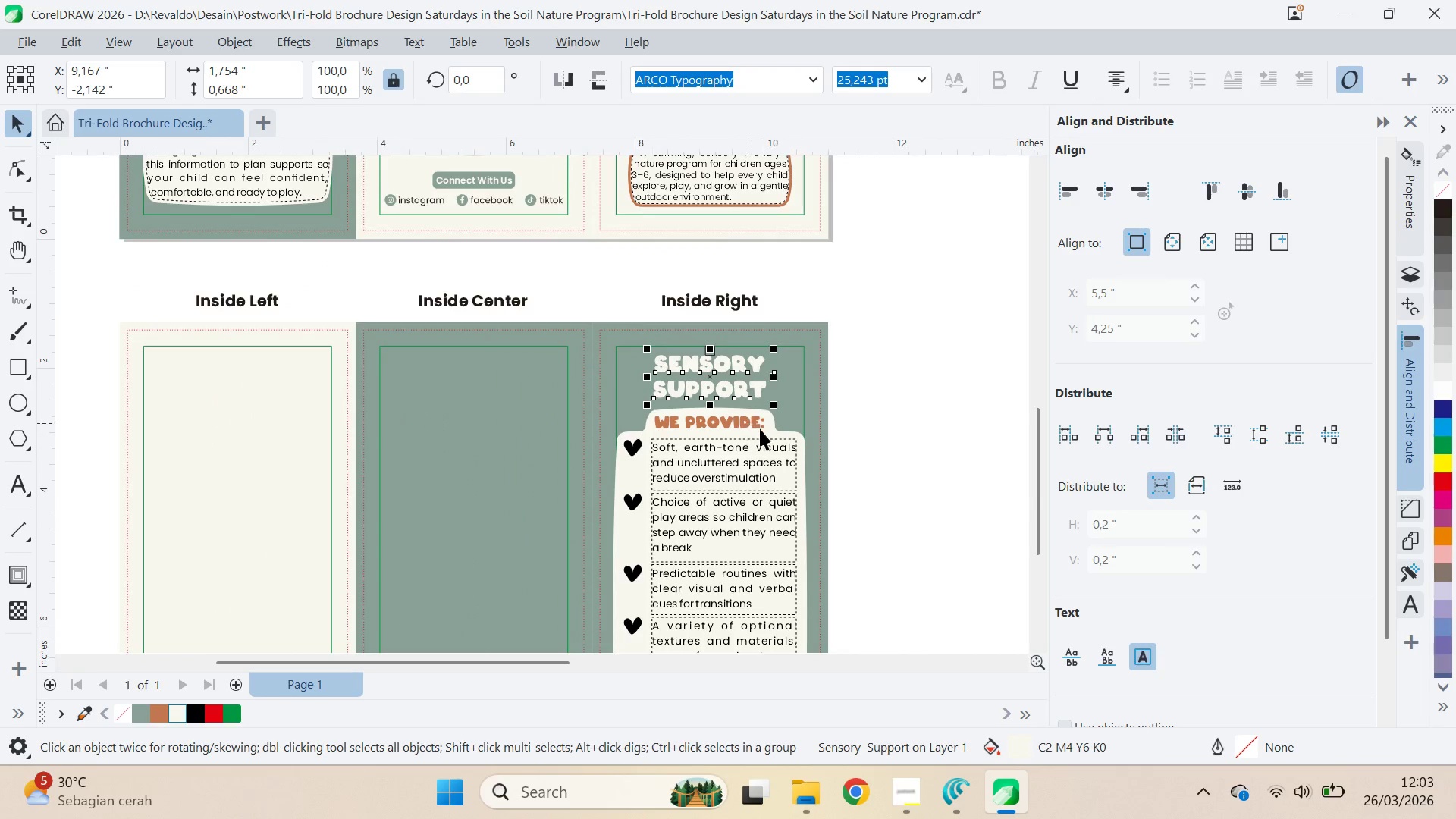 
double_click([850, 403])
 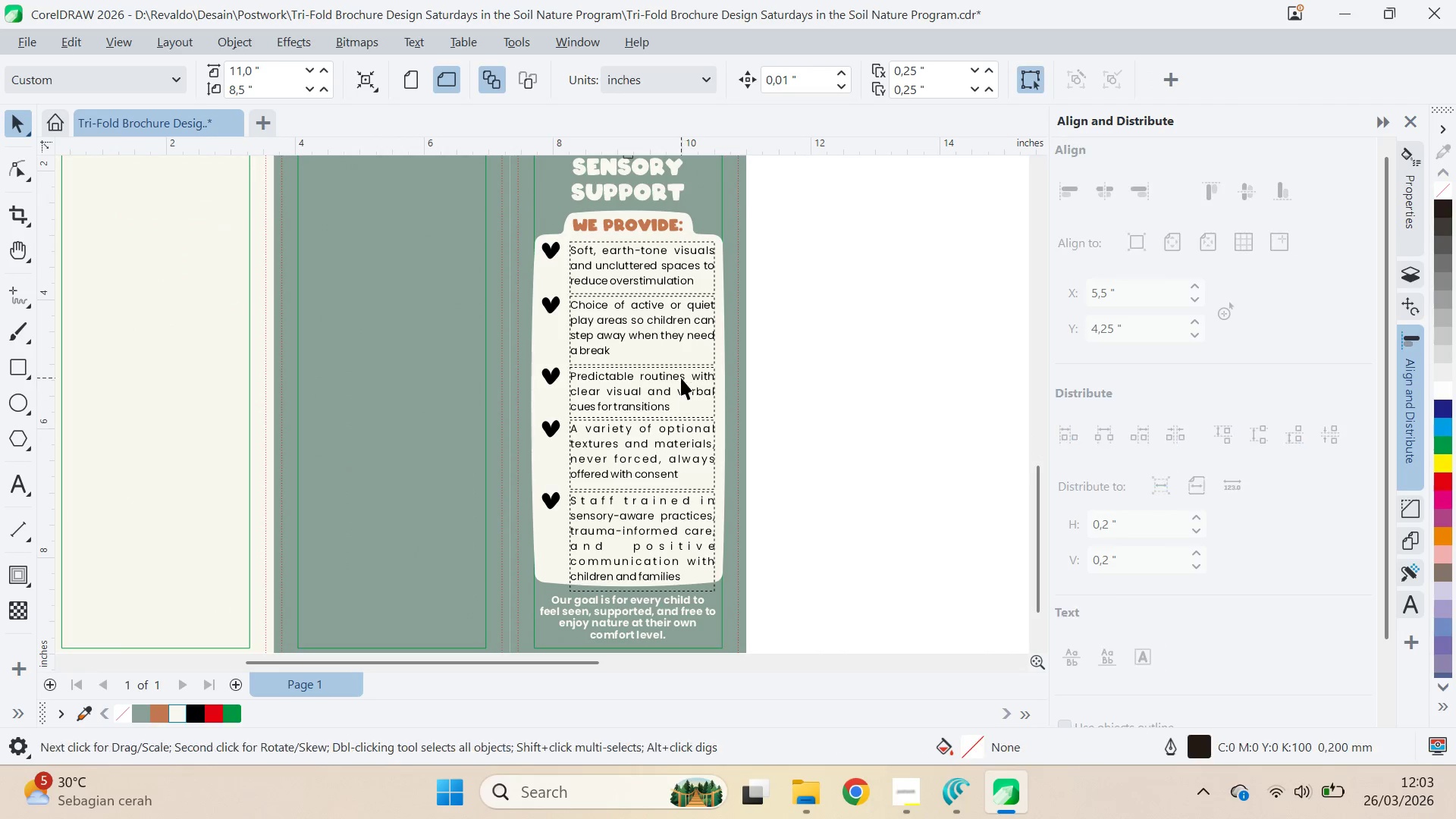 
triple_click([681, 378])
 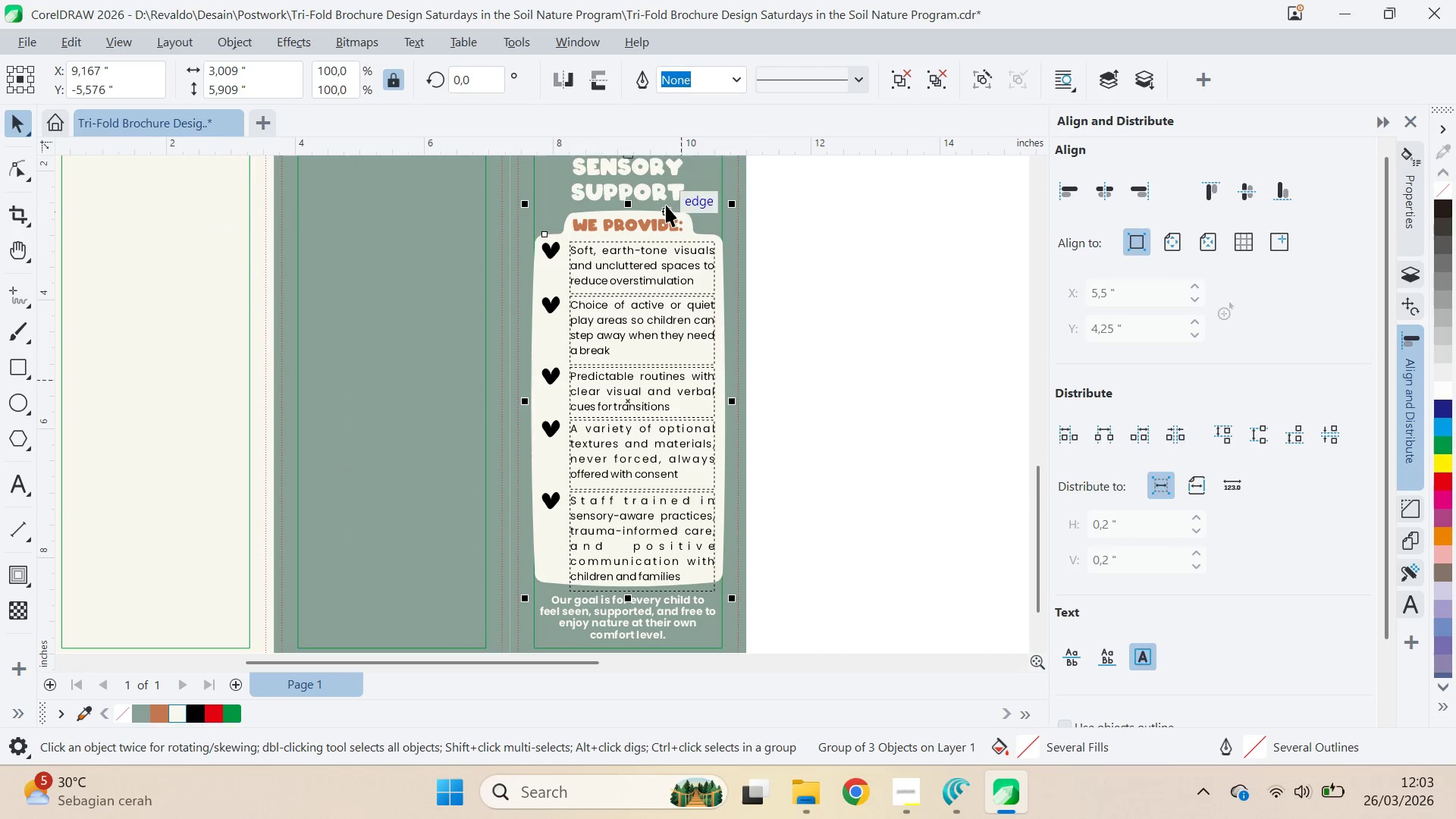 
hold_key(key=ShiftLeft, duration=1.5)
left_click([665, 194])
 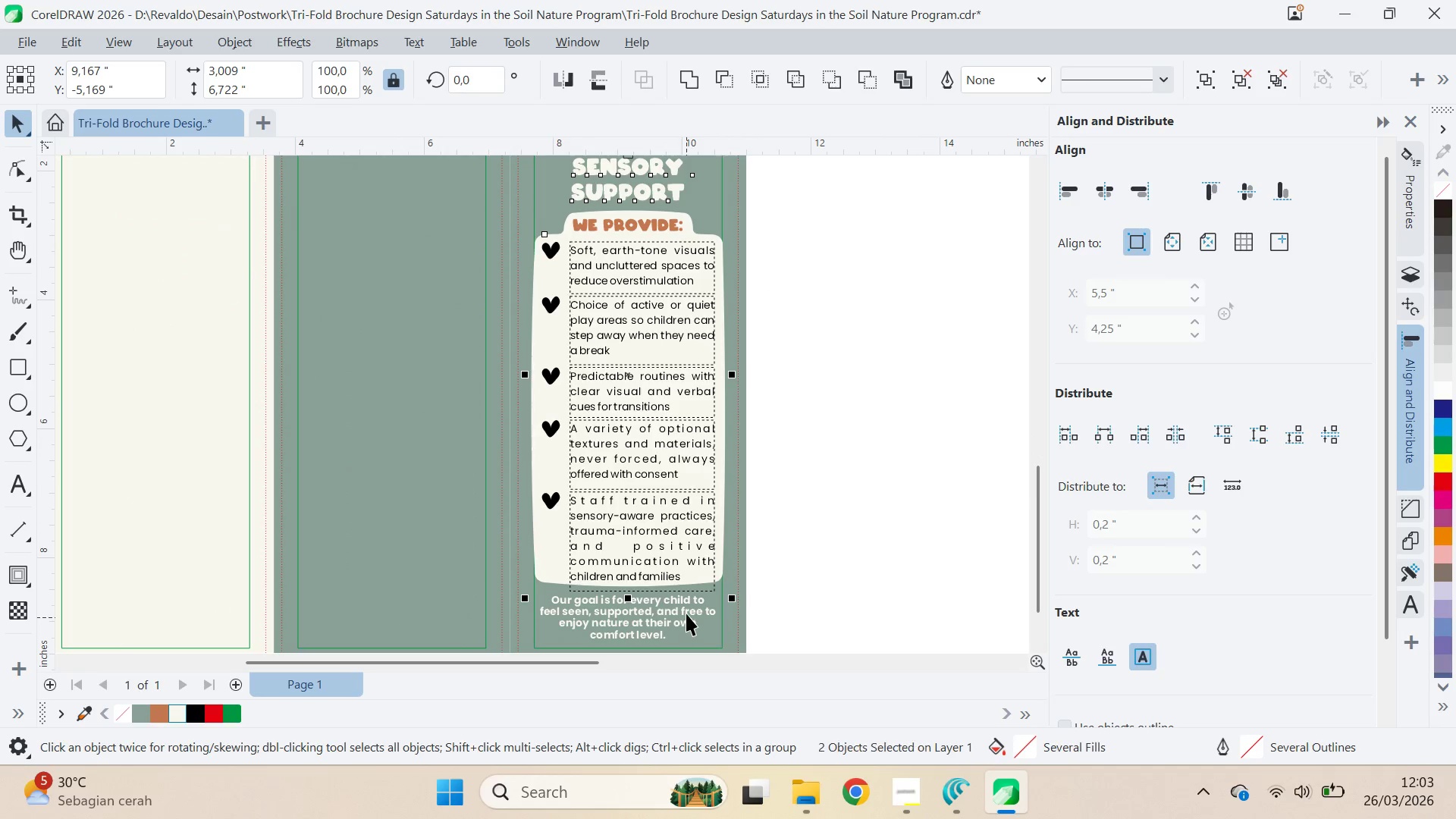 
left_click([686, 613])
 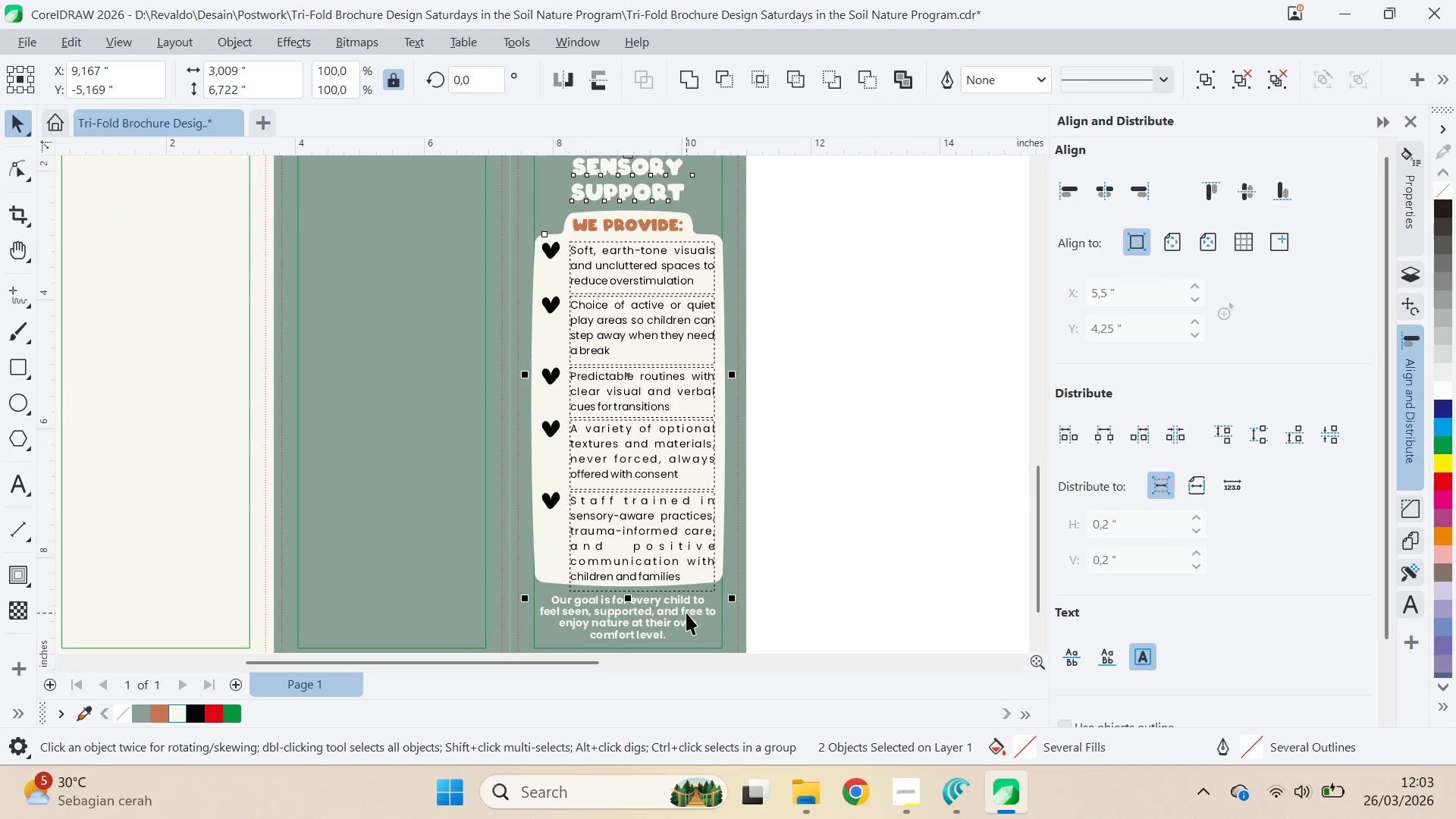 
key(Shift+ShiftLeft)
 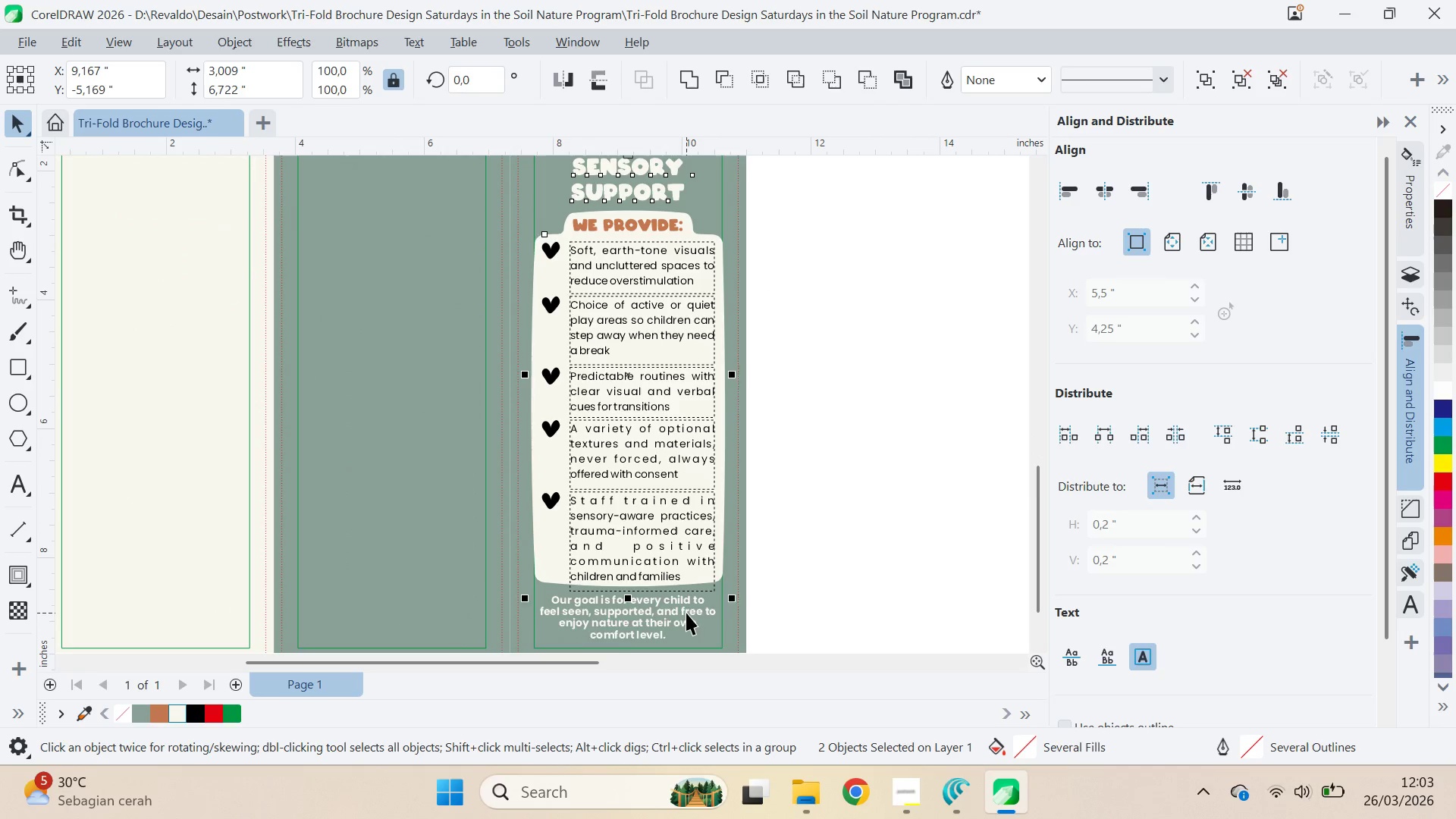 
key(Shift+ShiftLeft)
 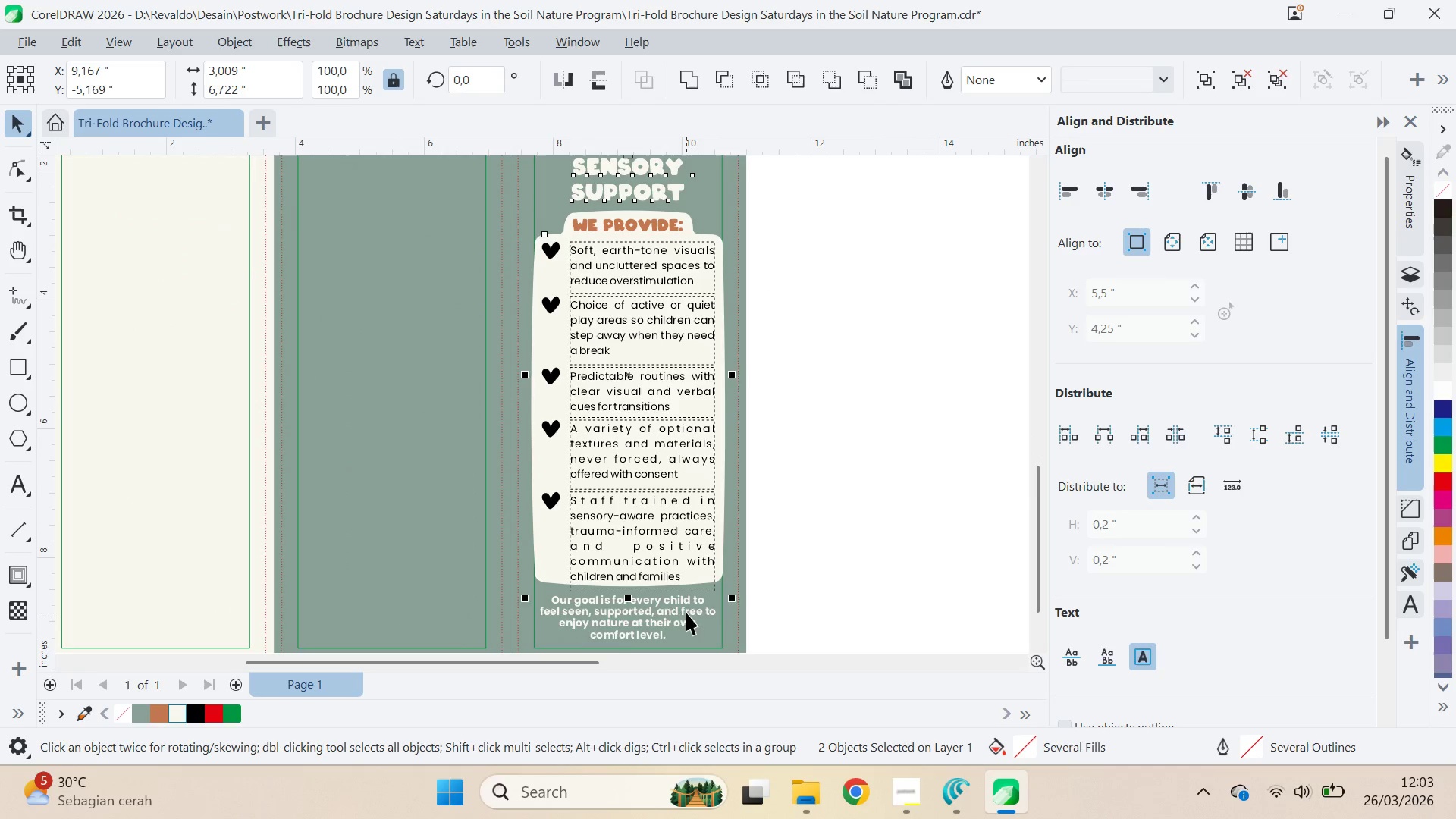 
key(Shift+ShiftLeft)
 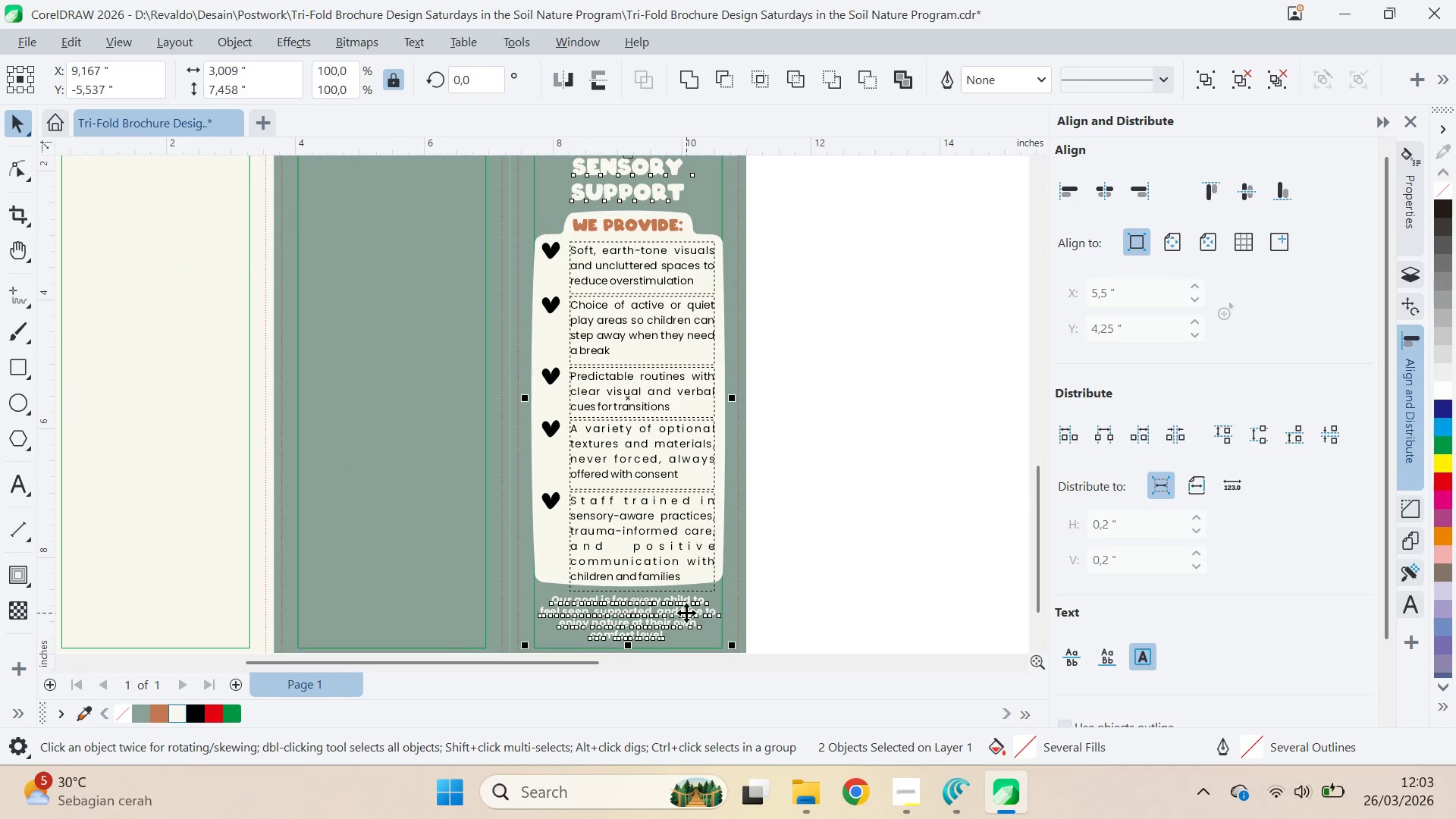 
key(Shift+ShiftLeft)
 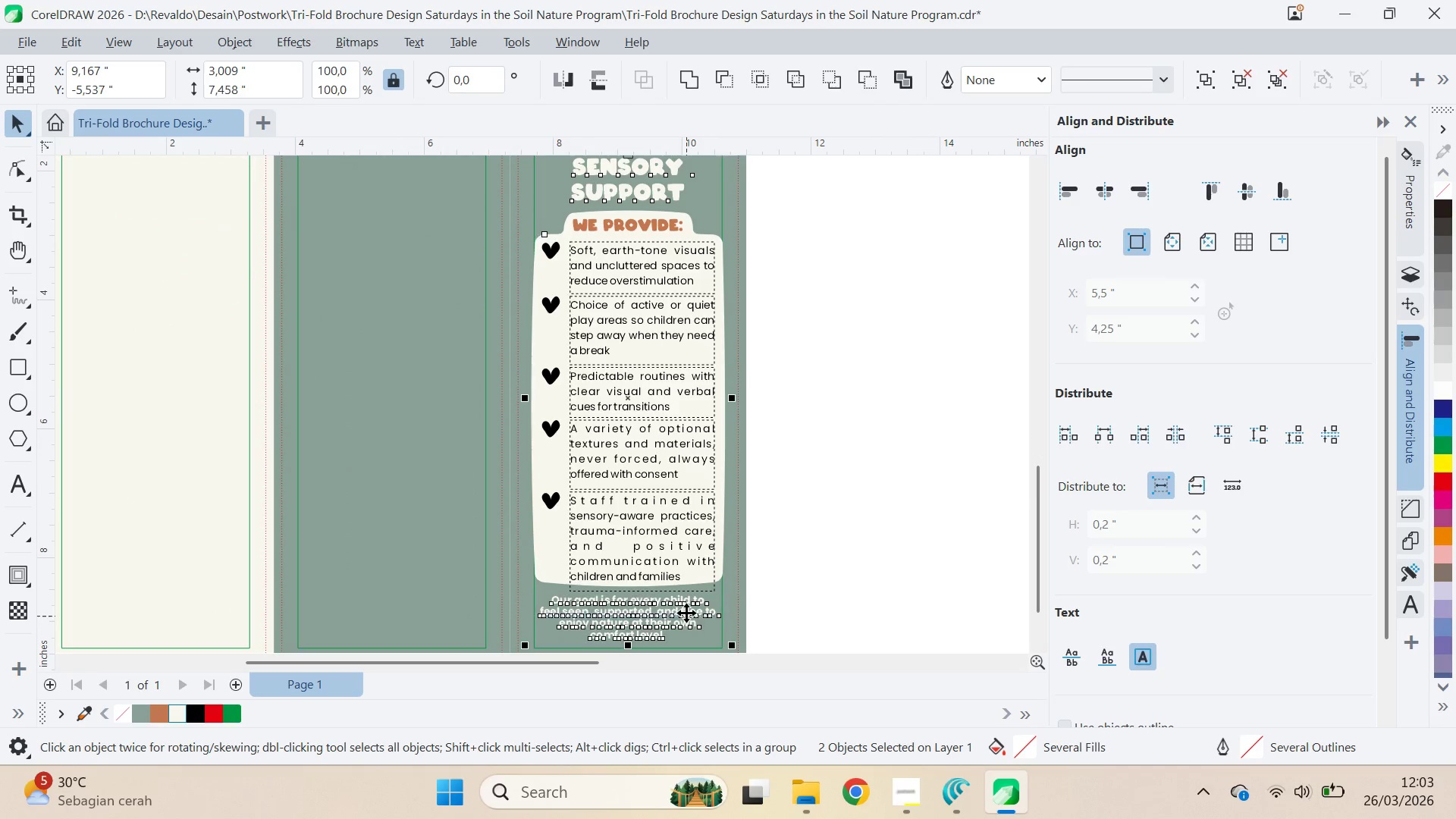 
key(Shift+ShiftLeft)
 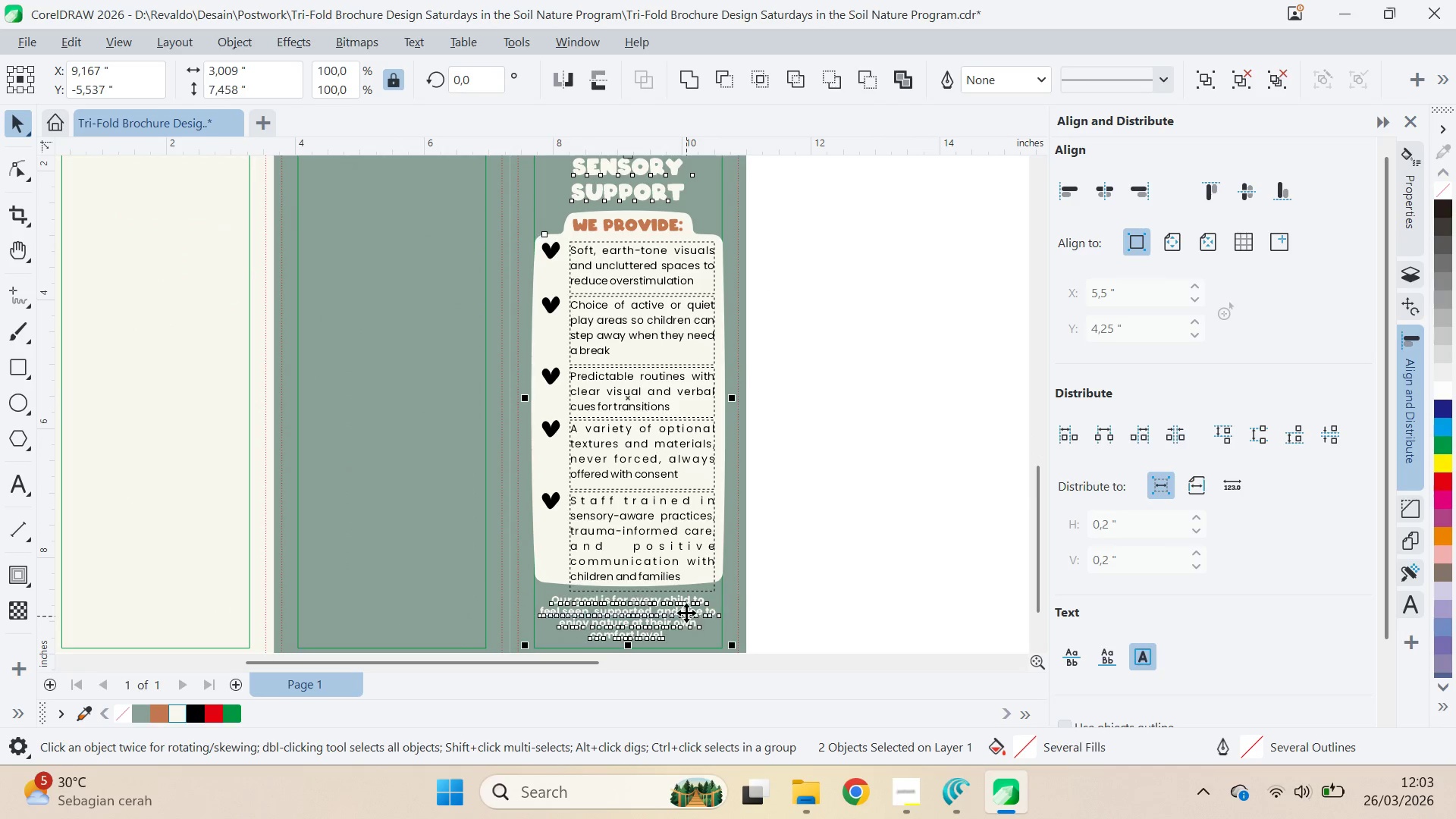 
key(Shift+ShiftLeft)
 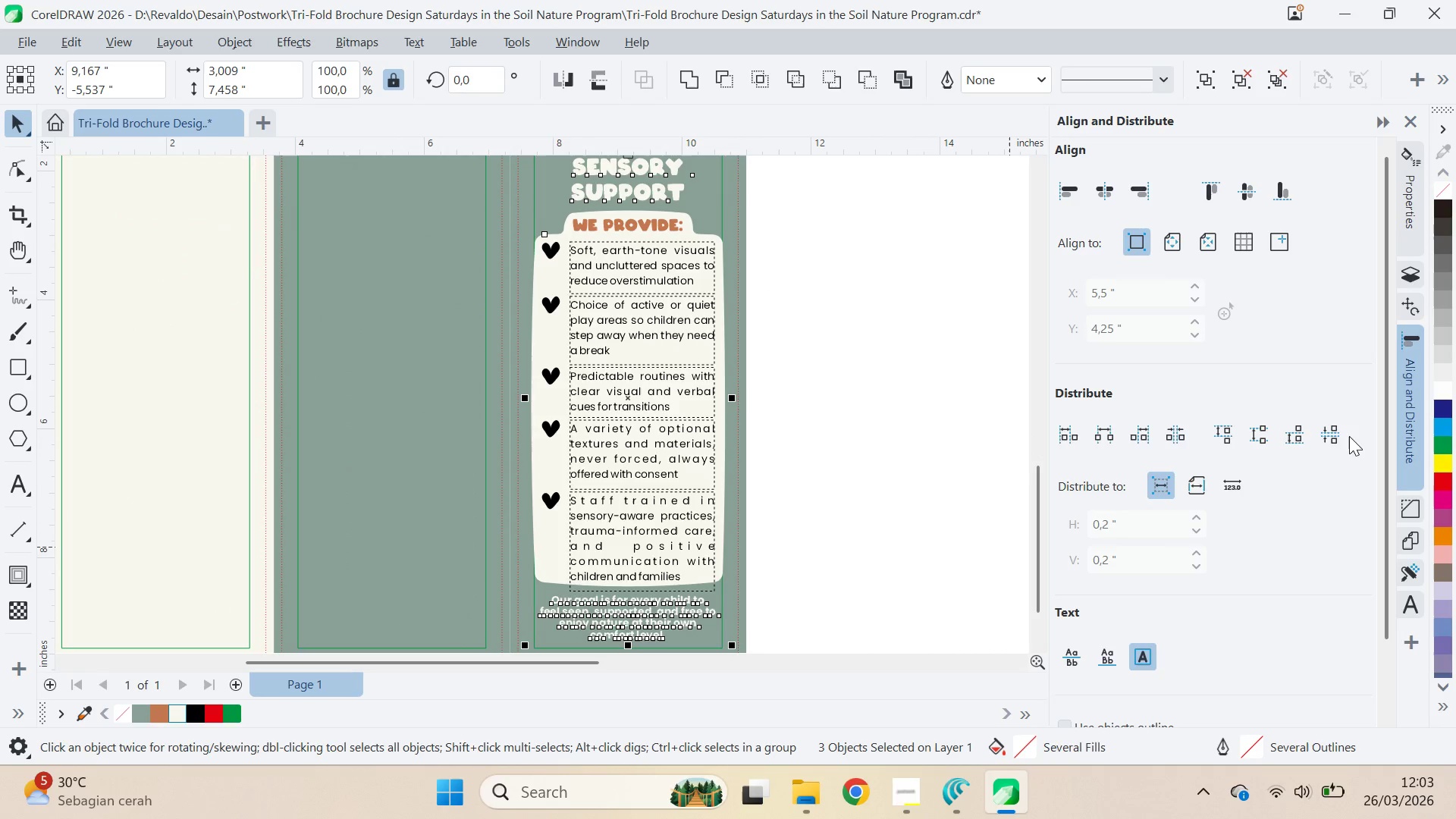 
left_click([1324, 430])
 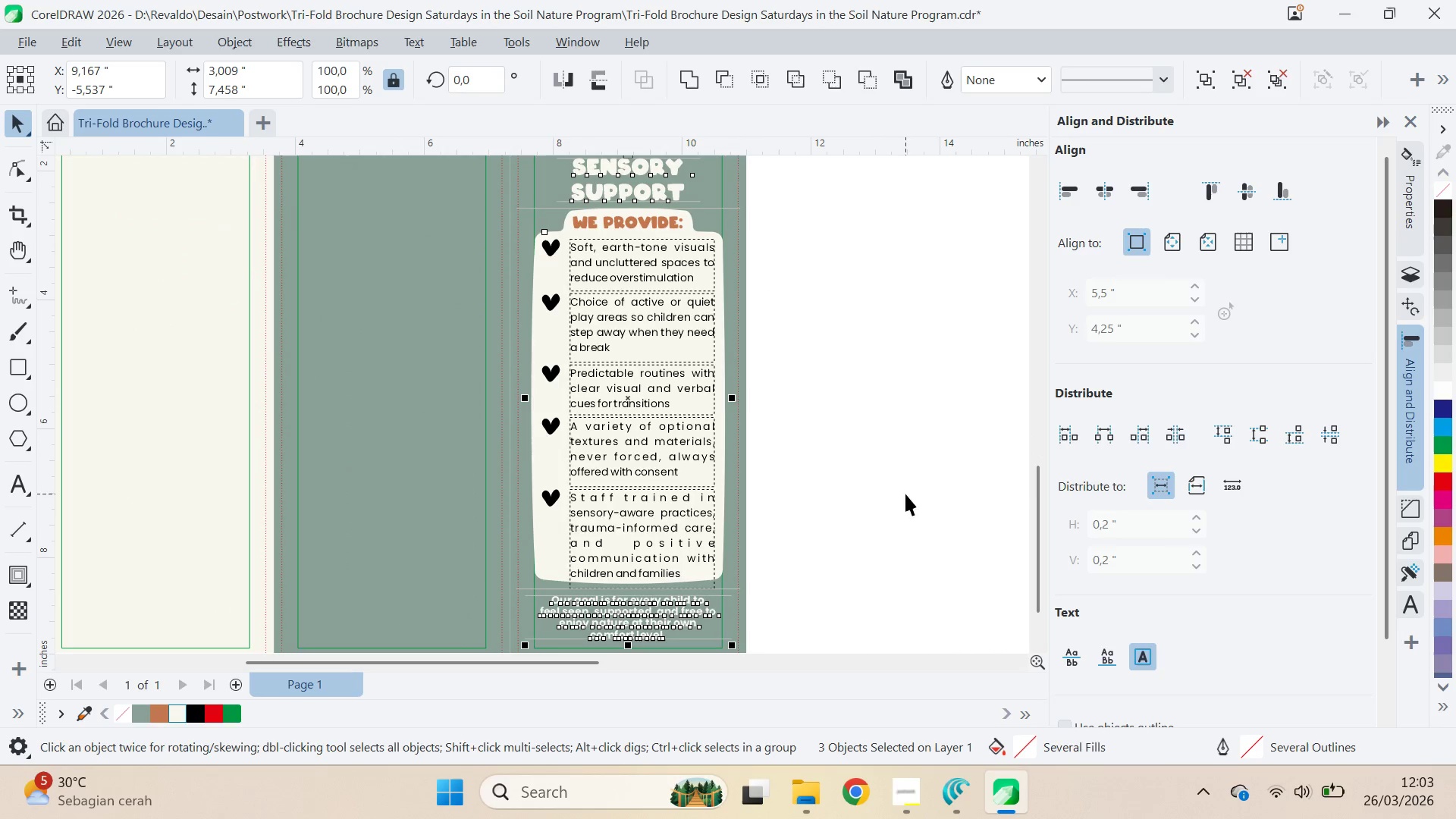 
left_click([863, 483])
 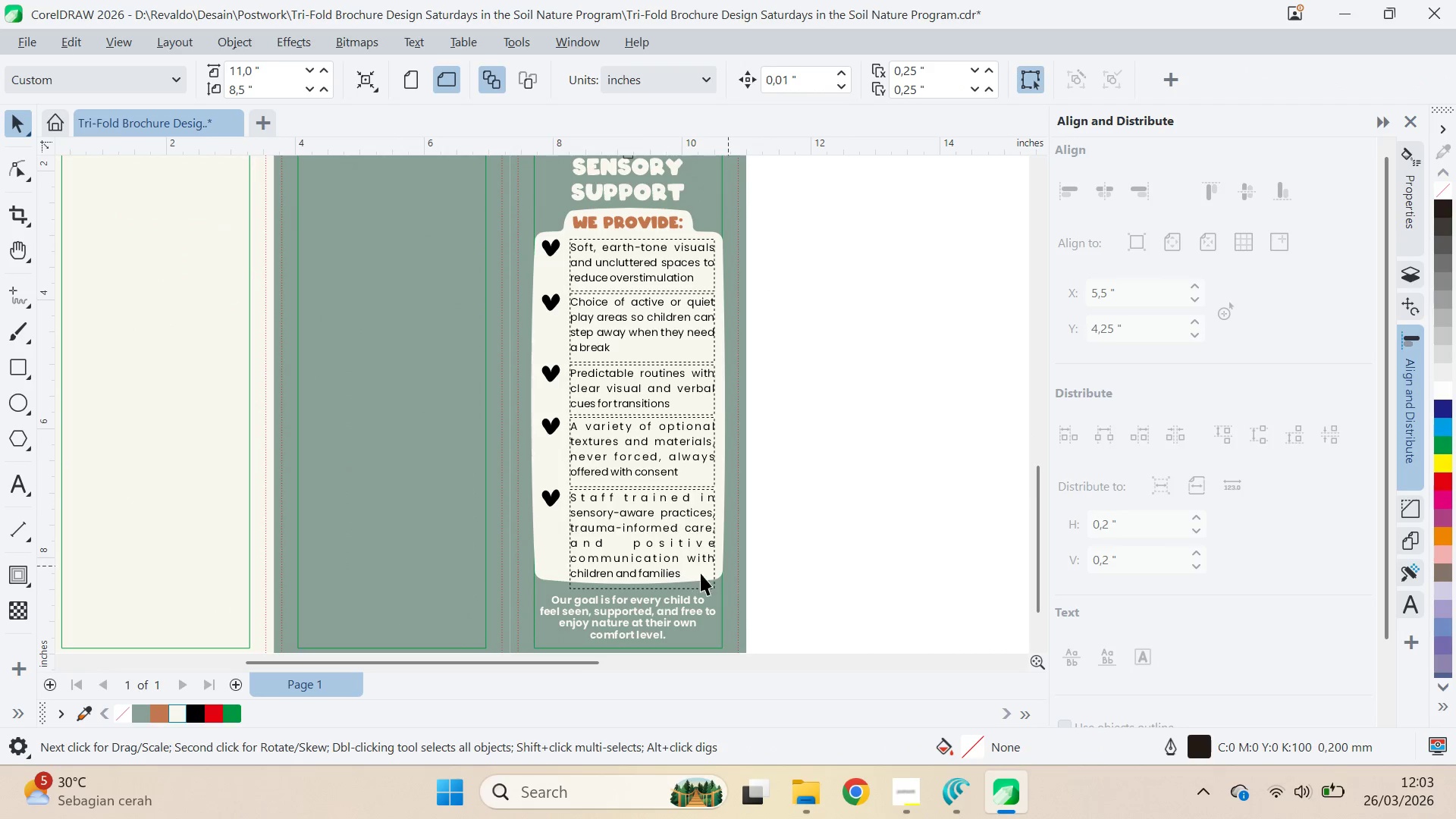 
key(V)
 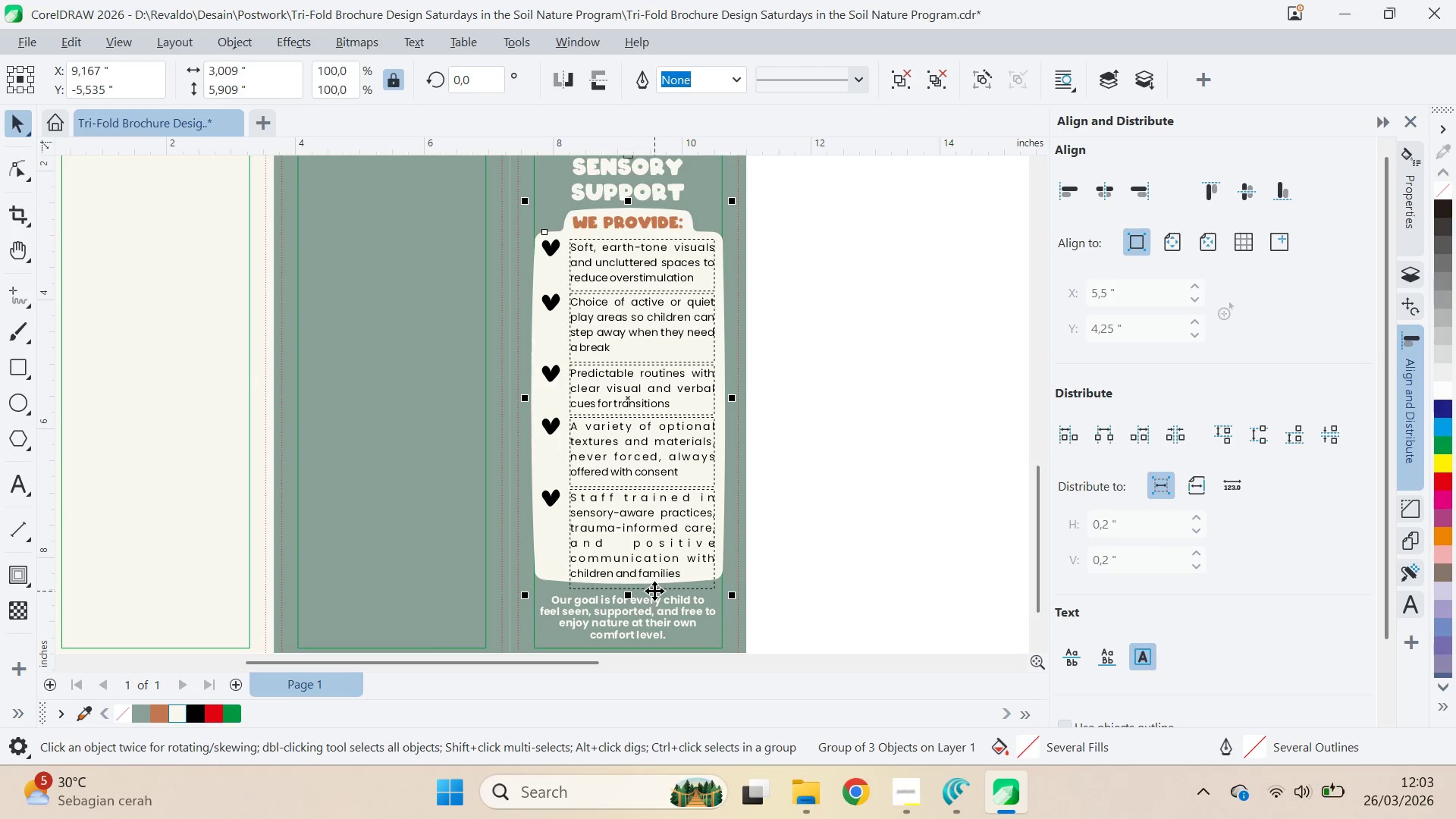 
hold_key(key=ControlLeft, duration=1.16)
triple_click([671, 589])
 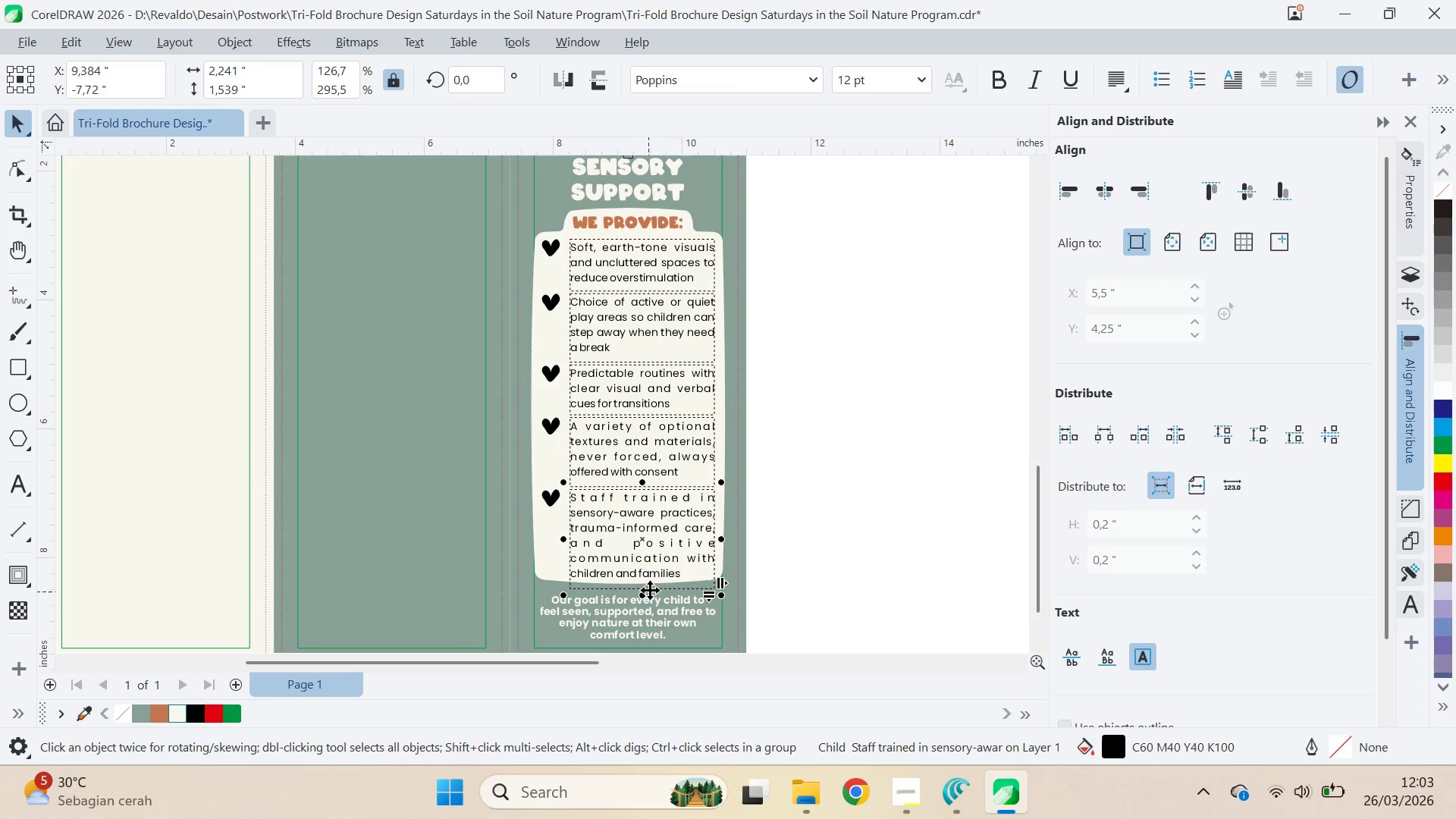 
scroll: coordinate [655, 591], scroll_direction: up, amount: 6.0
 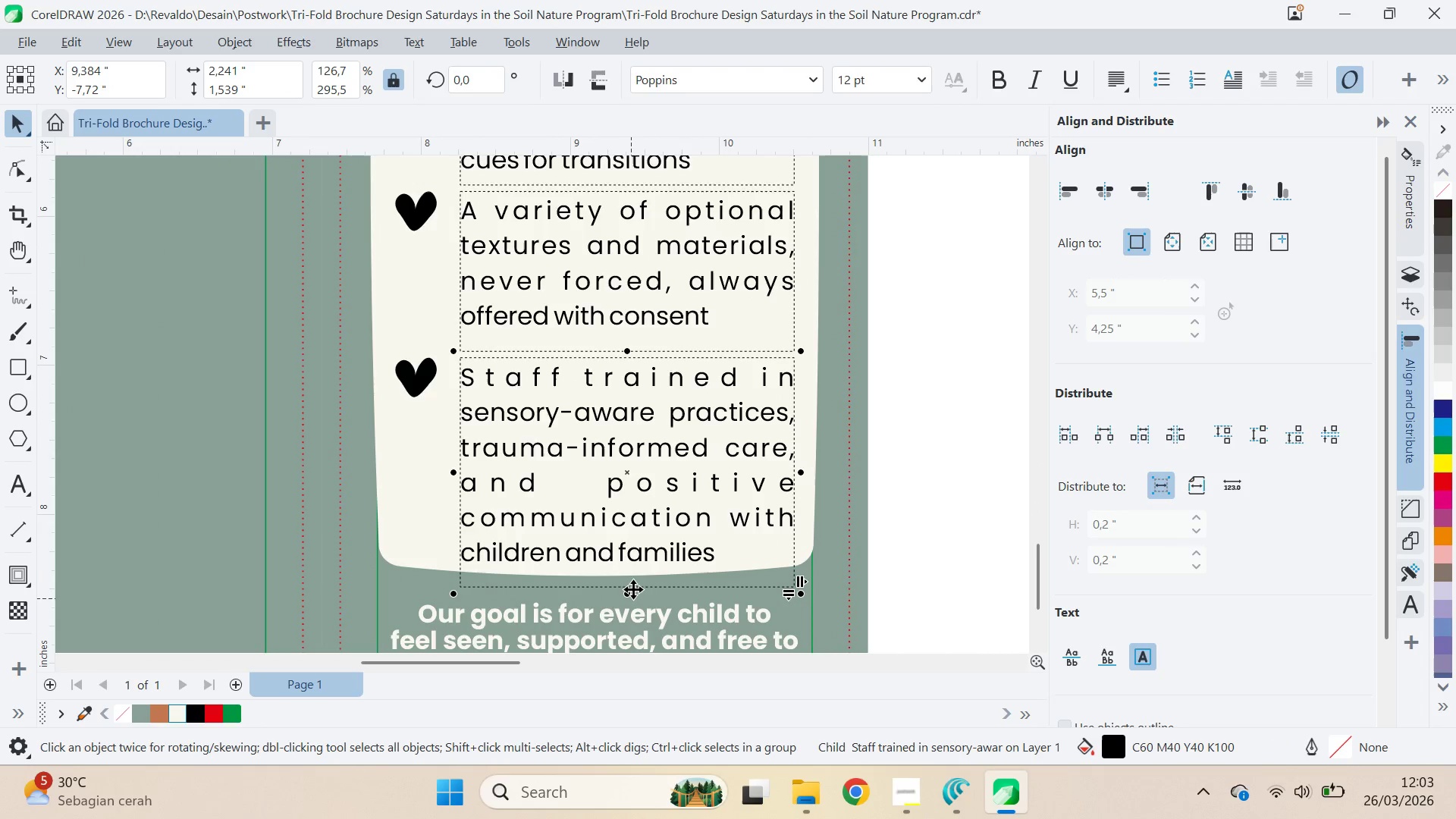 
left_click_drag(start_coordinate=[629, 592], to_coordinate=[634, 566])
 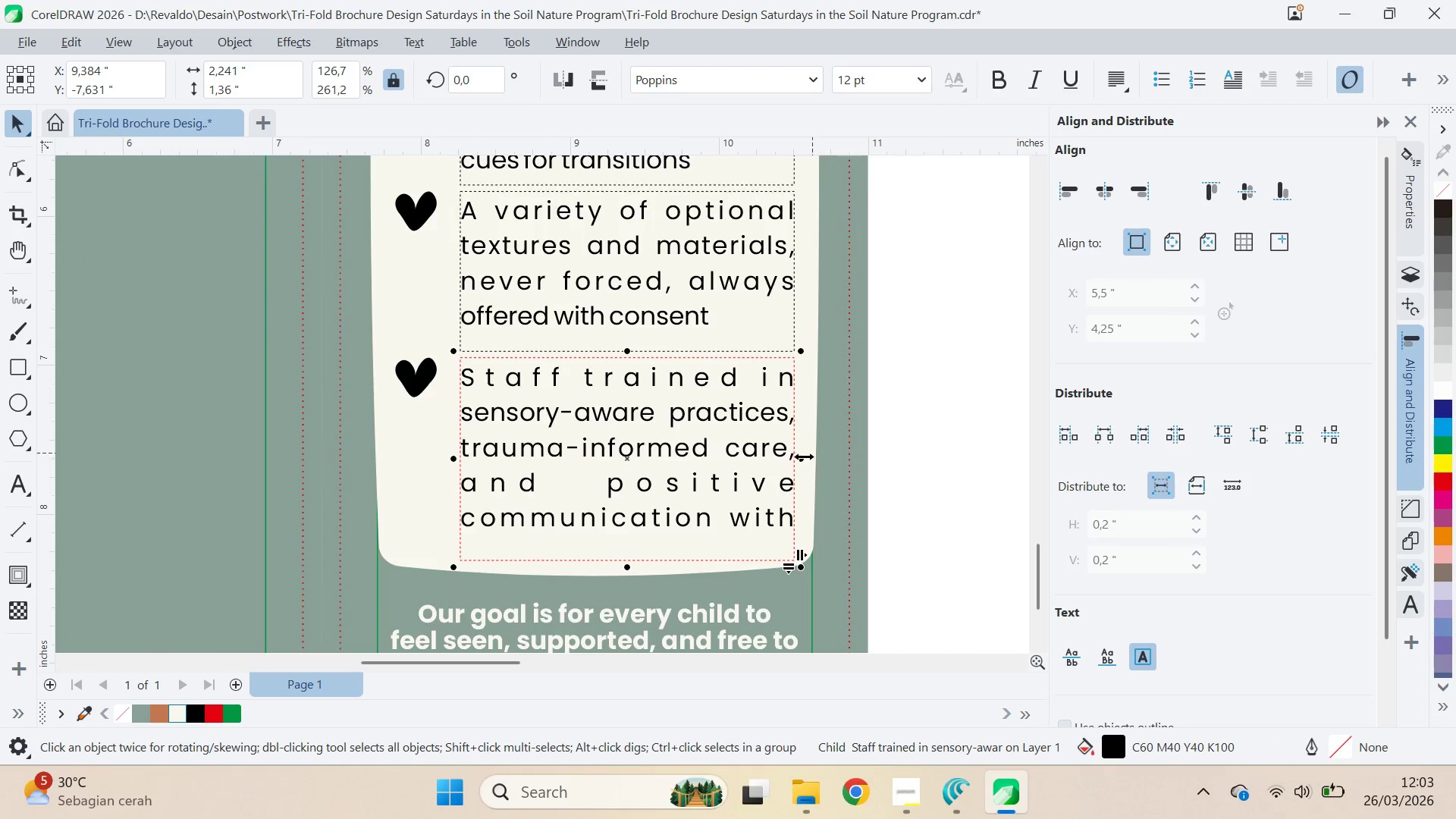 
left_click_drag(start_coordinate=[801, 459], to_coordinate=[819, 455])
 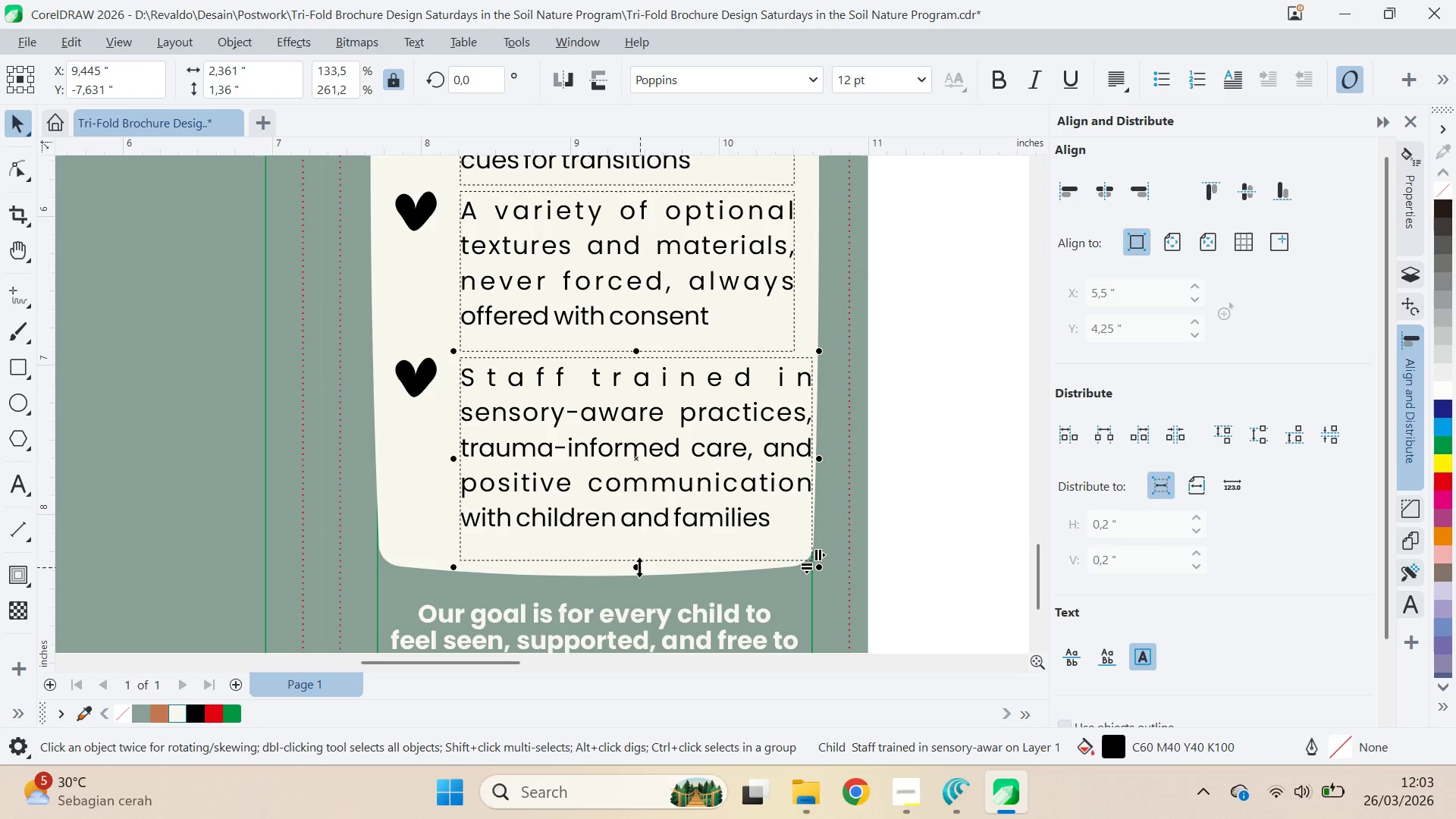 
left_click_drag(start_coordinate=[639, 567], to_coordinate=[643, 554])
 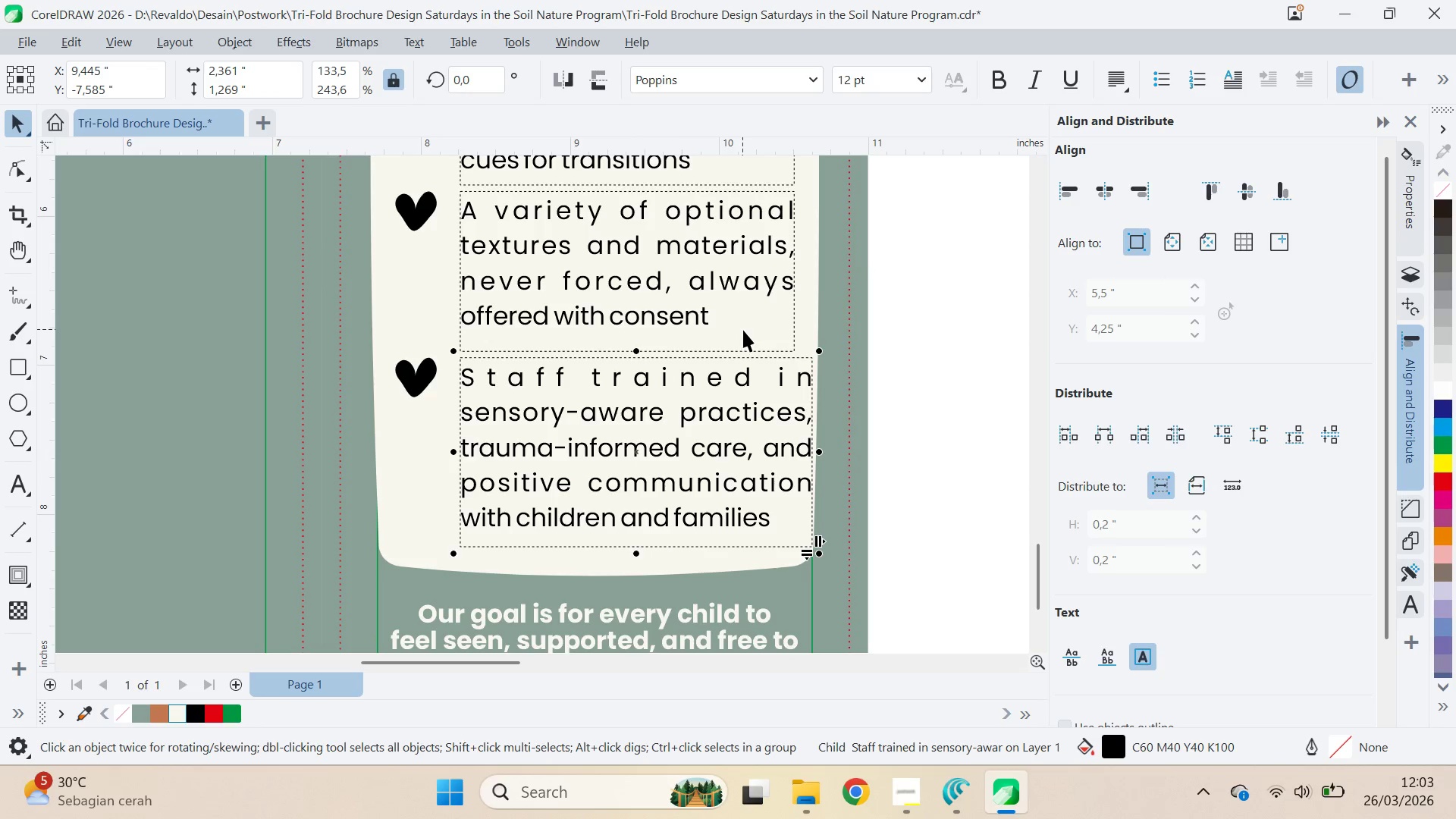 
hold_key(key=ControlLeft, duration=0.92)
 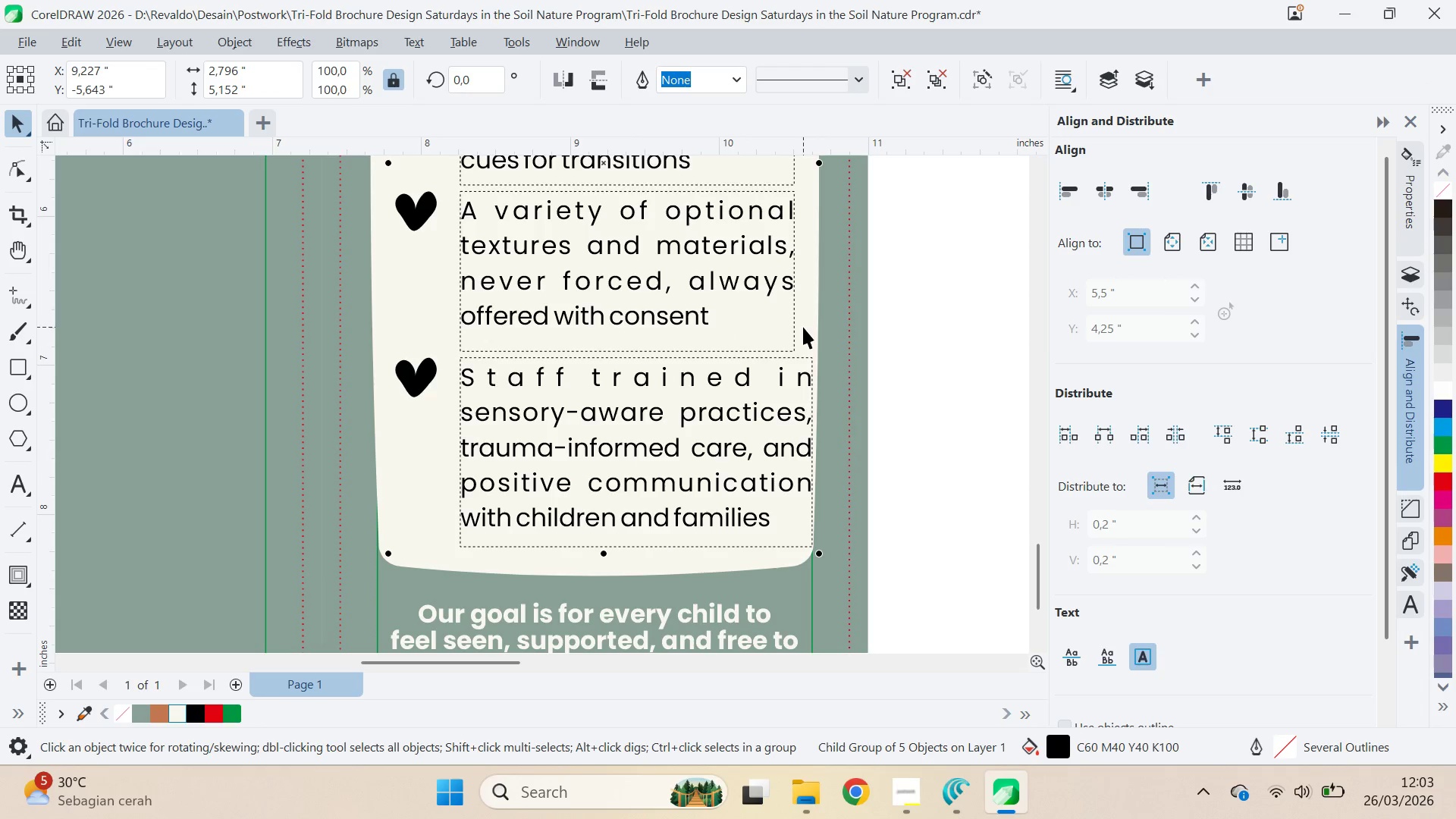 
scroll: coordinate [804, 328], scroll_direction: down, amount: 3.0
 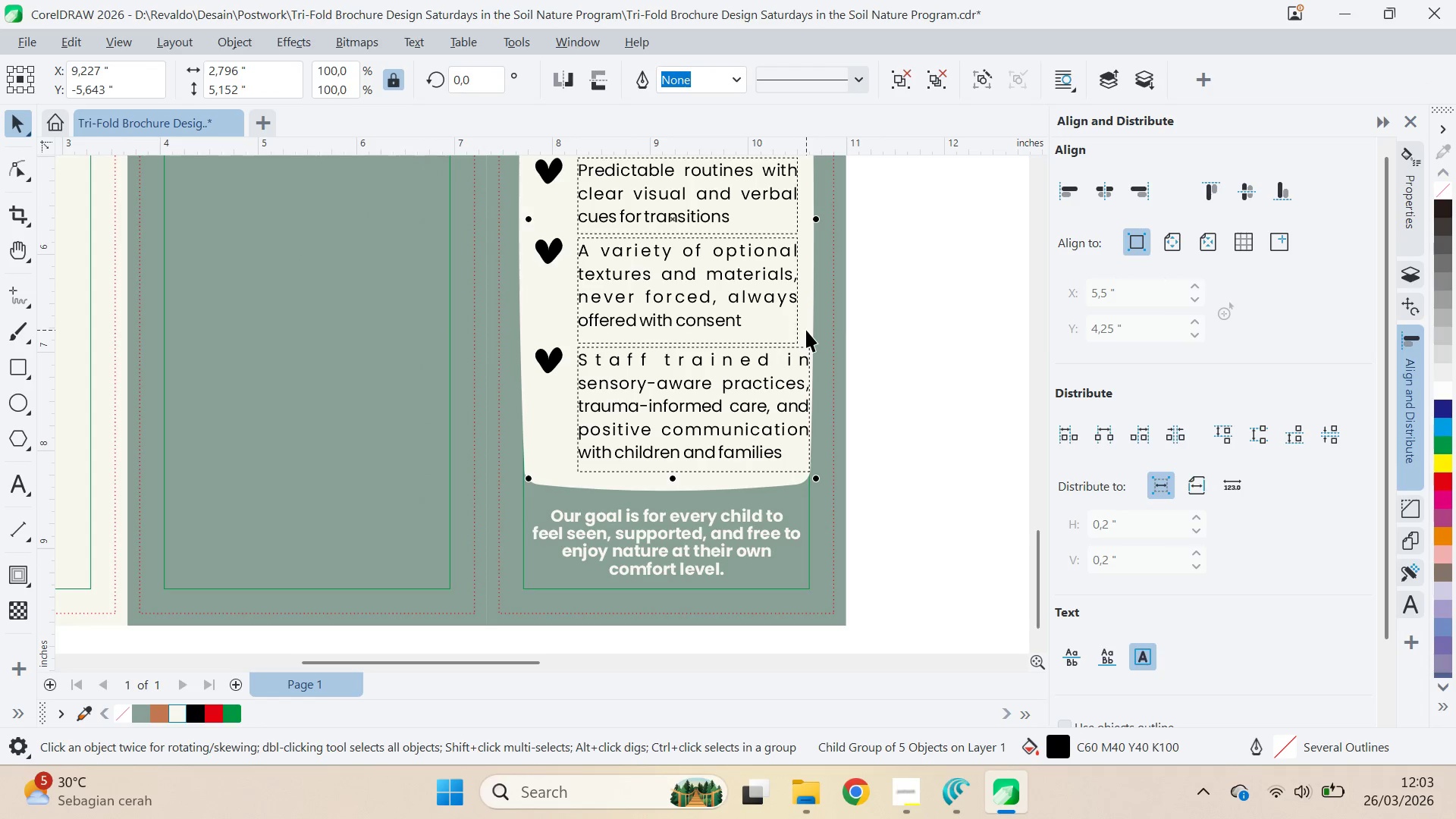 
key(Control+U)
 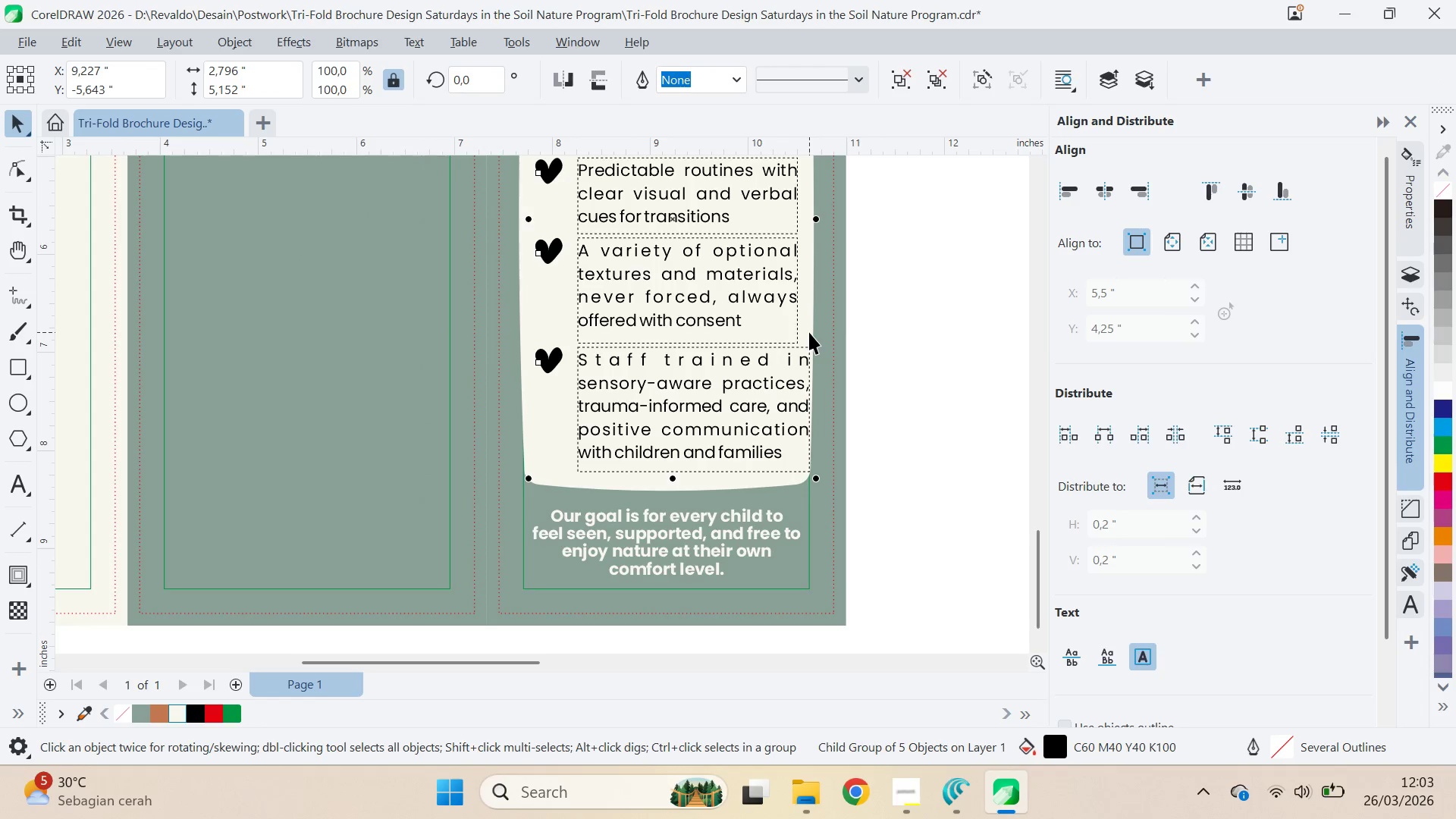 
key(Control+U)
 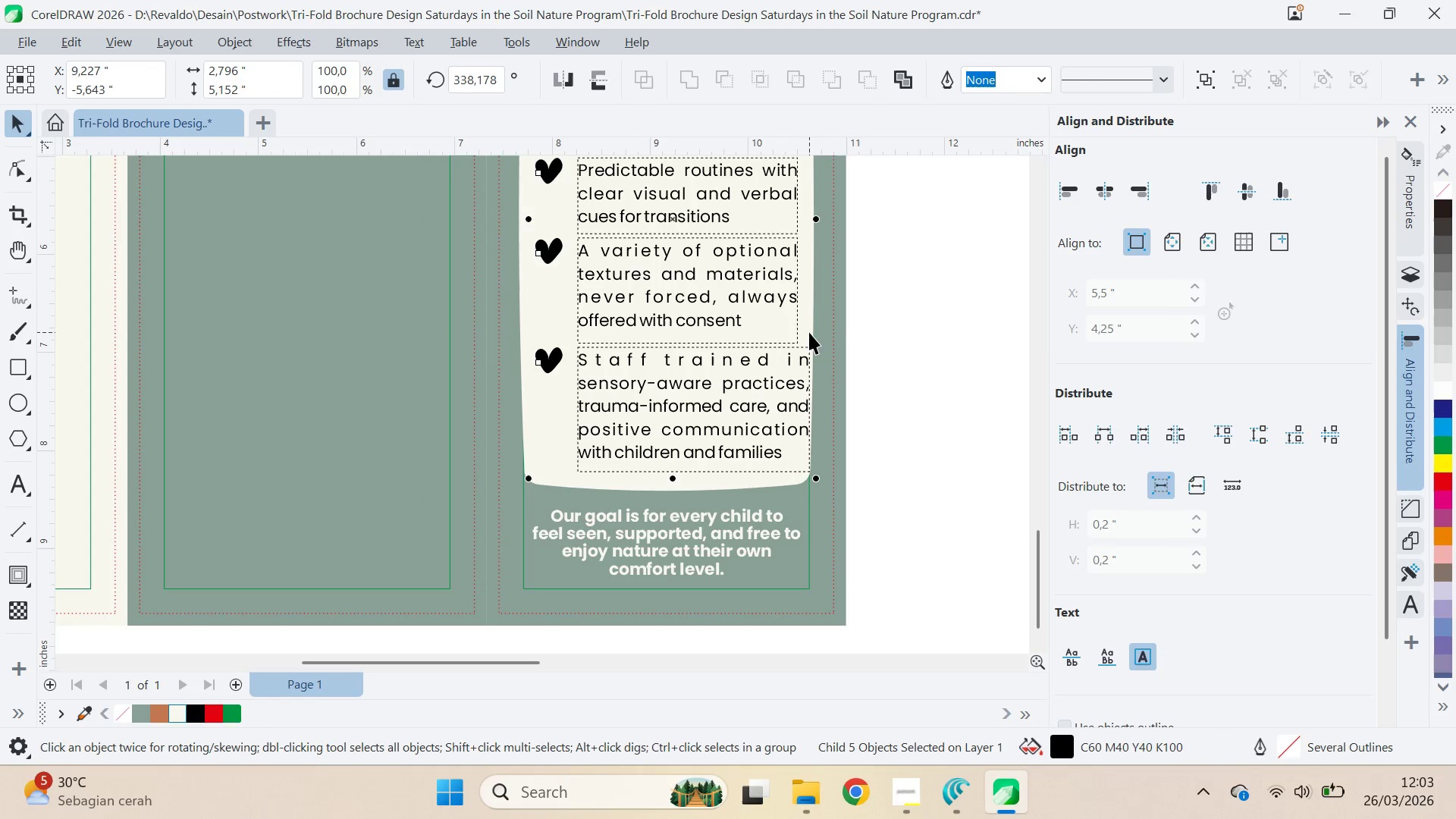 
key(Control+U)
 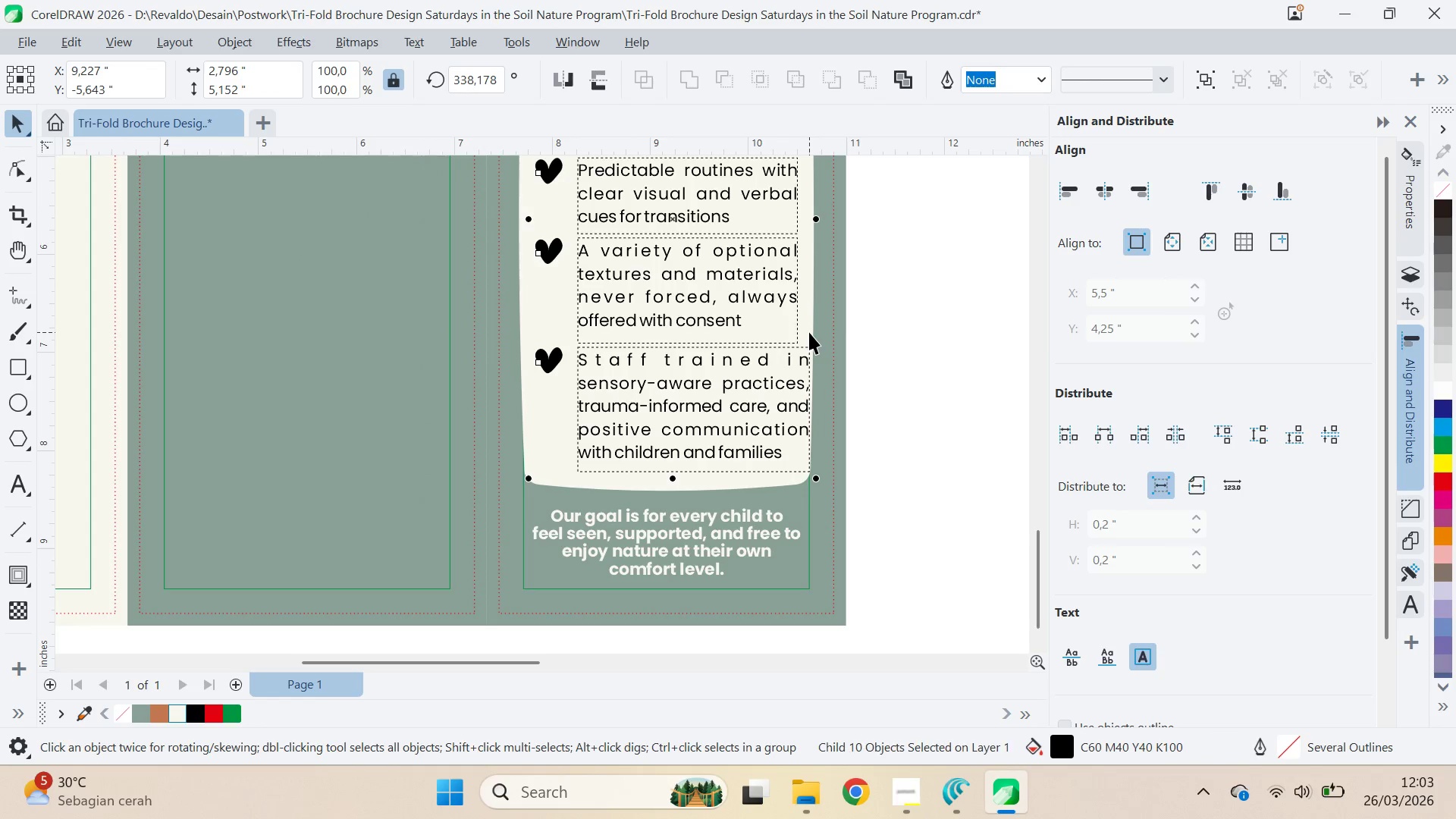 
key(Control+U)
 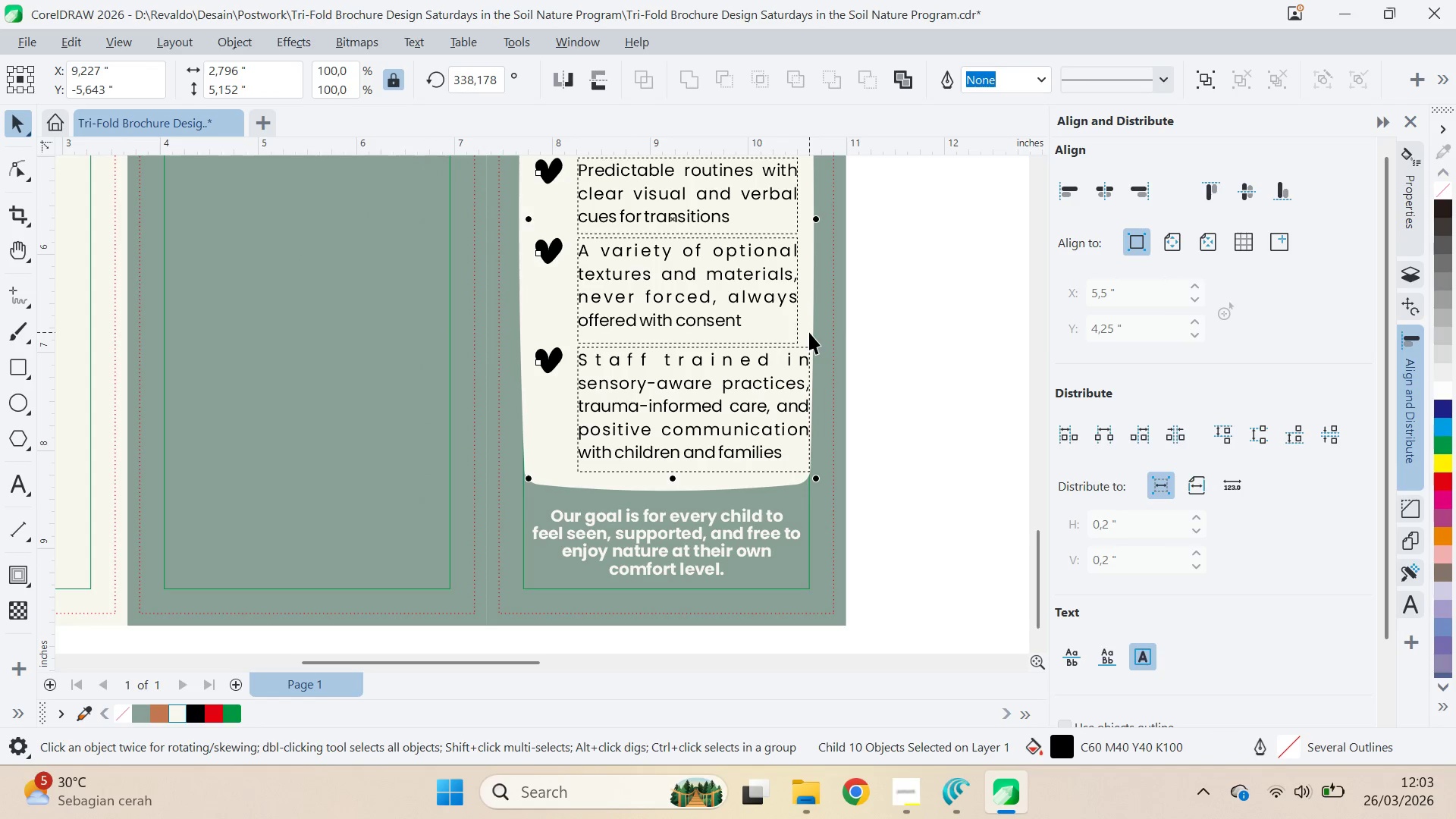 
key(Control+U)
 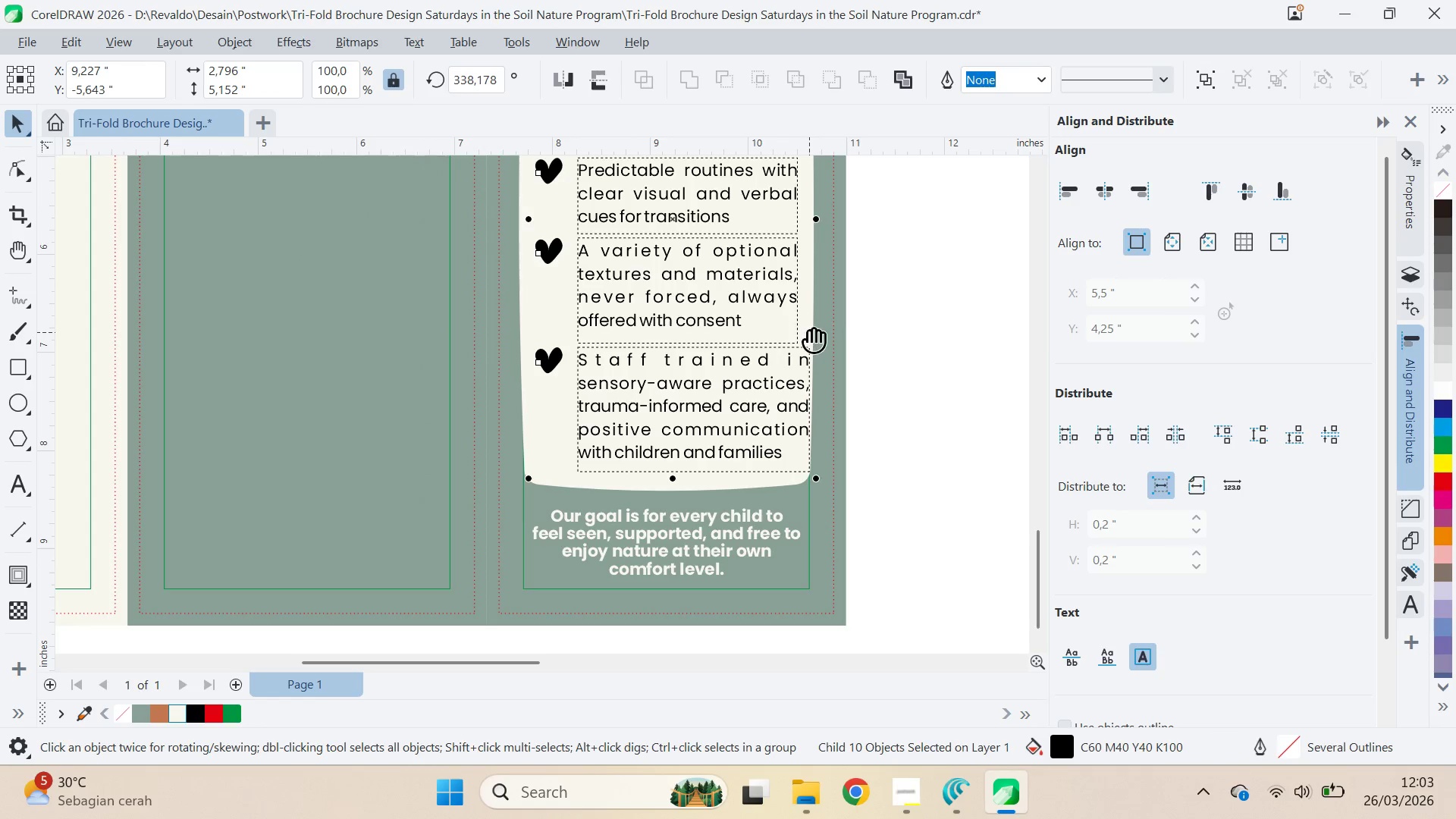 
key(Q)
 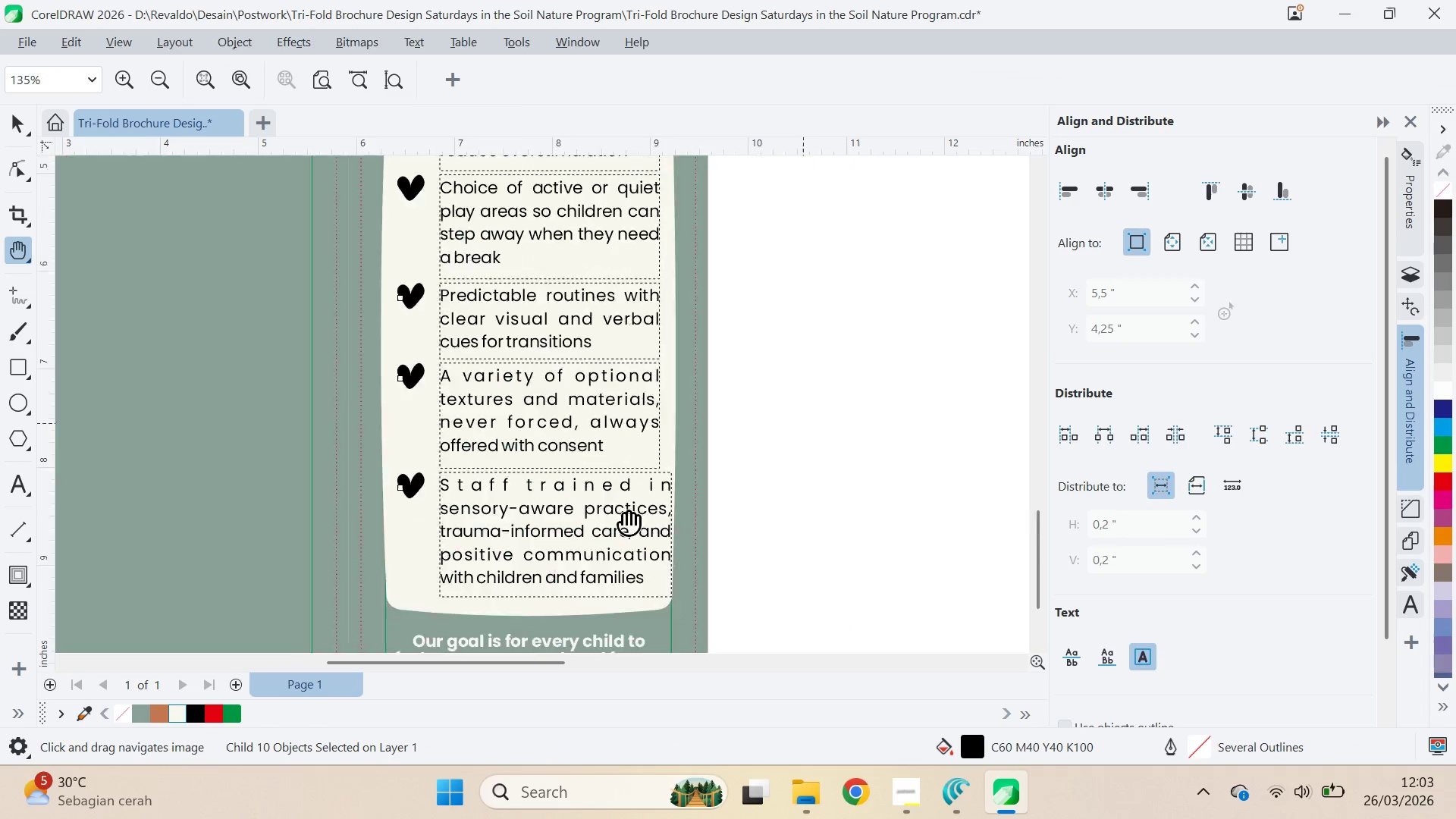 
left_click_drag(start_coordinate=[792, 363], to_coordinate=[613, 526])
 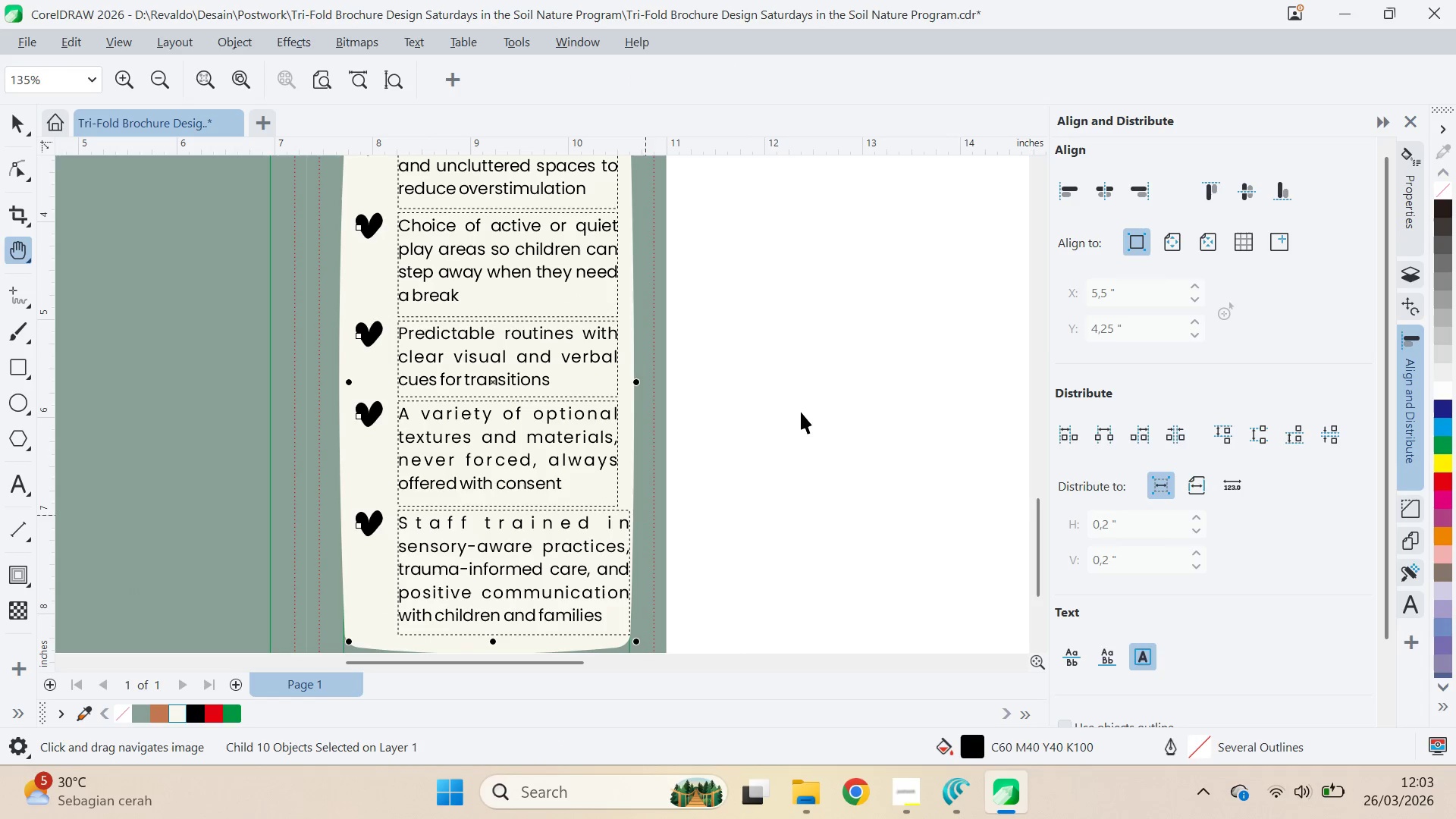 
key(V)
 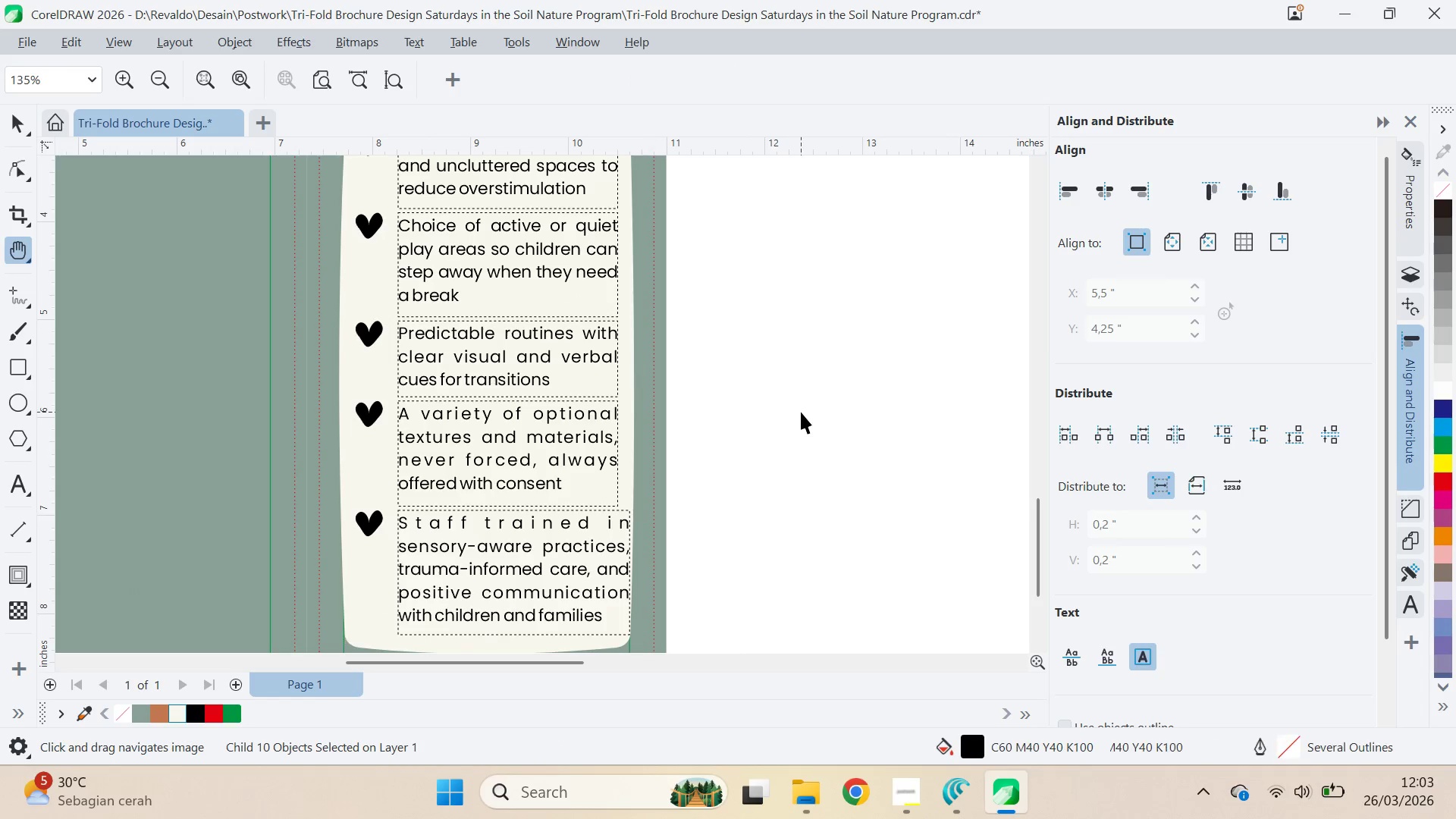 
left_click_drag(start_coordinate=[801, 412], to_coordinate=[782, 423])
 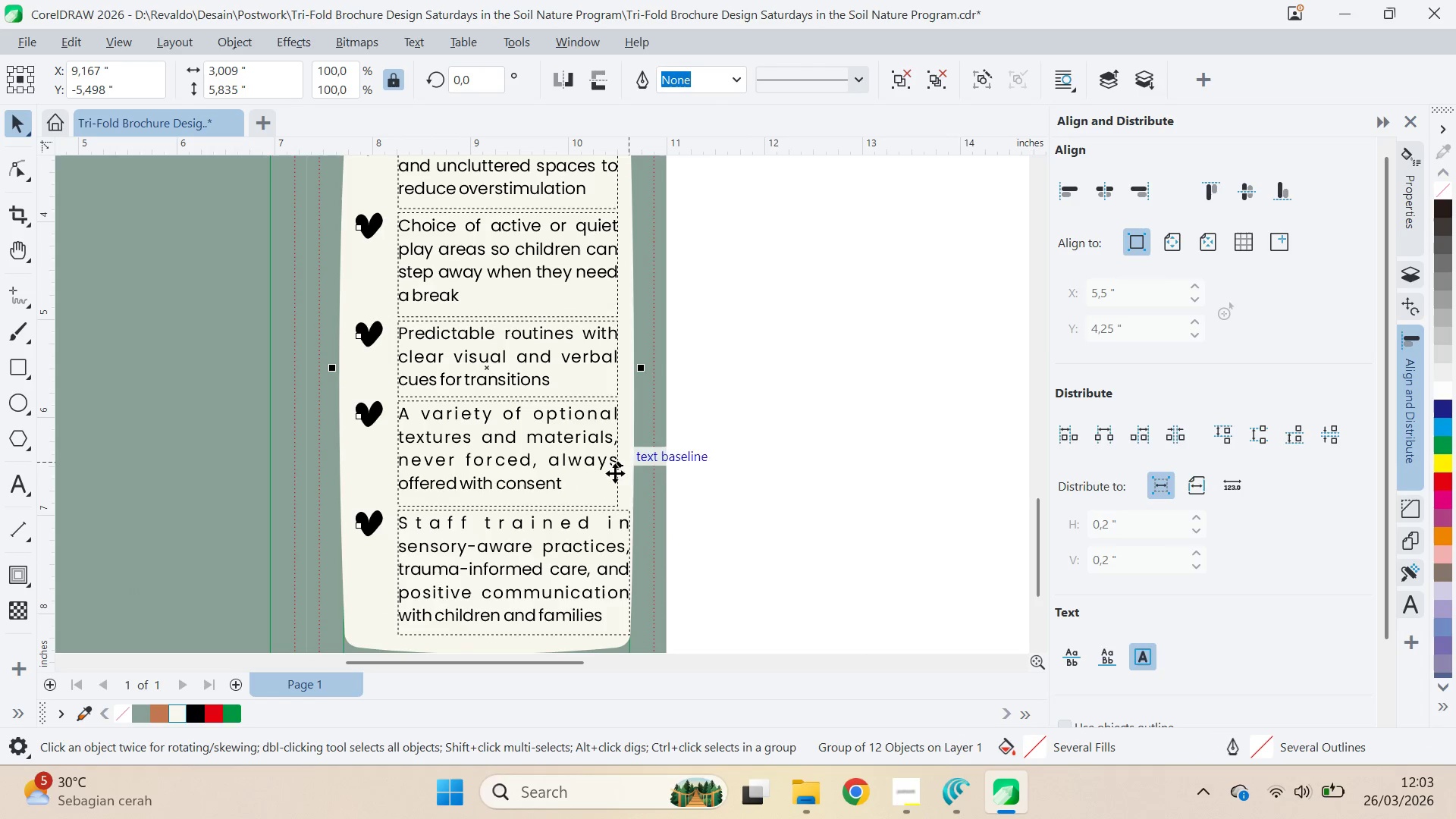 
left_click([616, 472])
 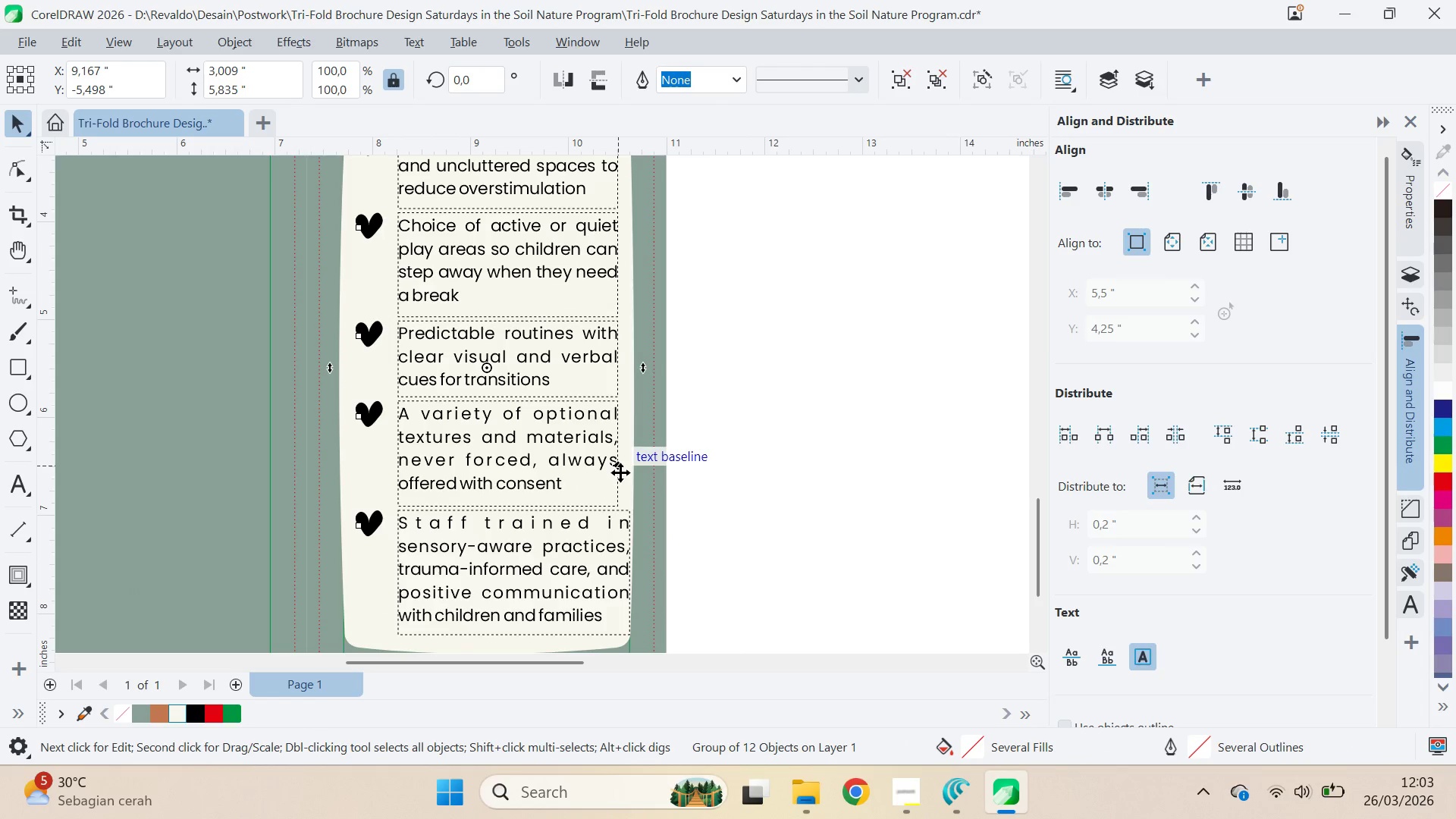 
key(Control+U)
 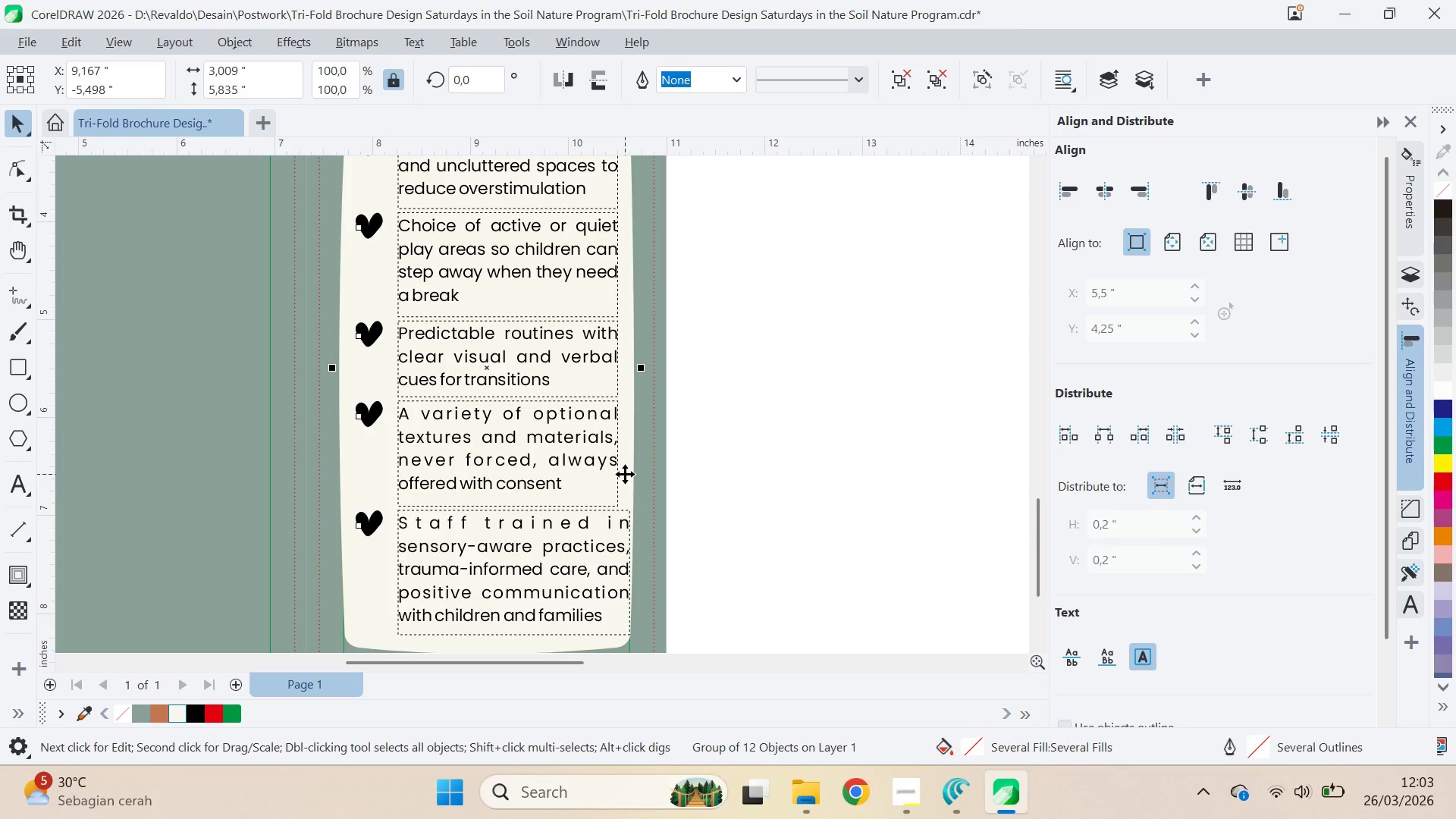 
key(Control+U)
 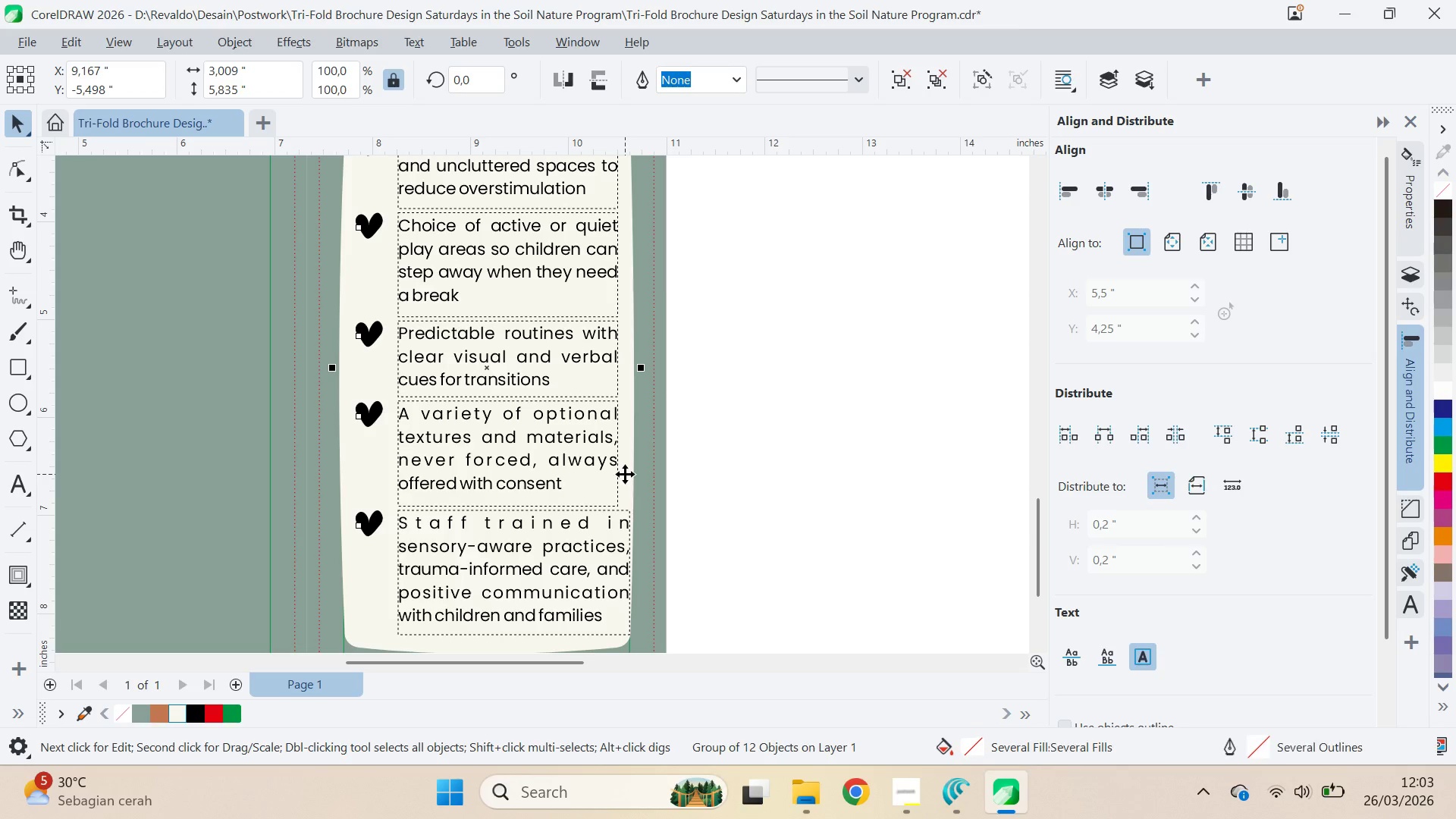 
key(Control+U)
 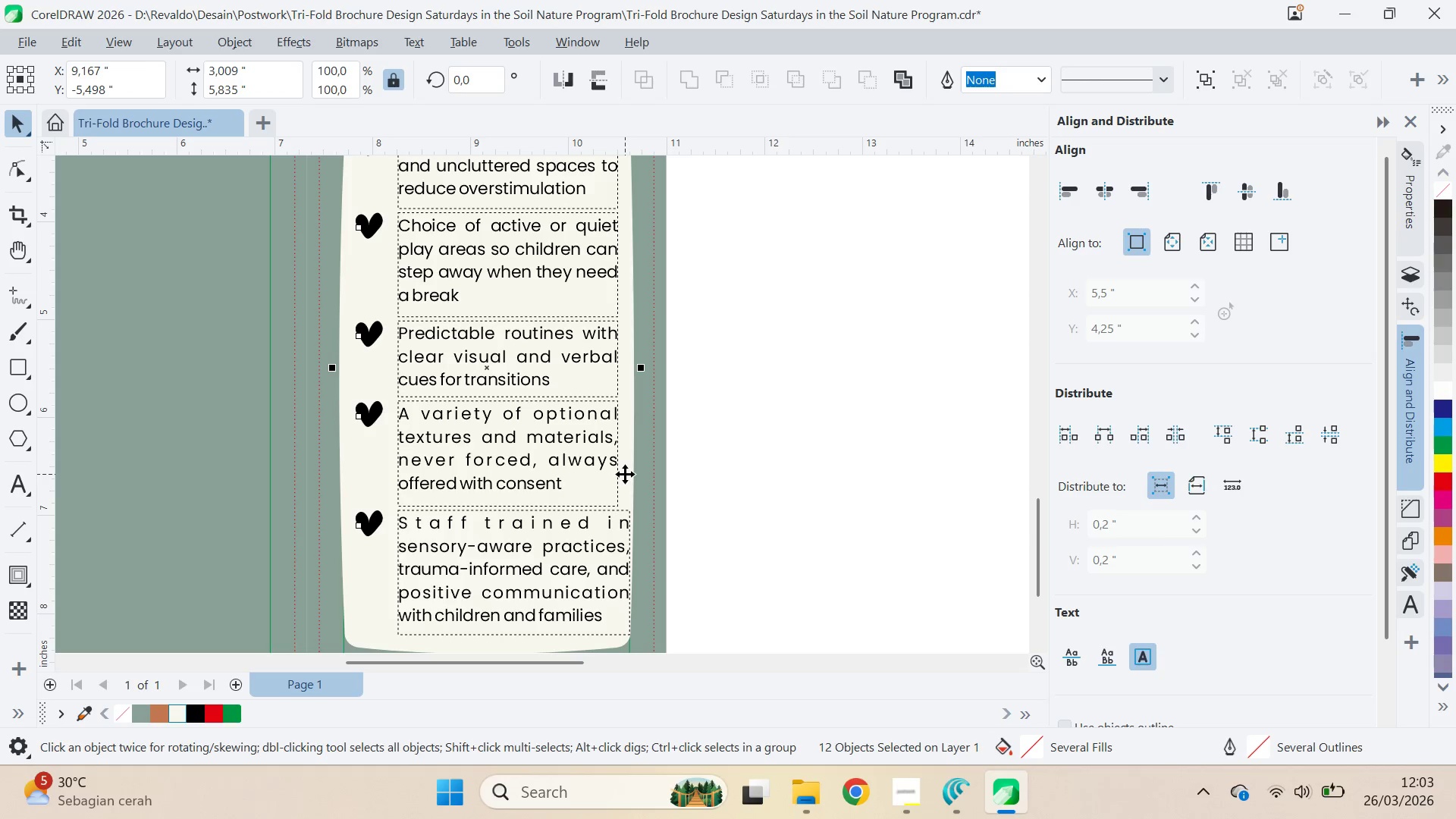 
key(Control+U)
 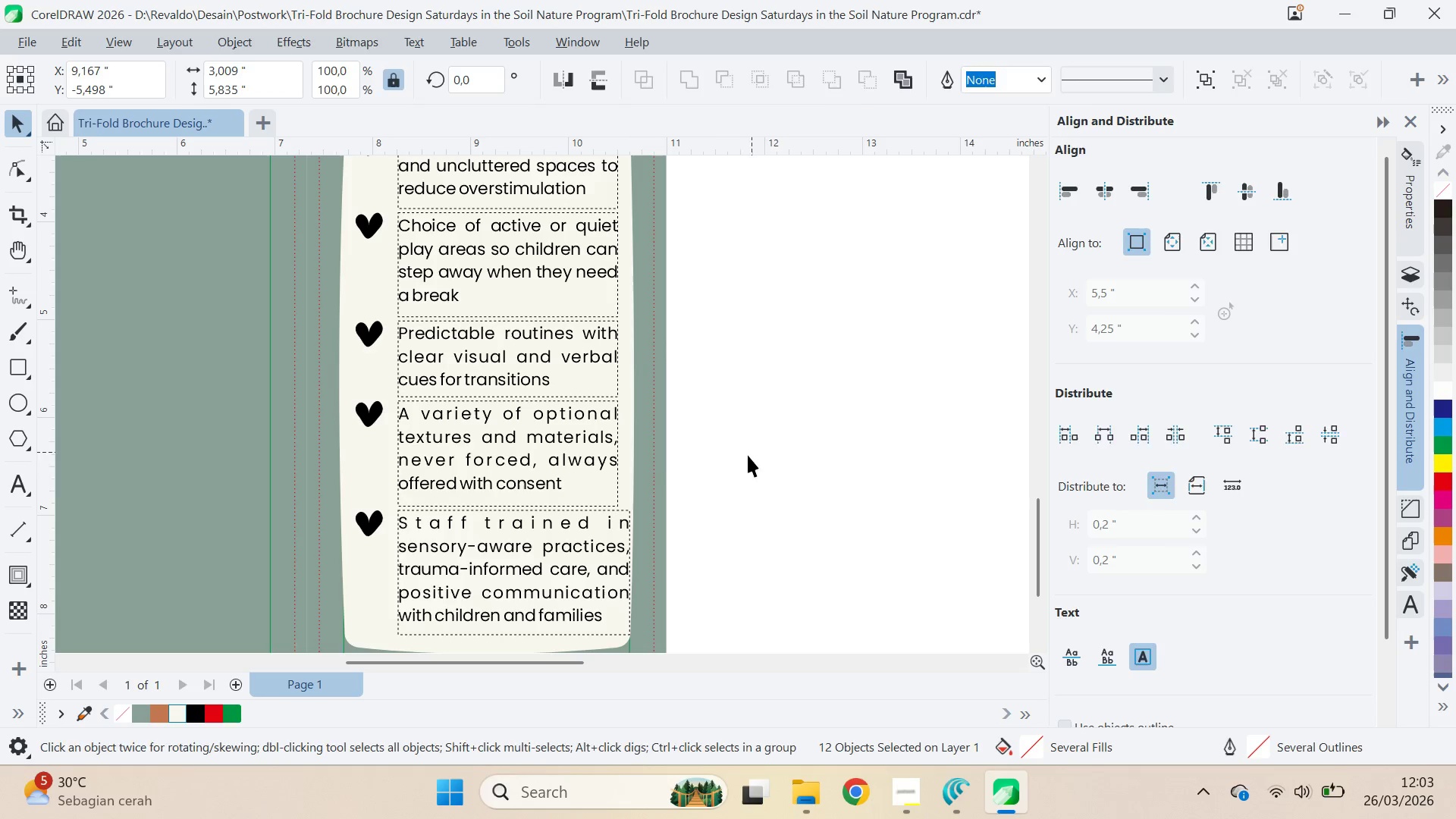 
double_click([573, 450])
 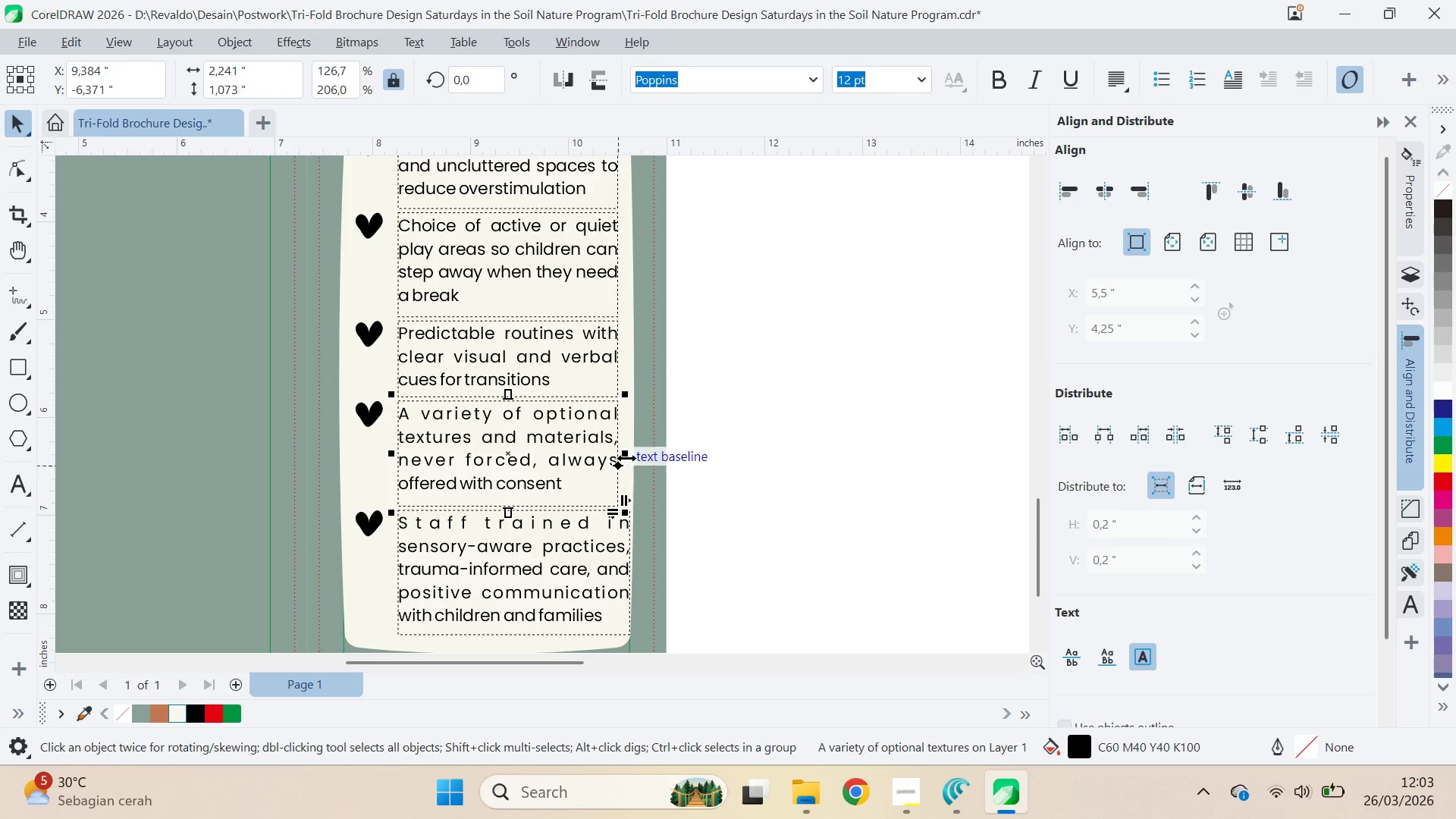 
left_click_drag(start_coordinate=[626, 457], to_coordinate=[638, 519])
 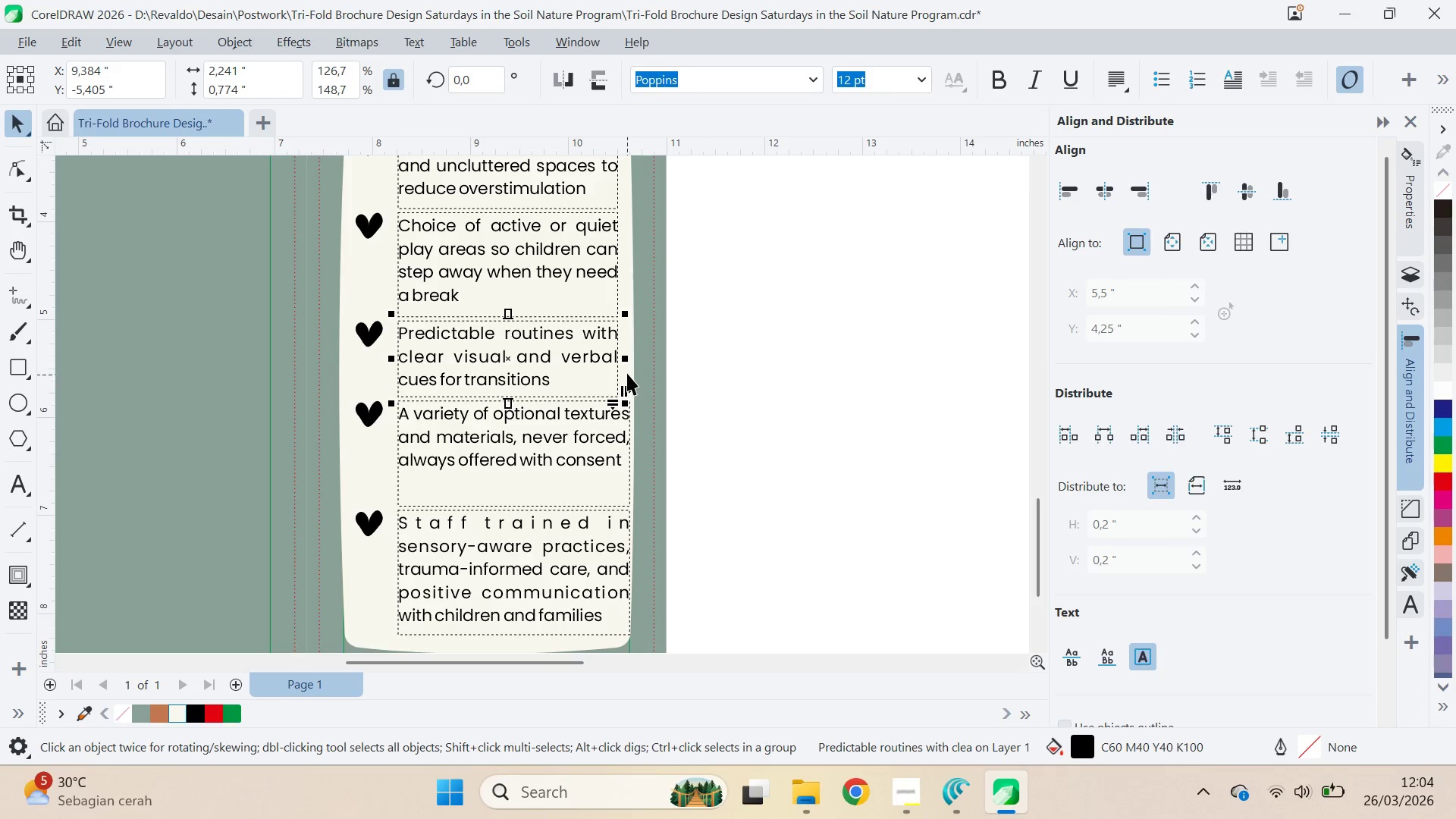 
left_click_drag(start_coordinate=[625, 361], to_coordinate=[636, 388])
 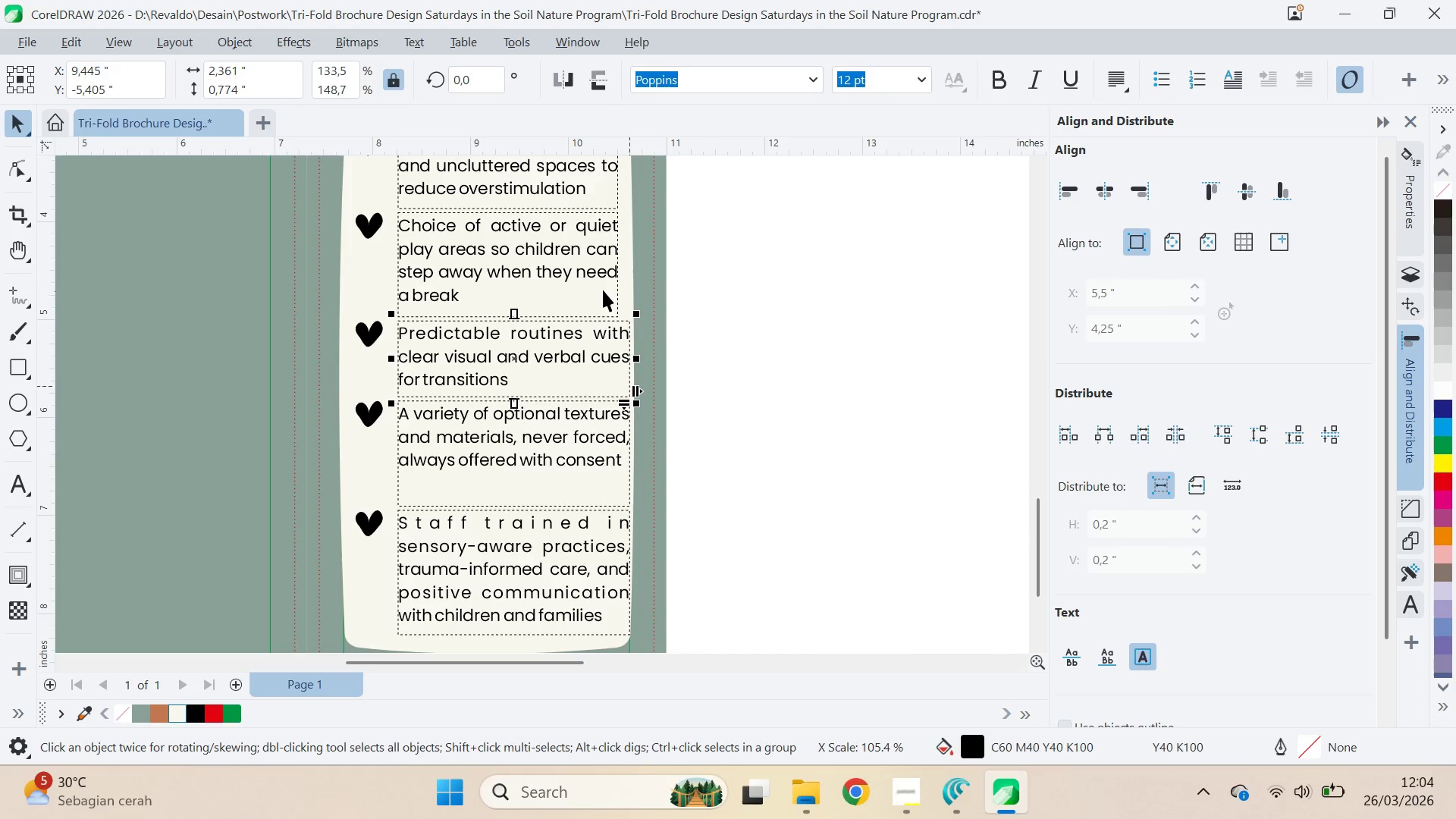 
left_click([601, 286])
 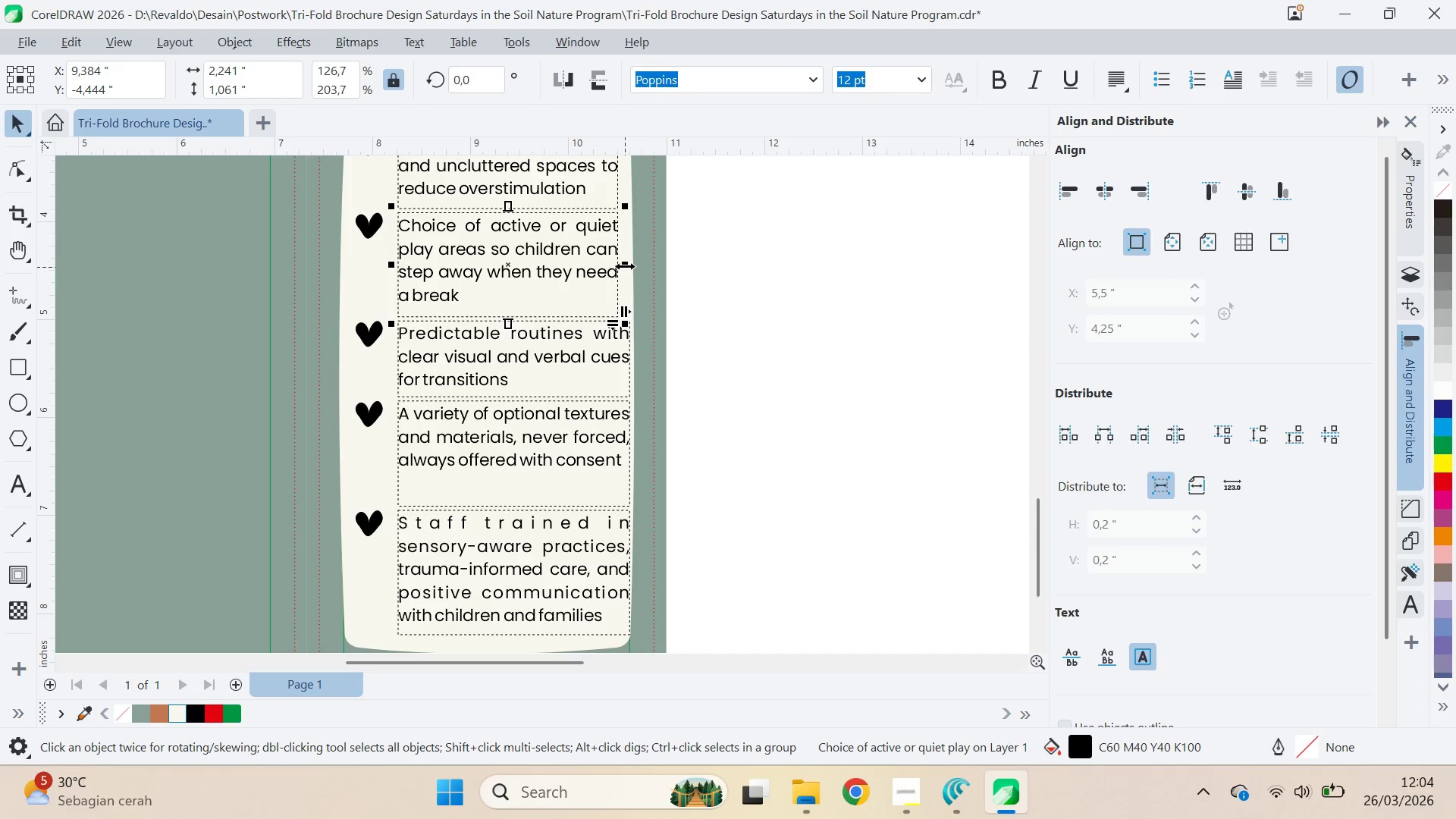 
left_click_drag(start_coordinate=[625, 265], to_coordinate=[633, 325])
 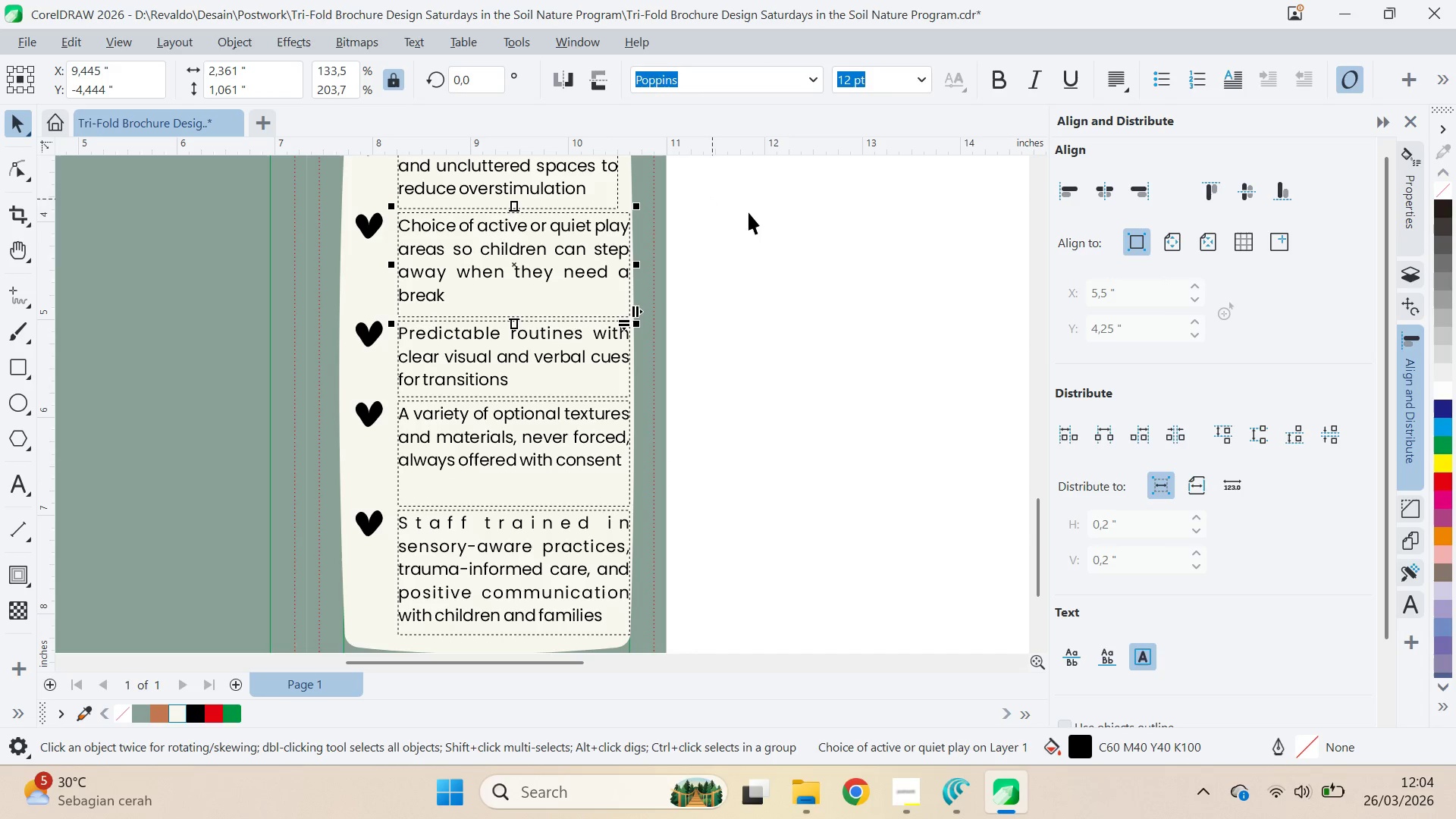 
type(qv)
 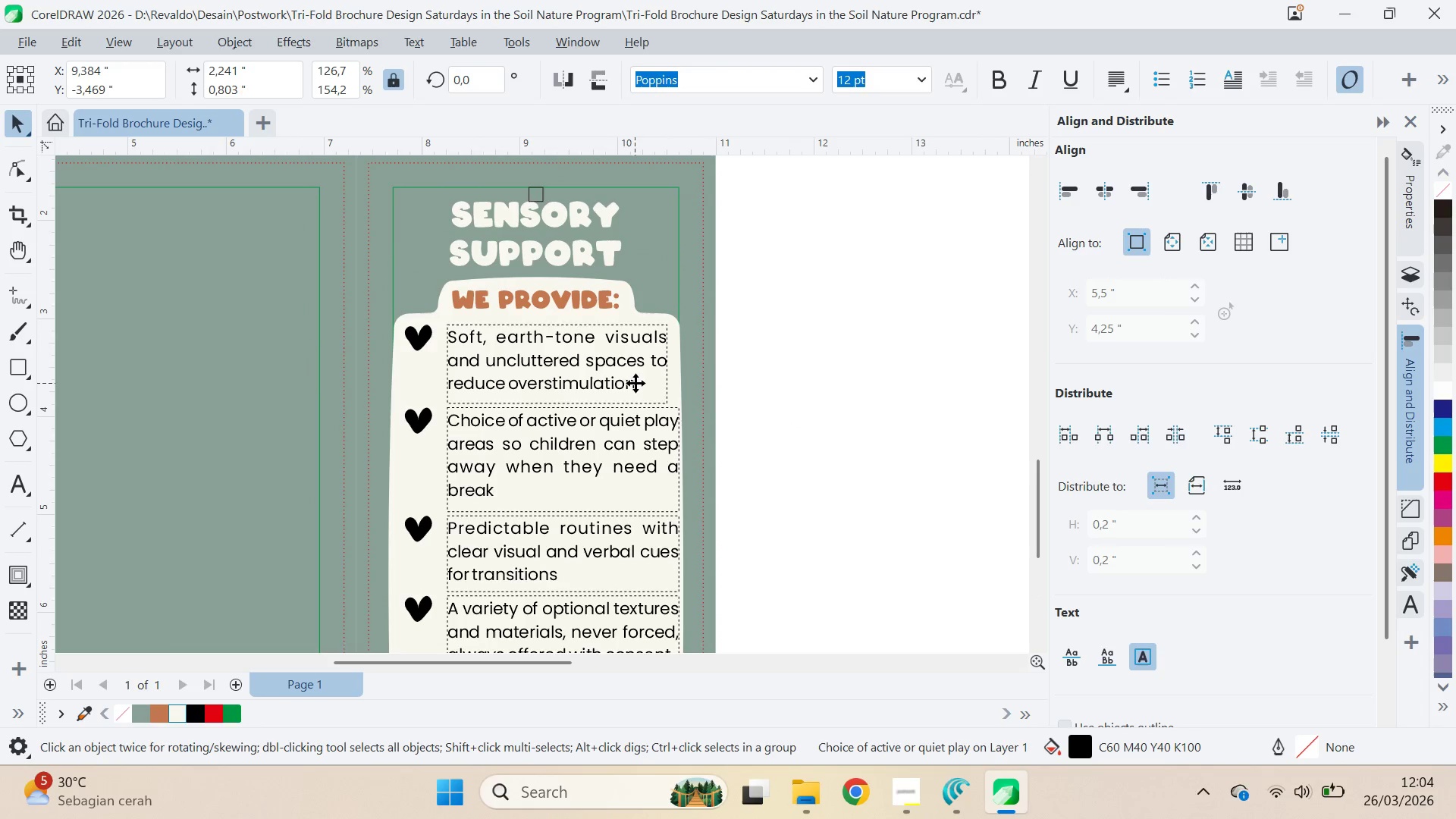 
left_click_drag(start_coordinate=[751, 214], to_coordinate=[800, 409])
 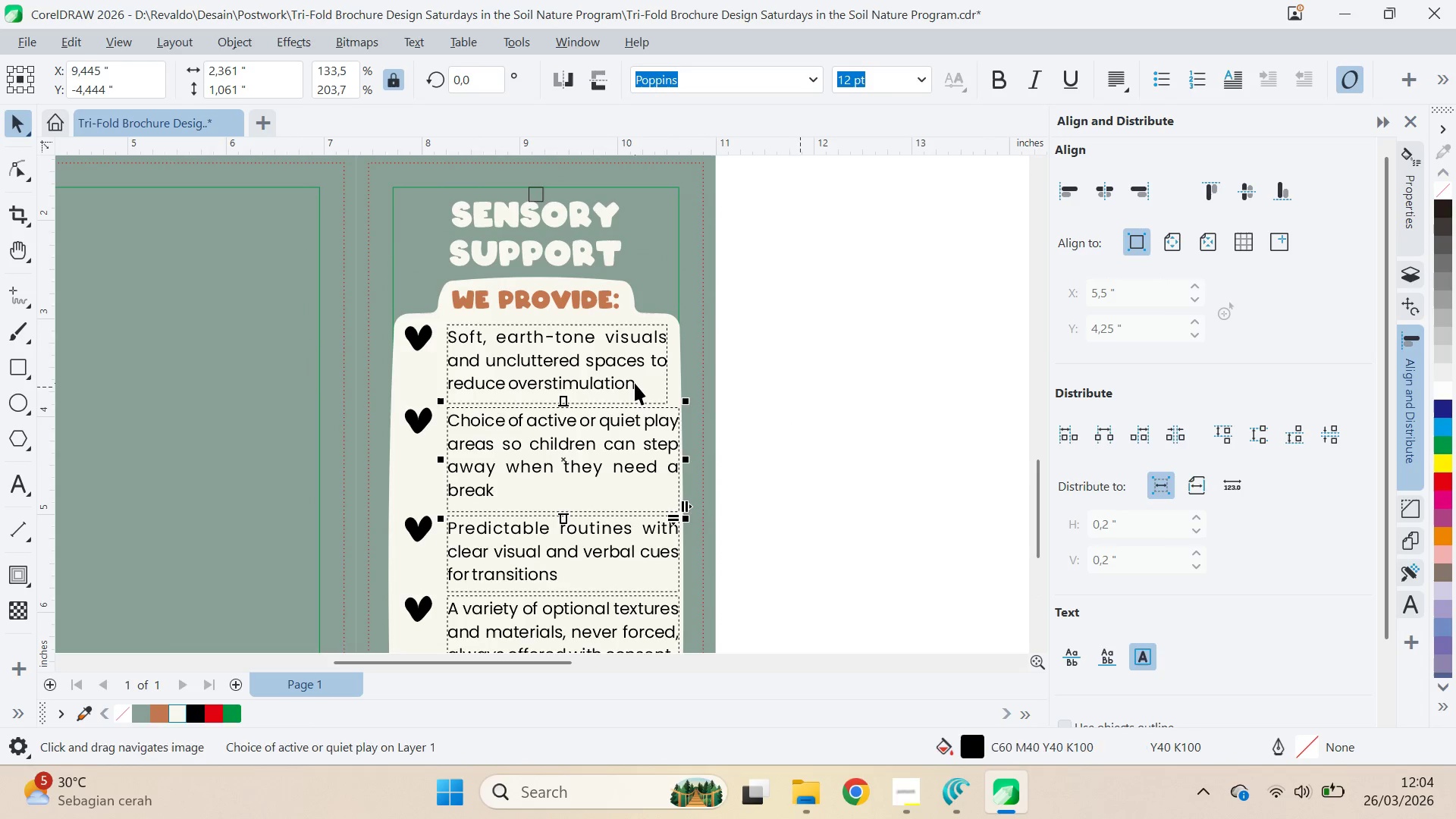 
left_click([635, 383])
 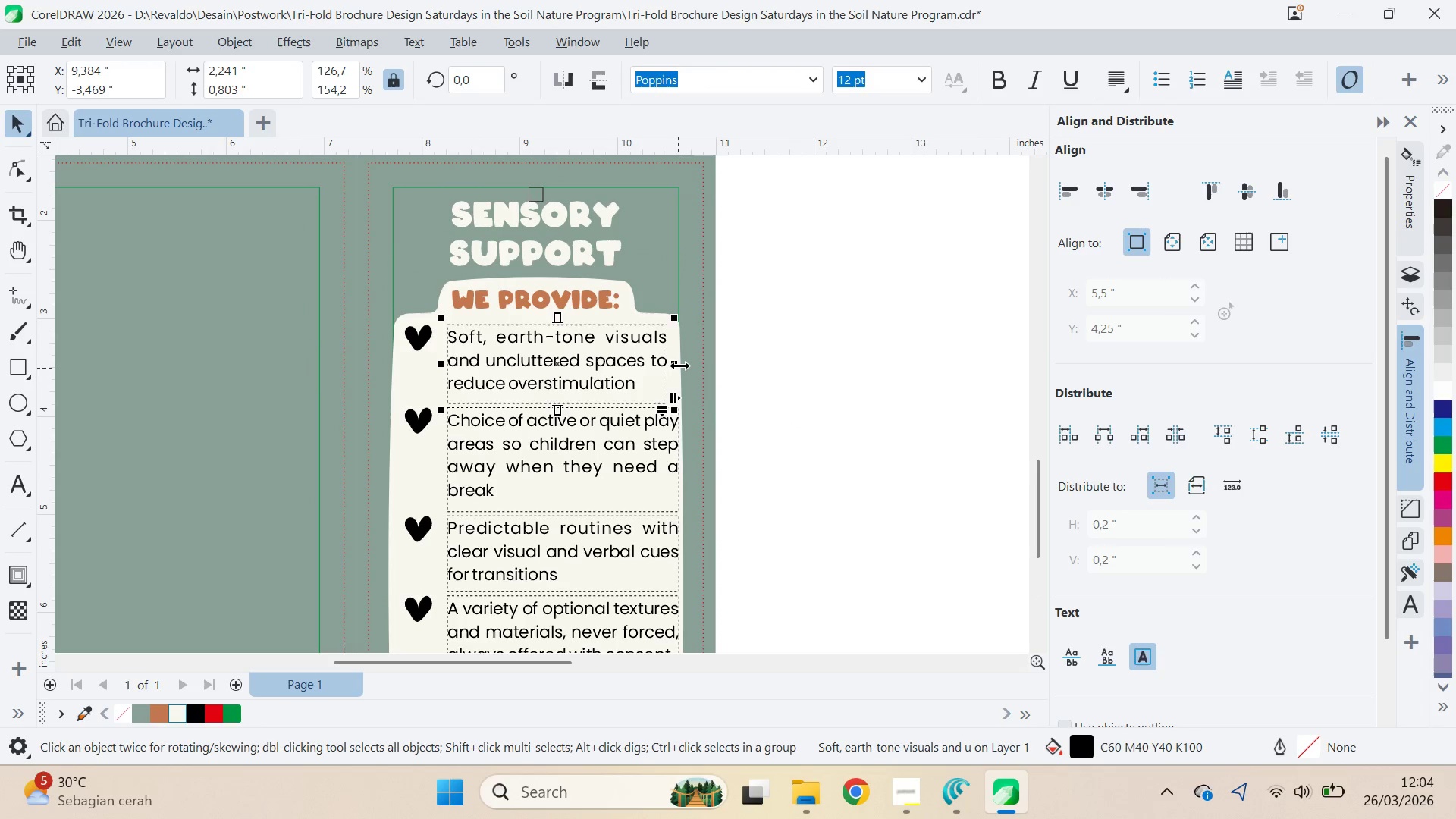 
left_click_drag(start_coordinate=[679, 366], to_coordinate=[689, 410])
 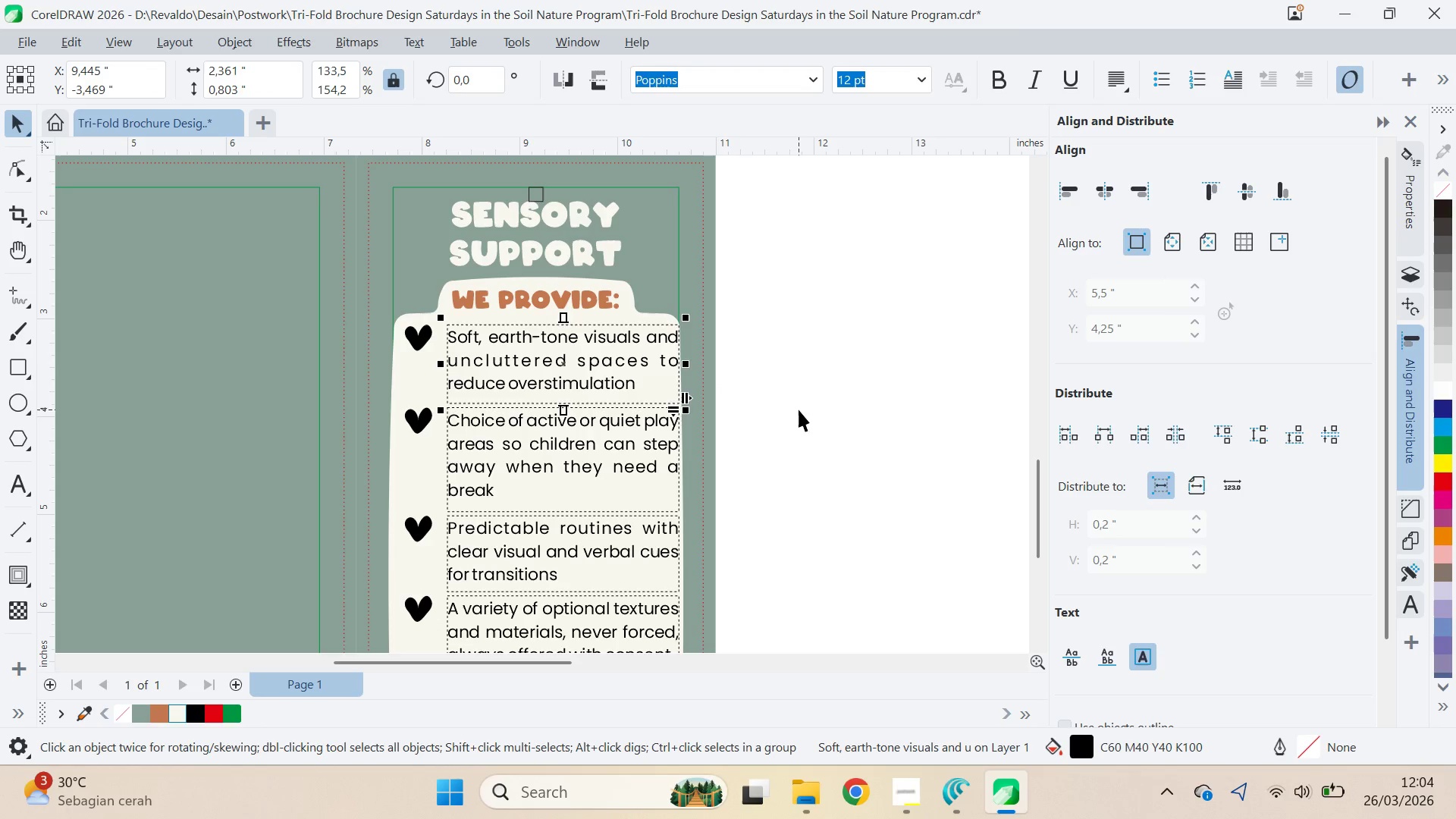 
key(Q)
 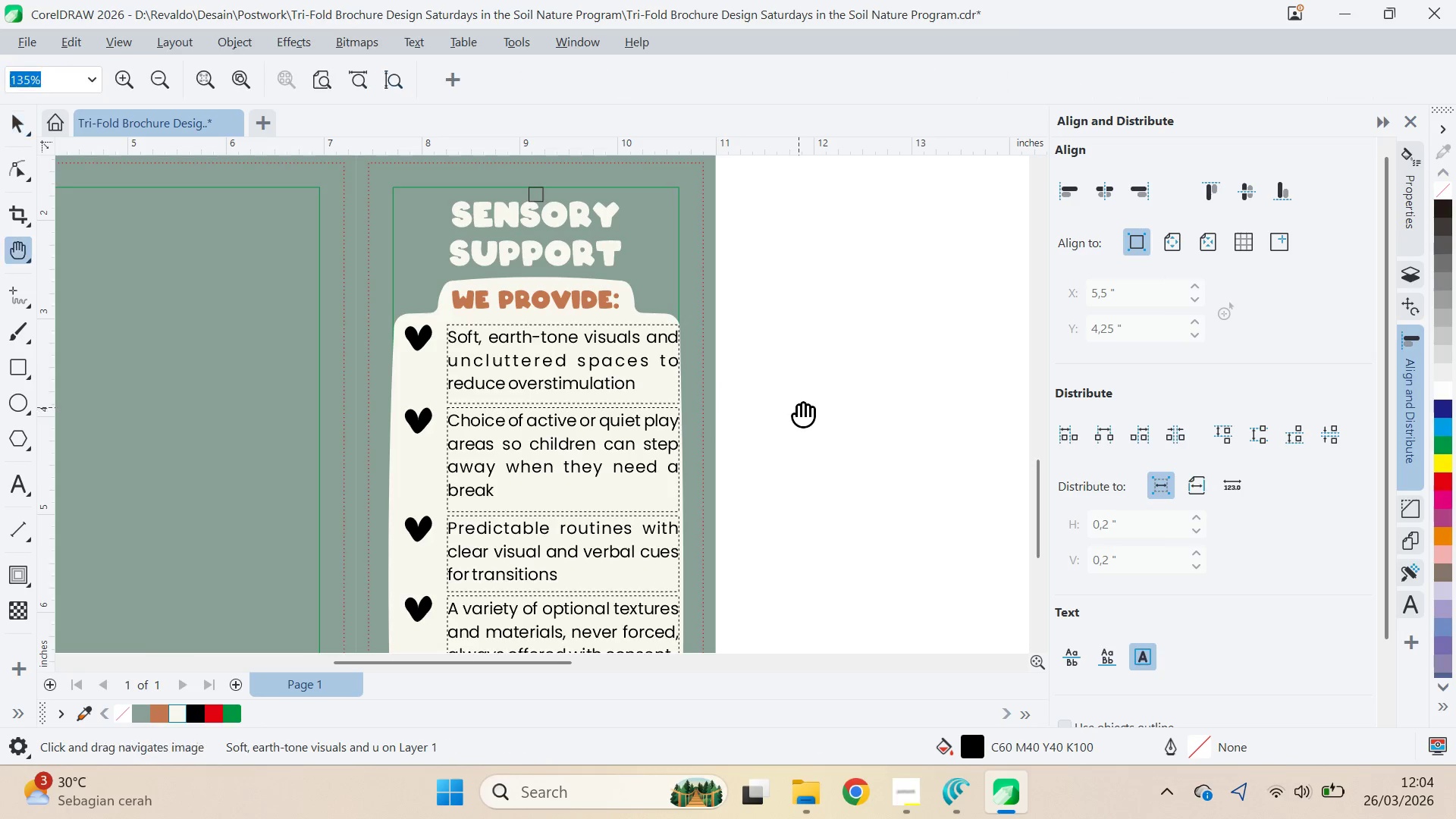 
left_click_drag(start_coordinate=[799, 407], to_coordinate=[792, 272])
 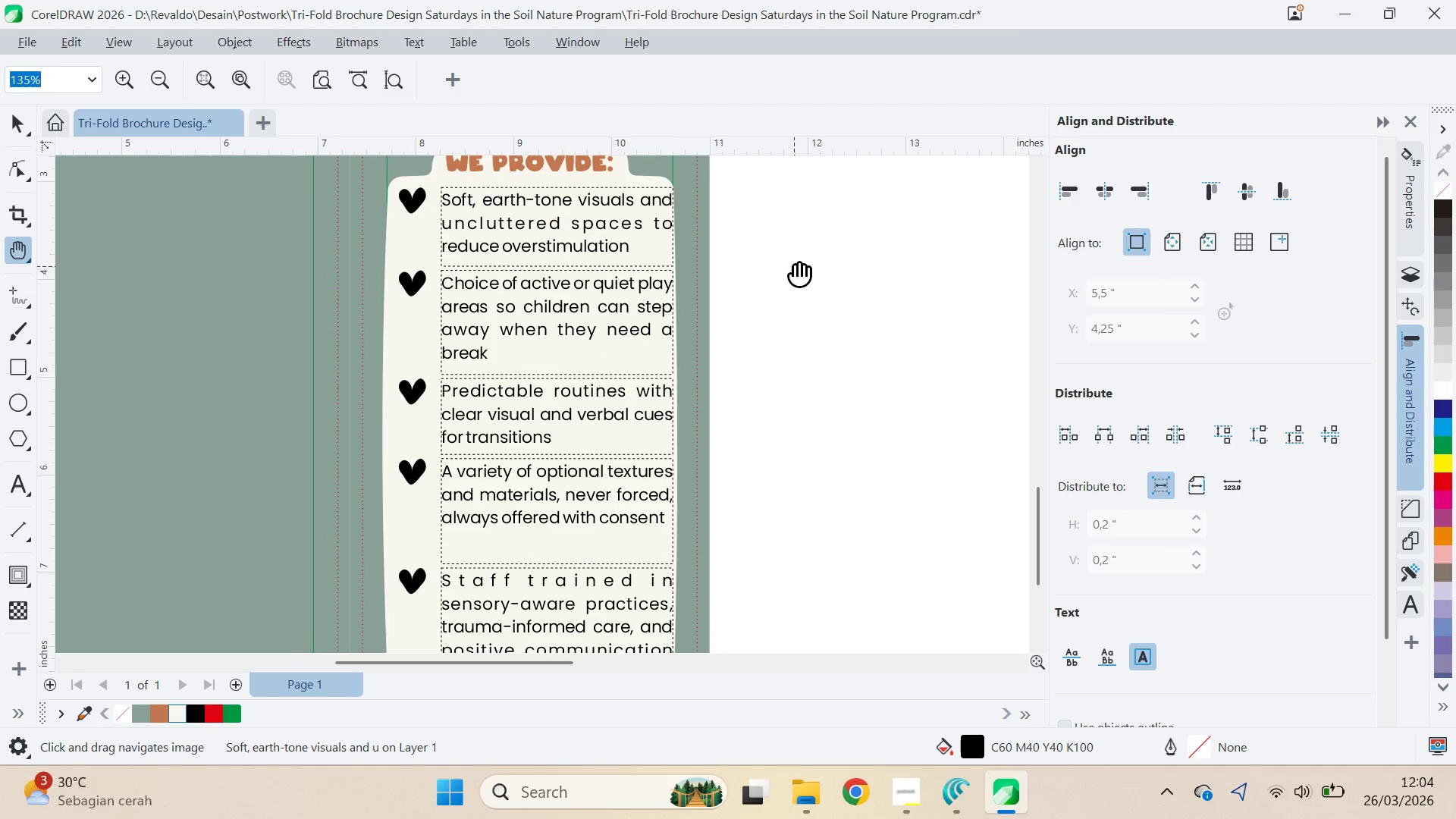 
key(V)
 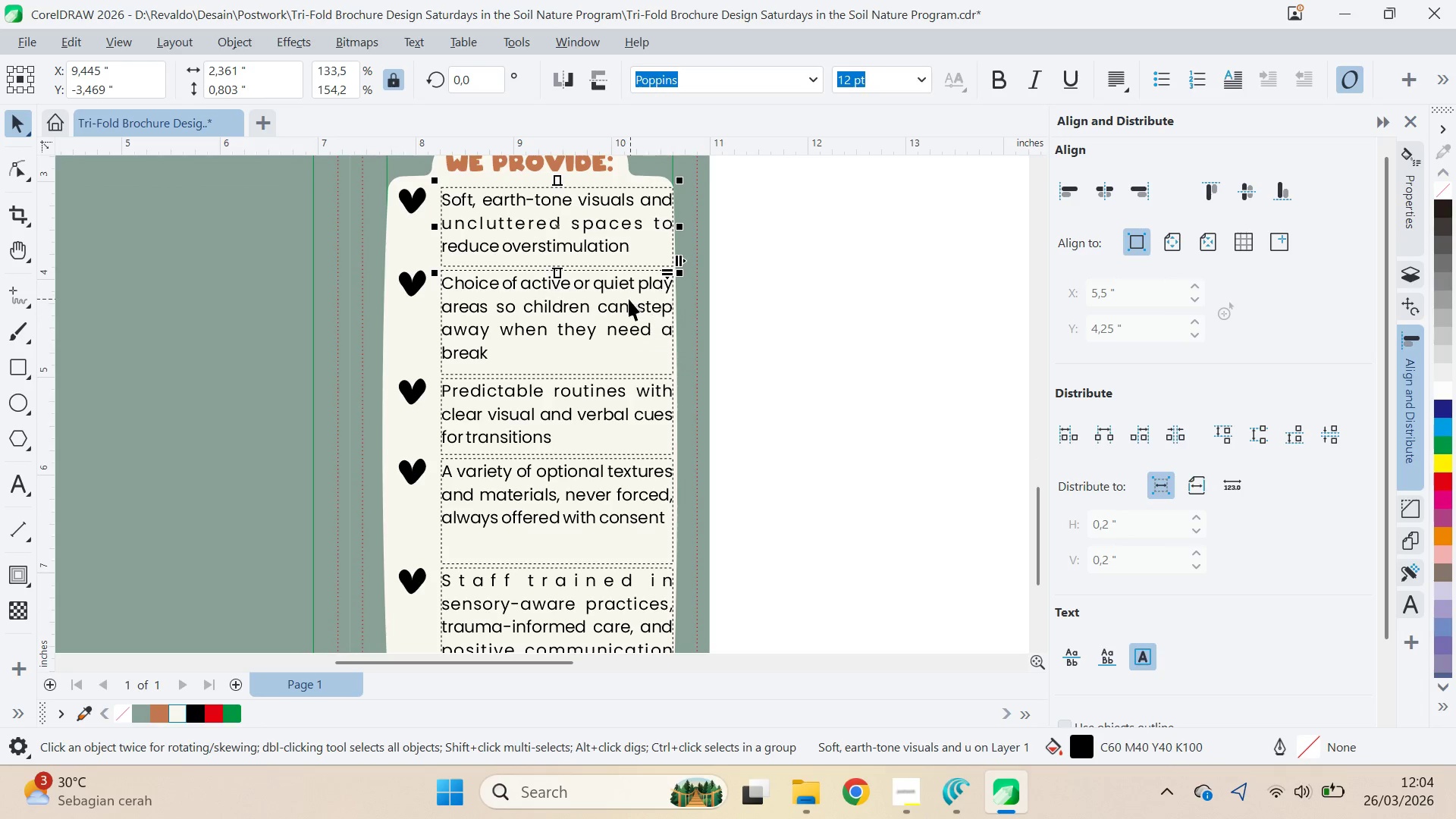 
left_click([604, 328])
 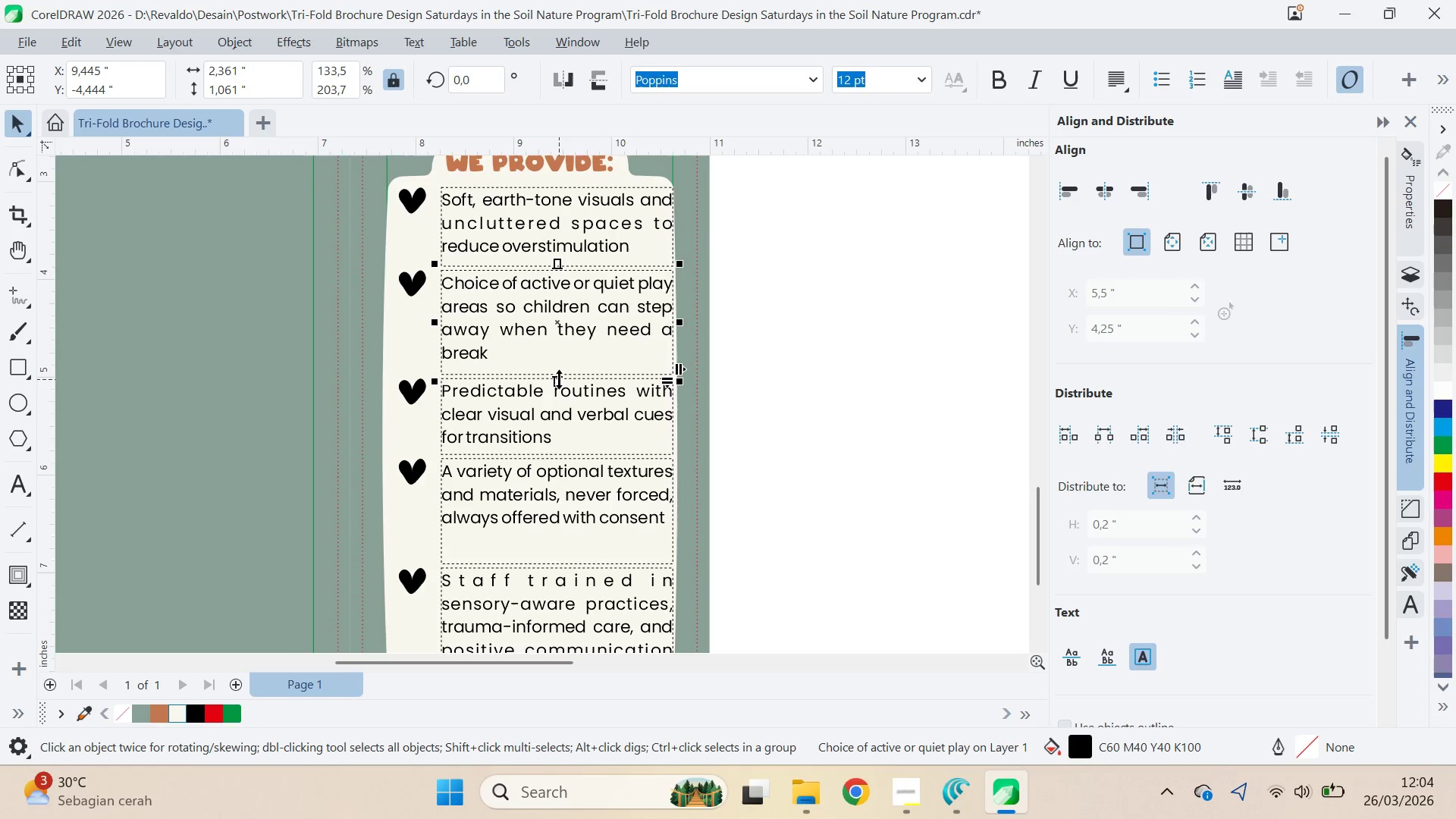 
left_click_drag(start_coordinate=[559, 379], to_coordinate=[563, 370])
 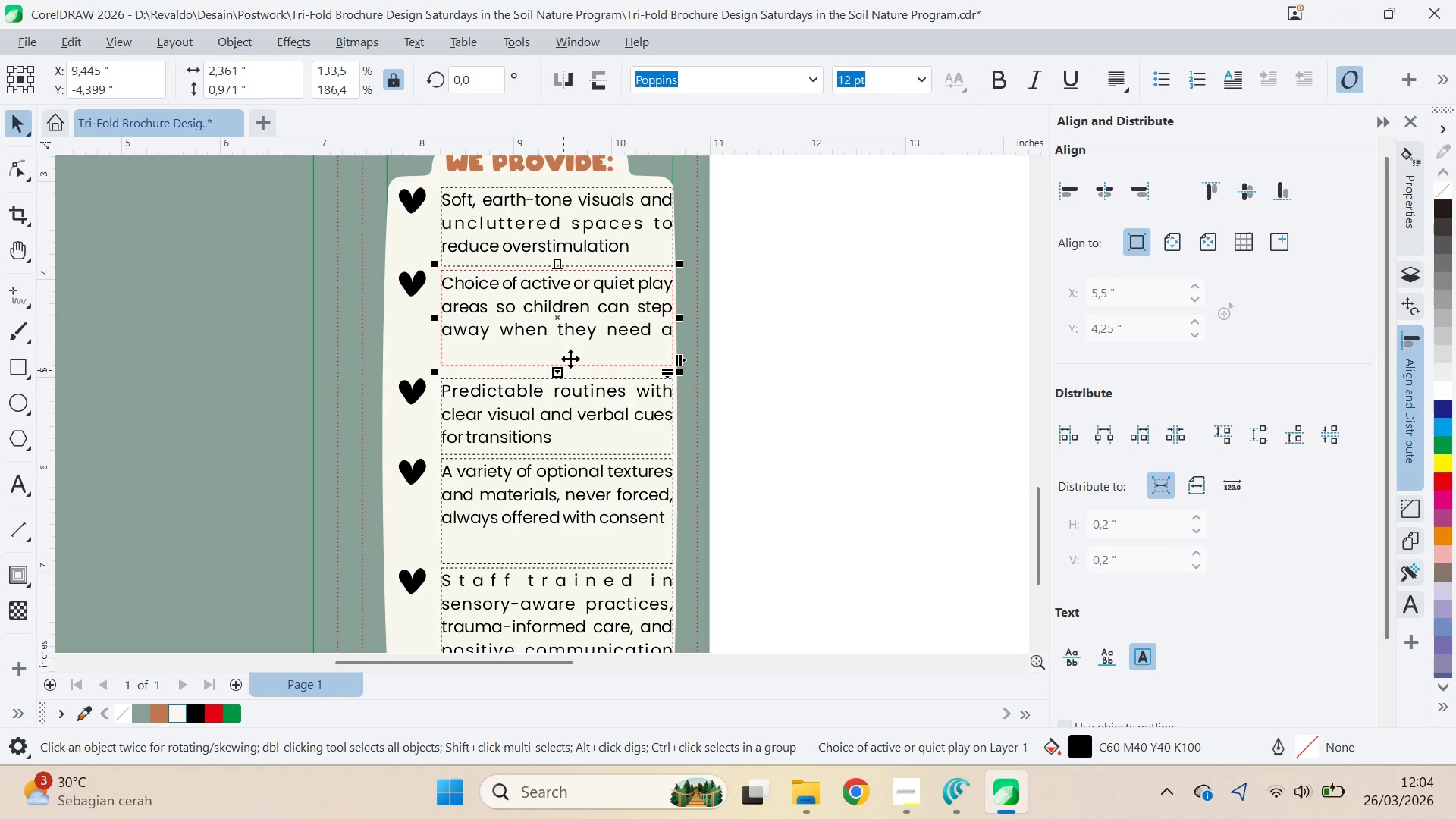 
key(Control+Z)
 